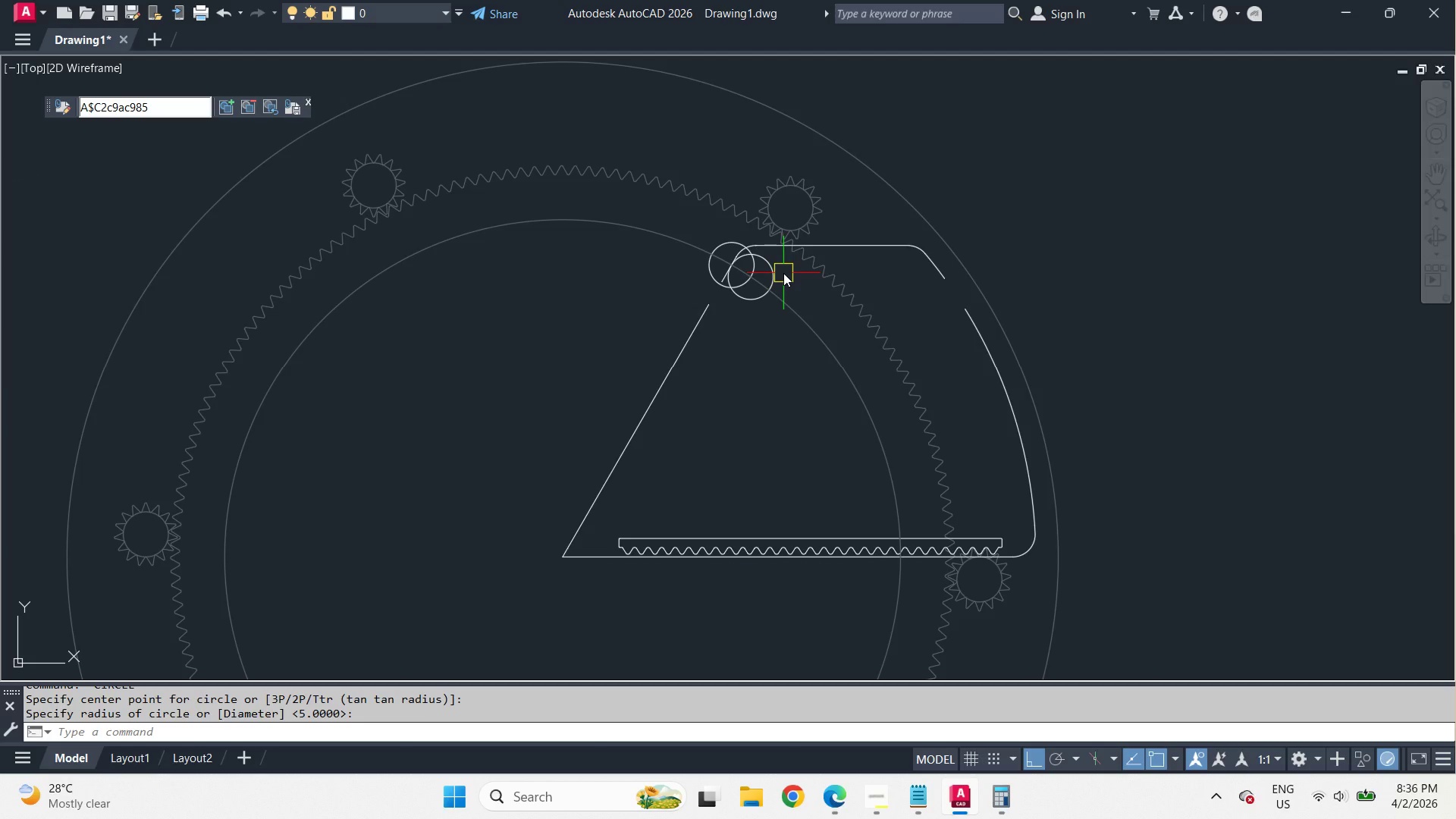 
scroll: coordinate [777, 256], scroll_direction: up, amount: 2.0
 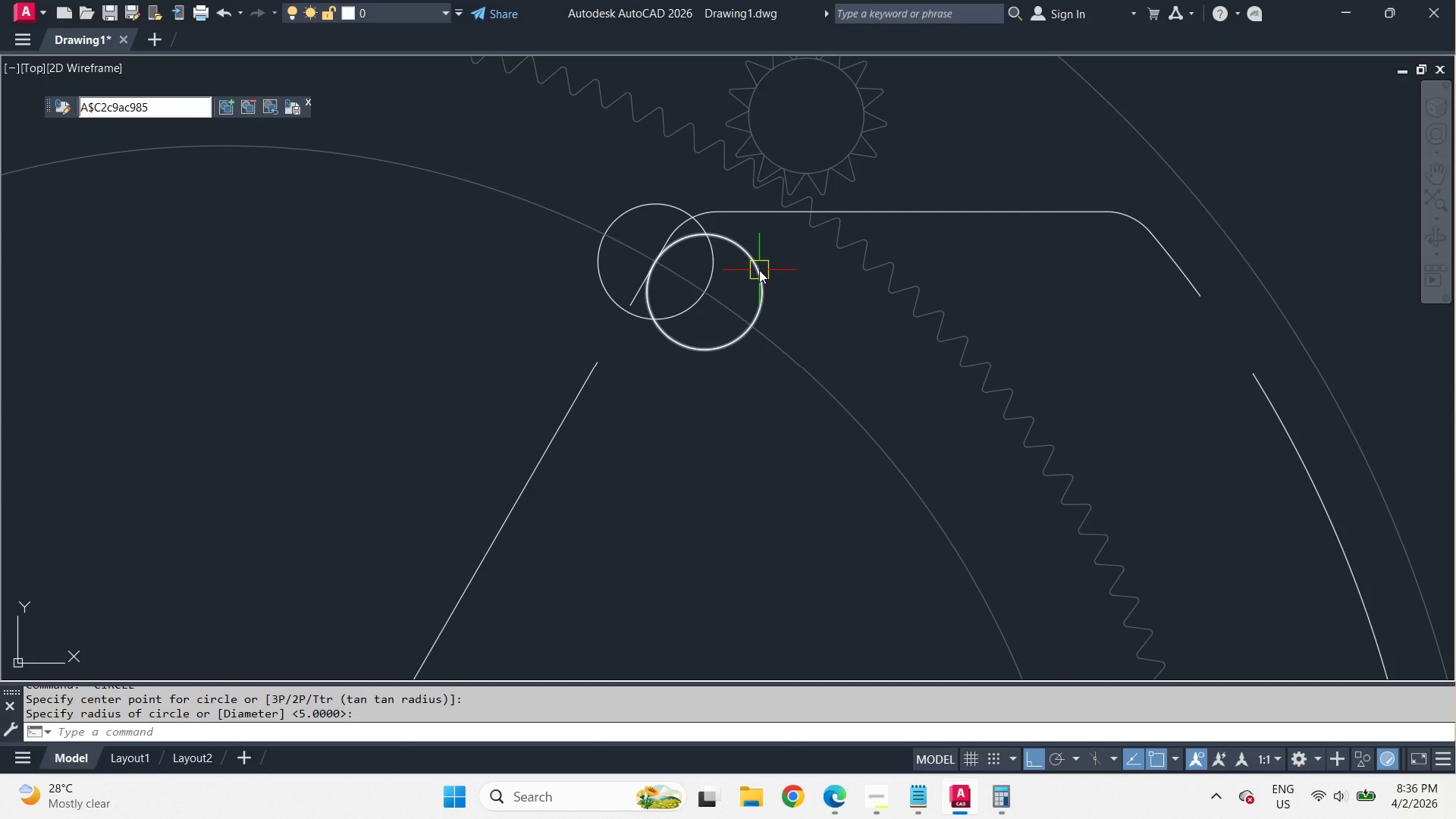 
left_click([759, 270])
 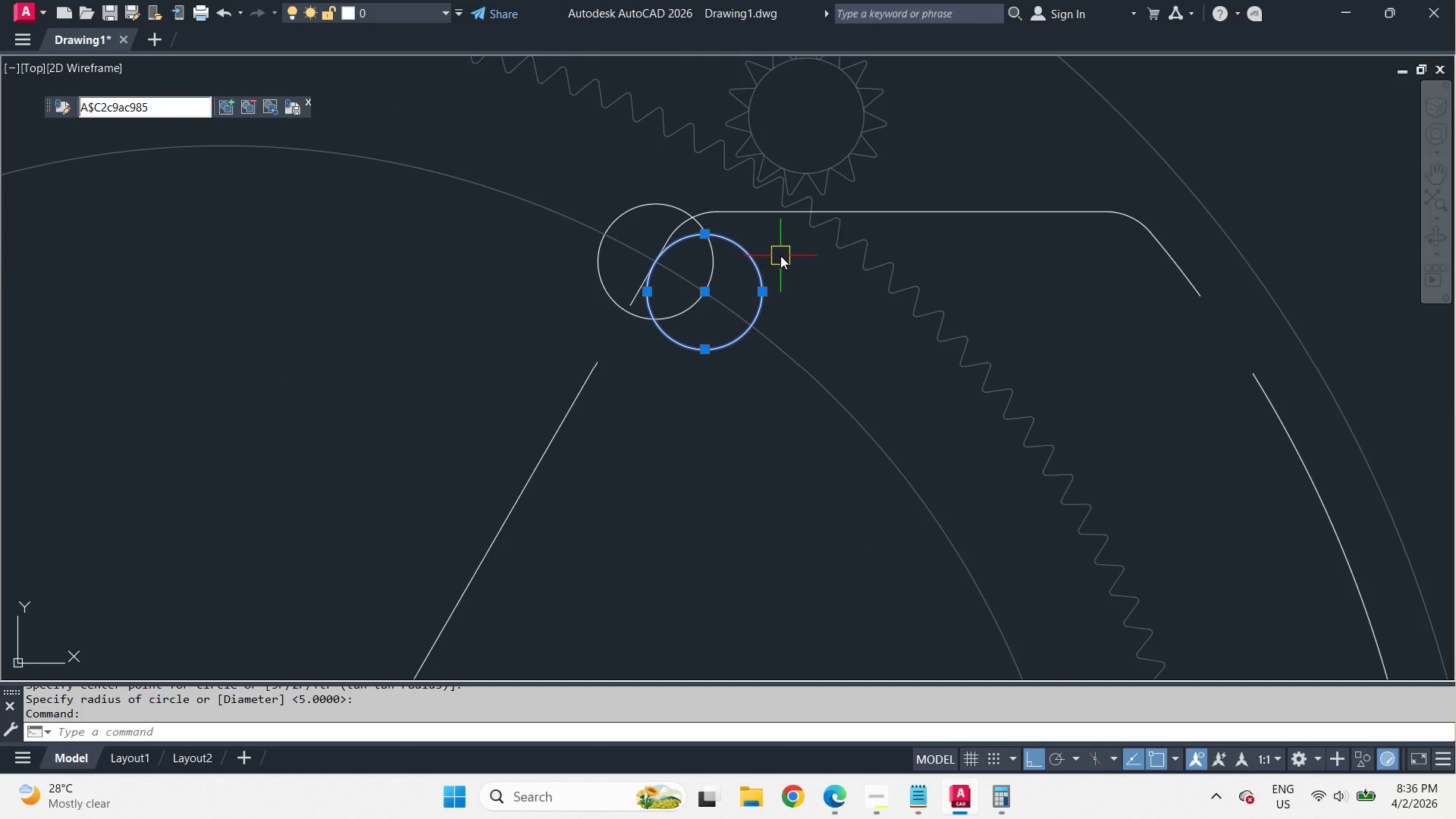 
scroll: coordinate [780, 256], scroll_direction: up, amount: 1.0
 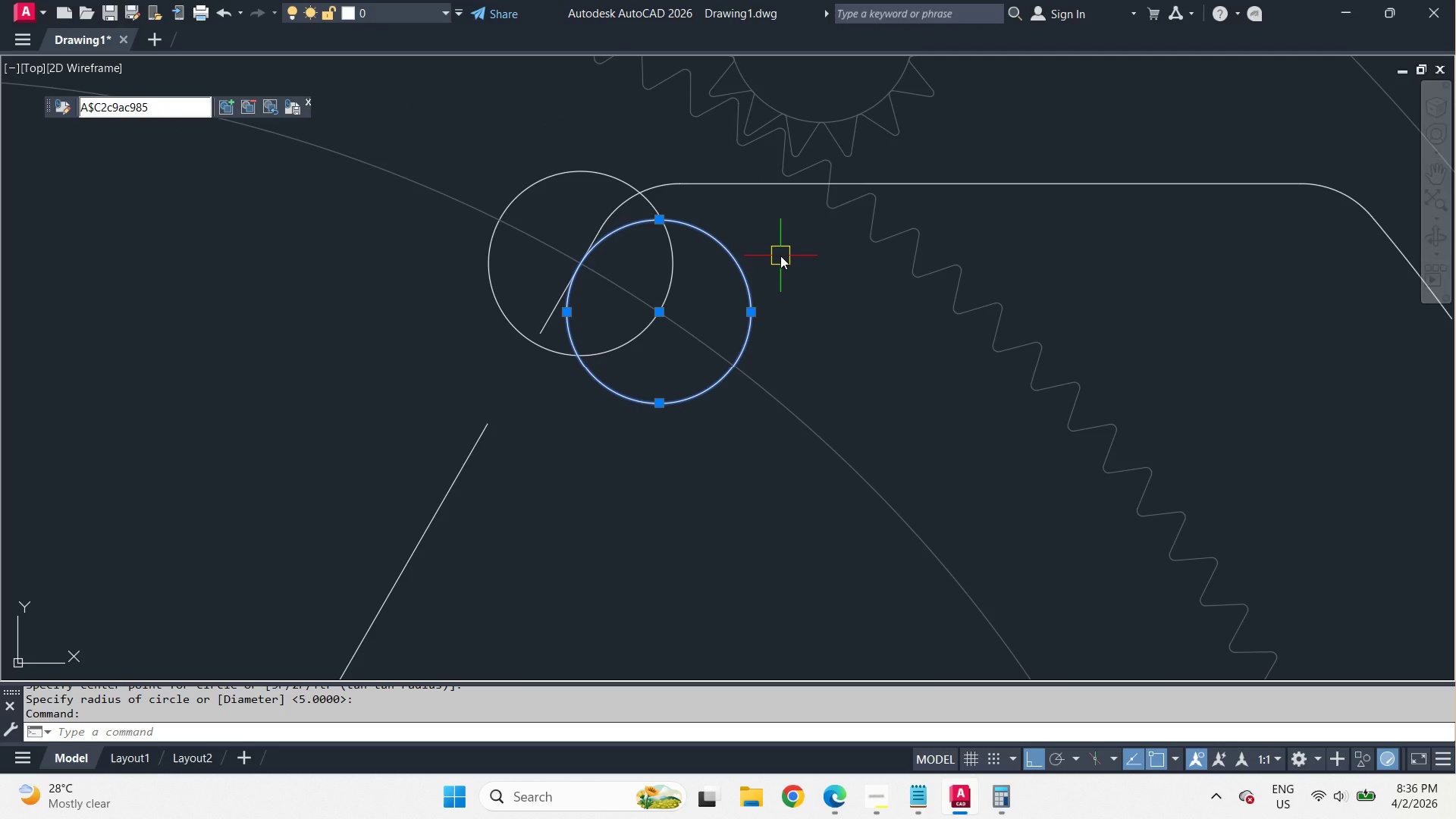 
key(E)
 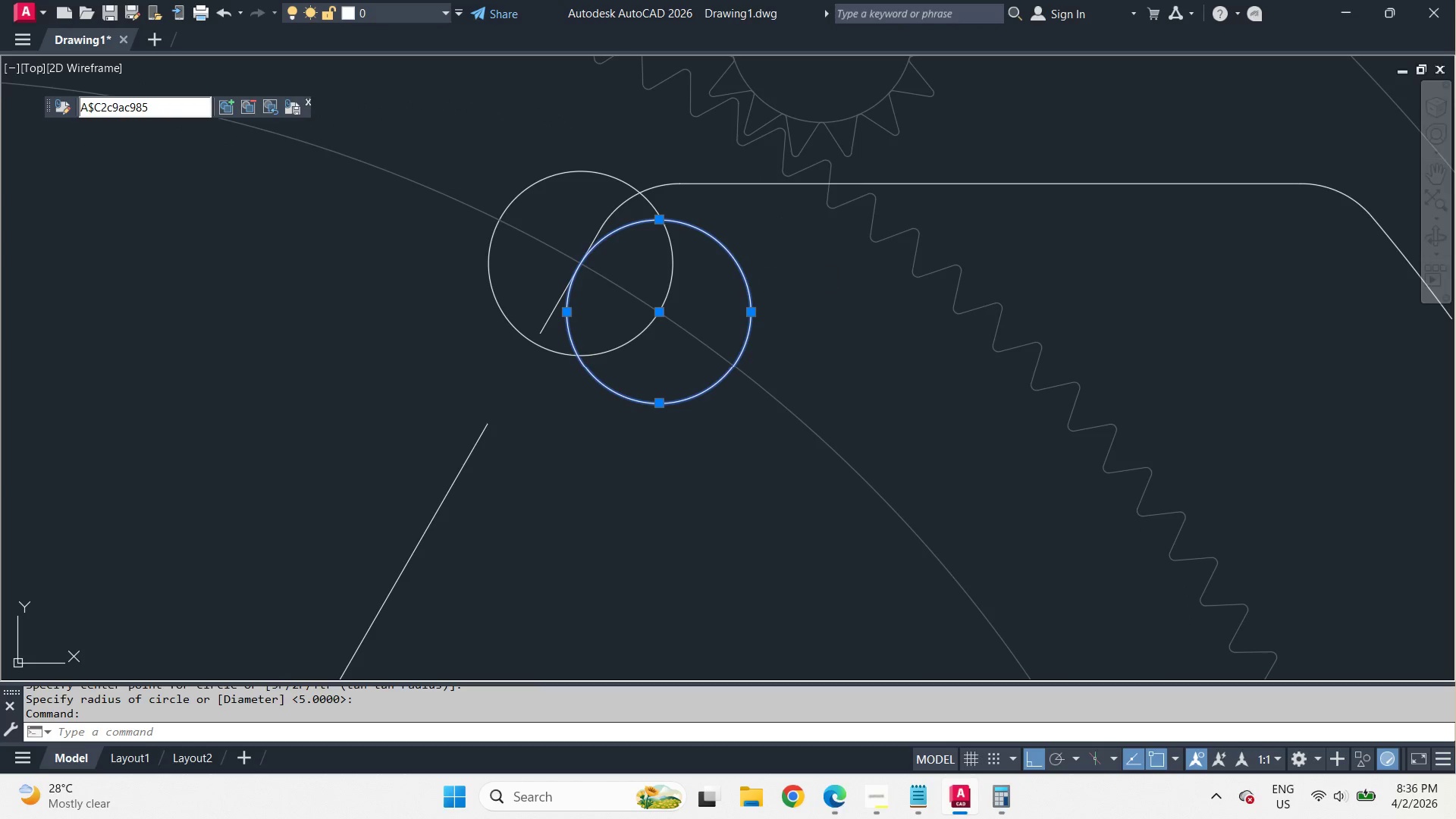 
key(Space)
 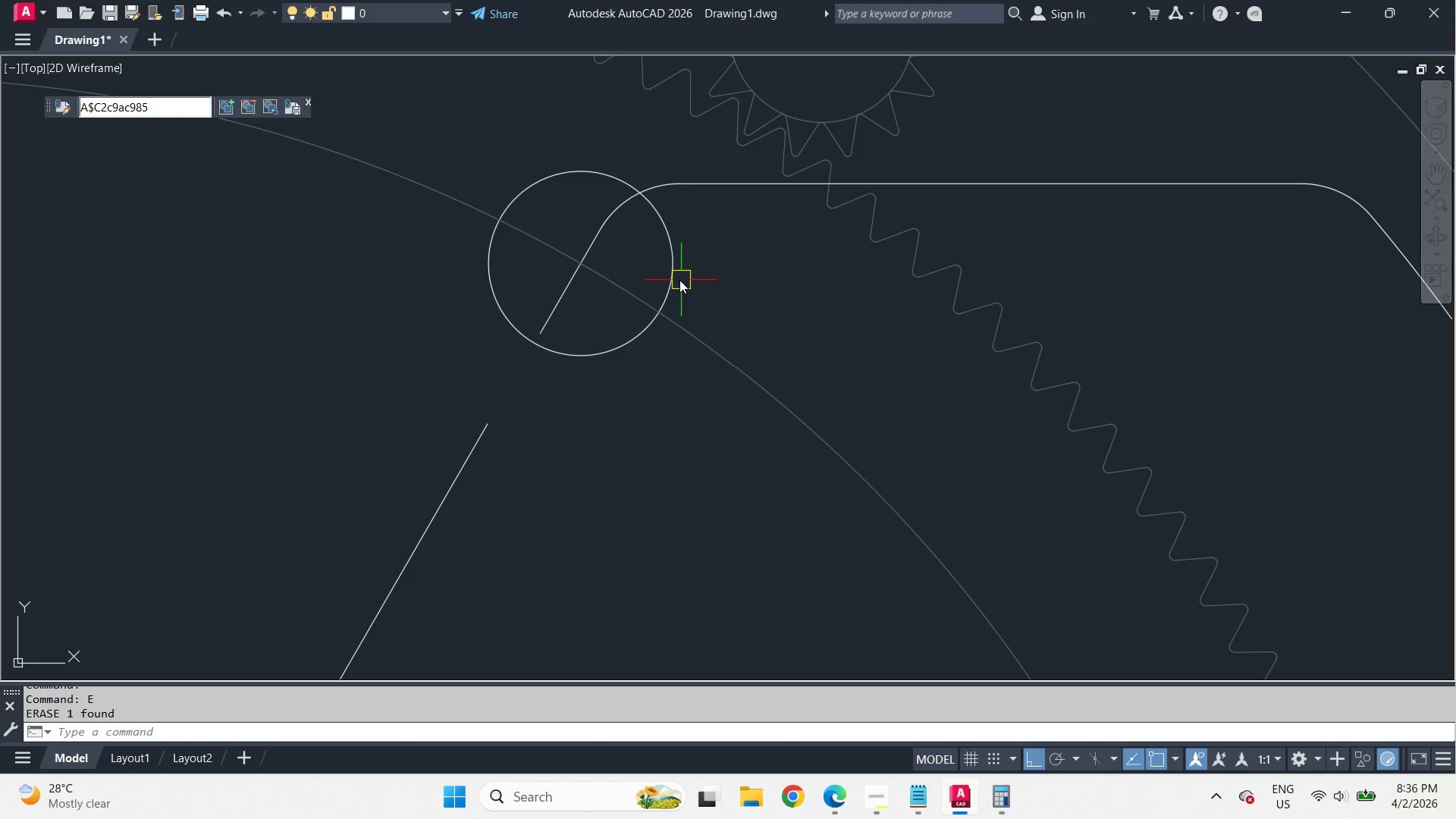 
left_click([676, 280])
 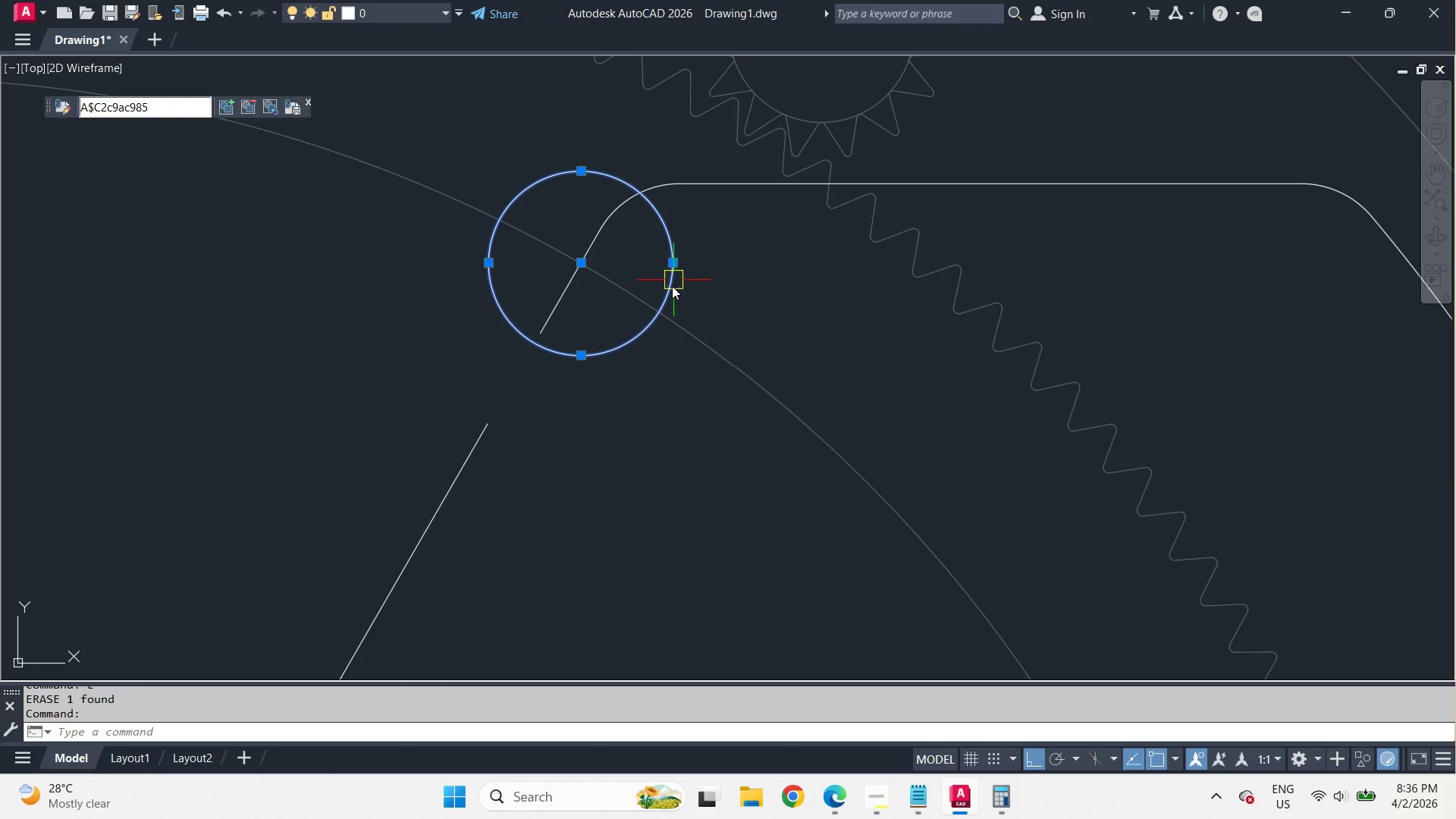 
key(E)
 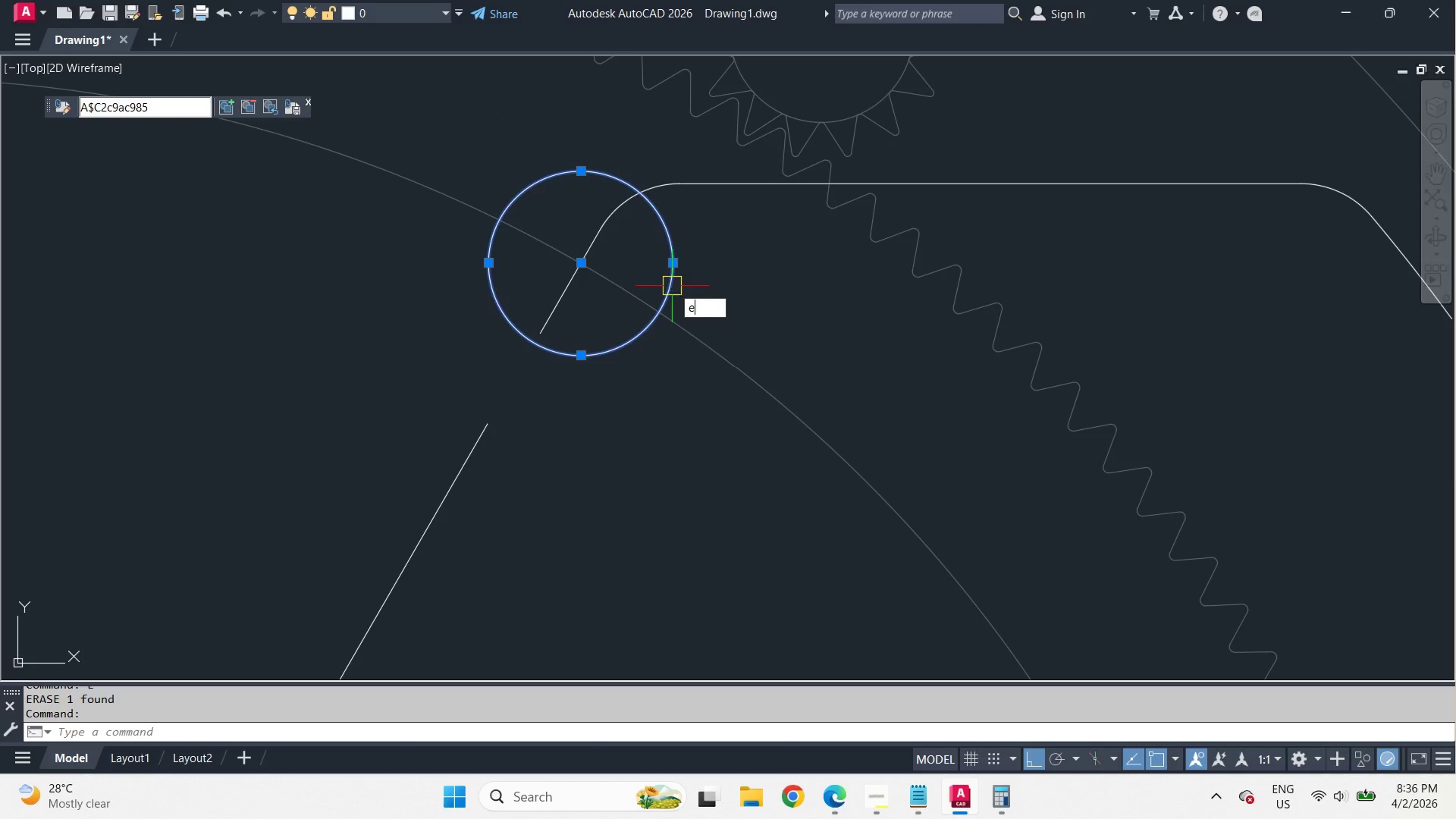 
key(Space)
 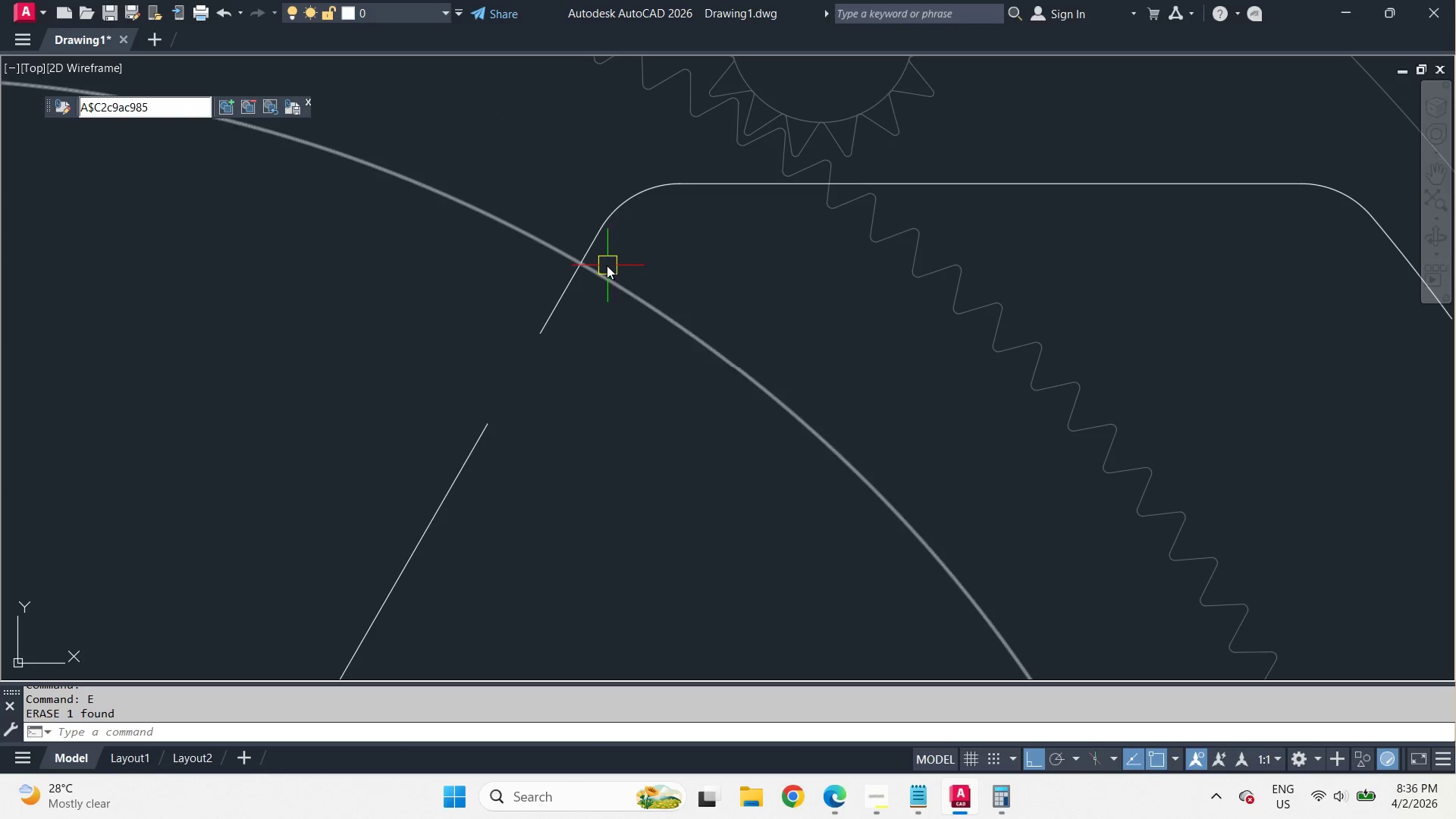 
key(C)
 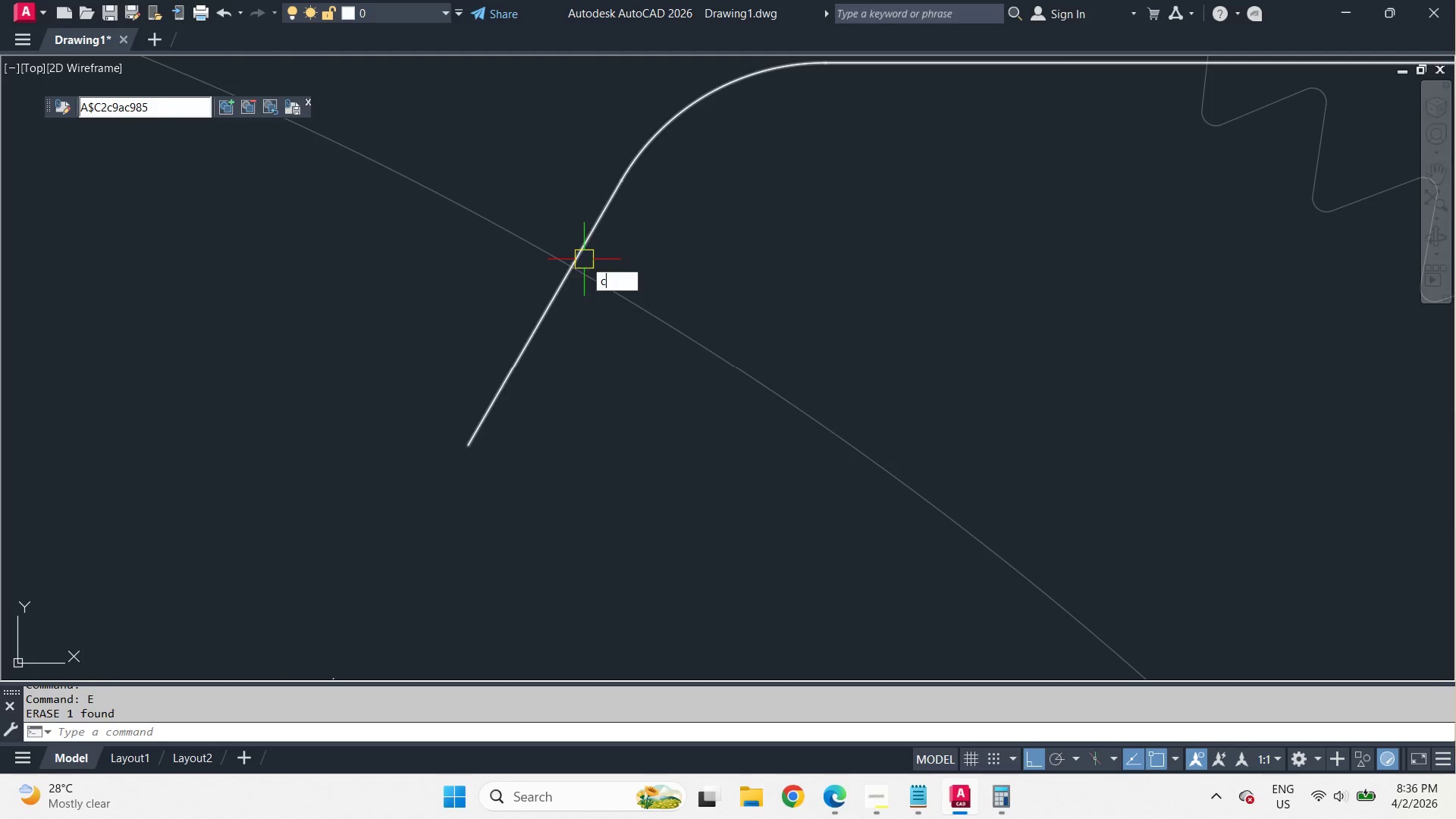 
key(Space)
 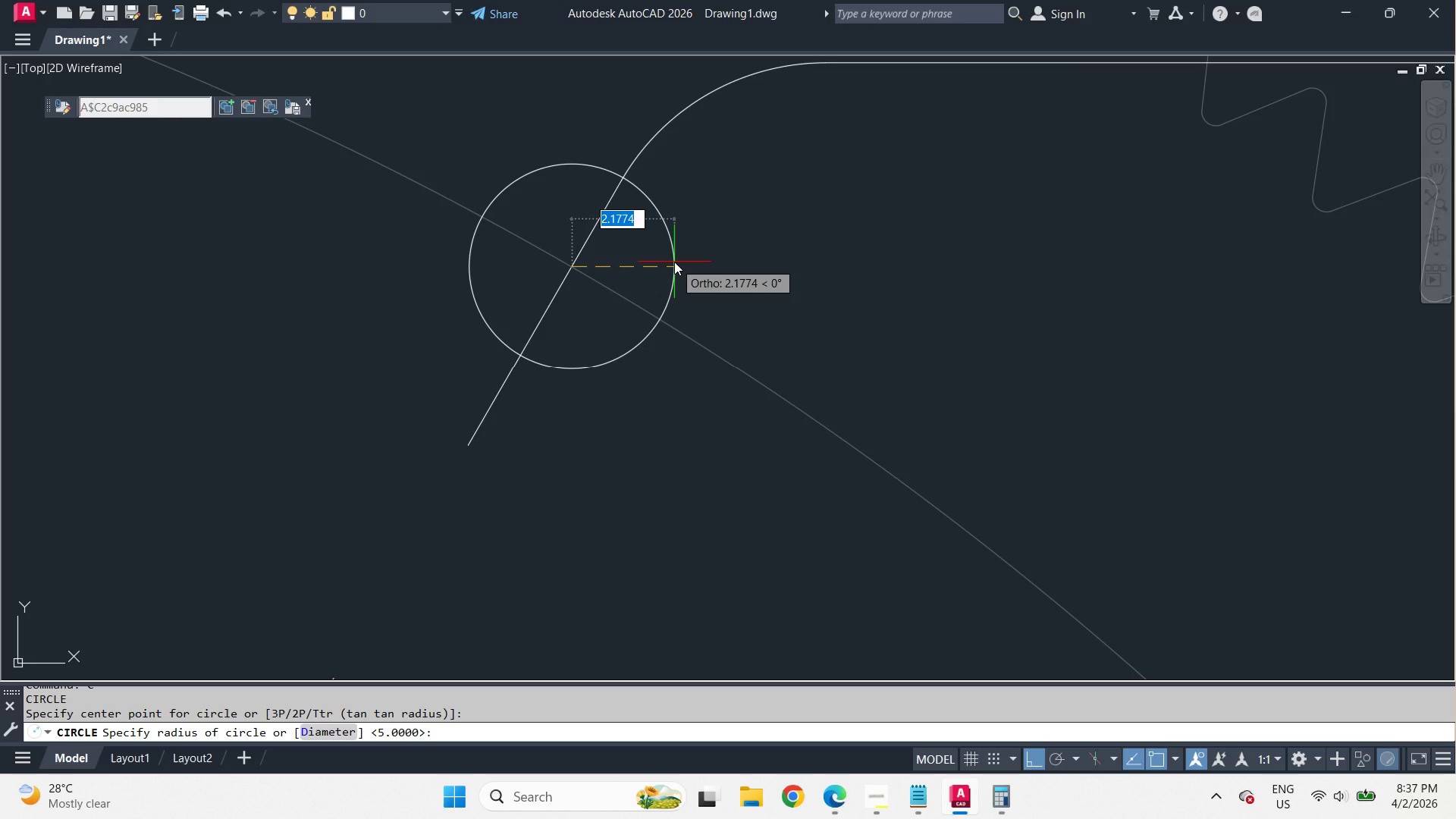 
scroll: coordinate [585, 260], scroll_direction: up, amount: 2.0
 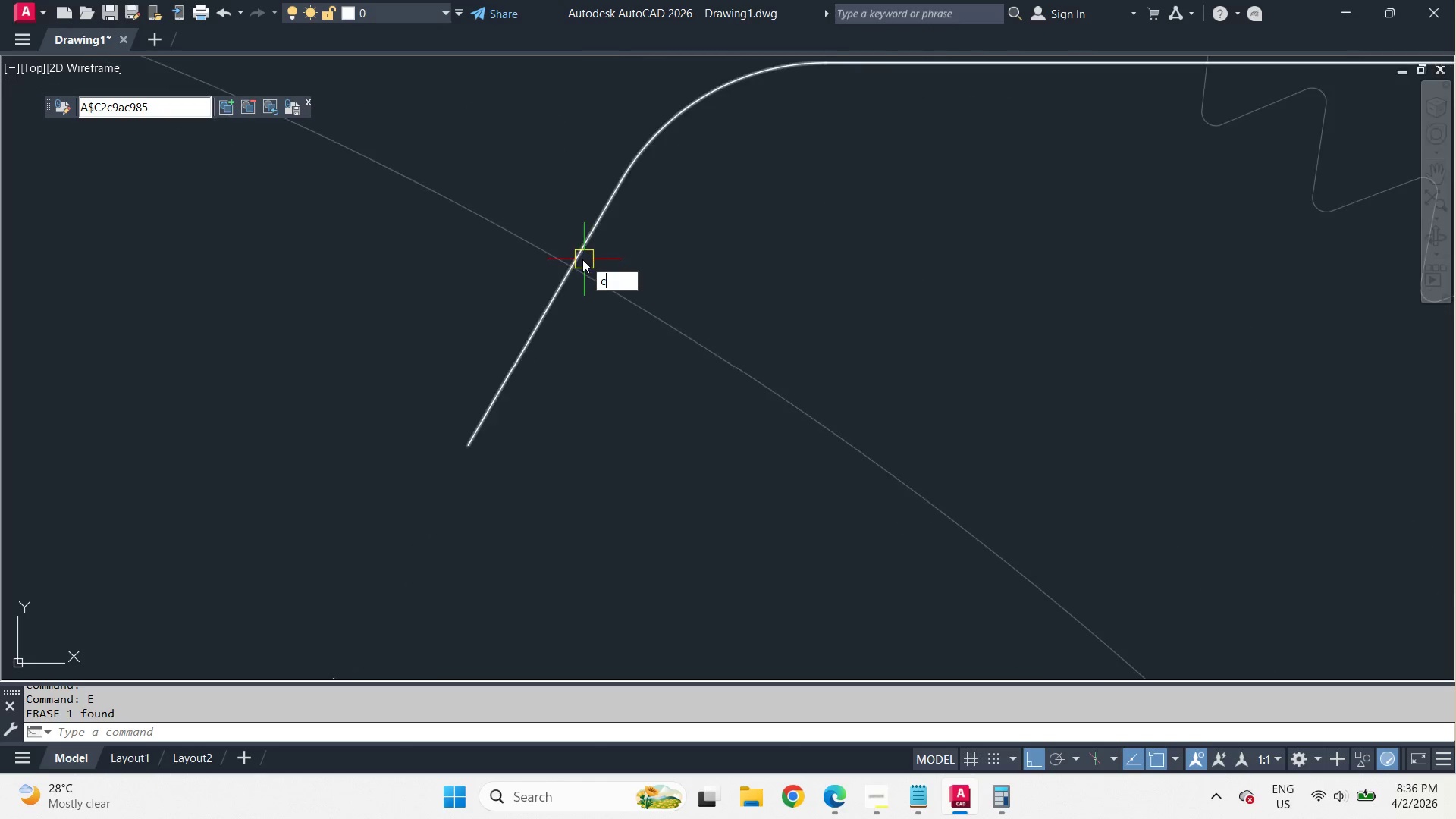 
key(3)
 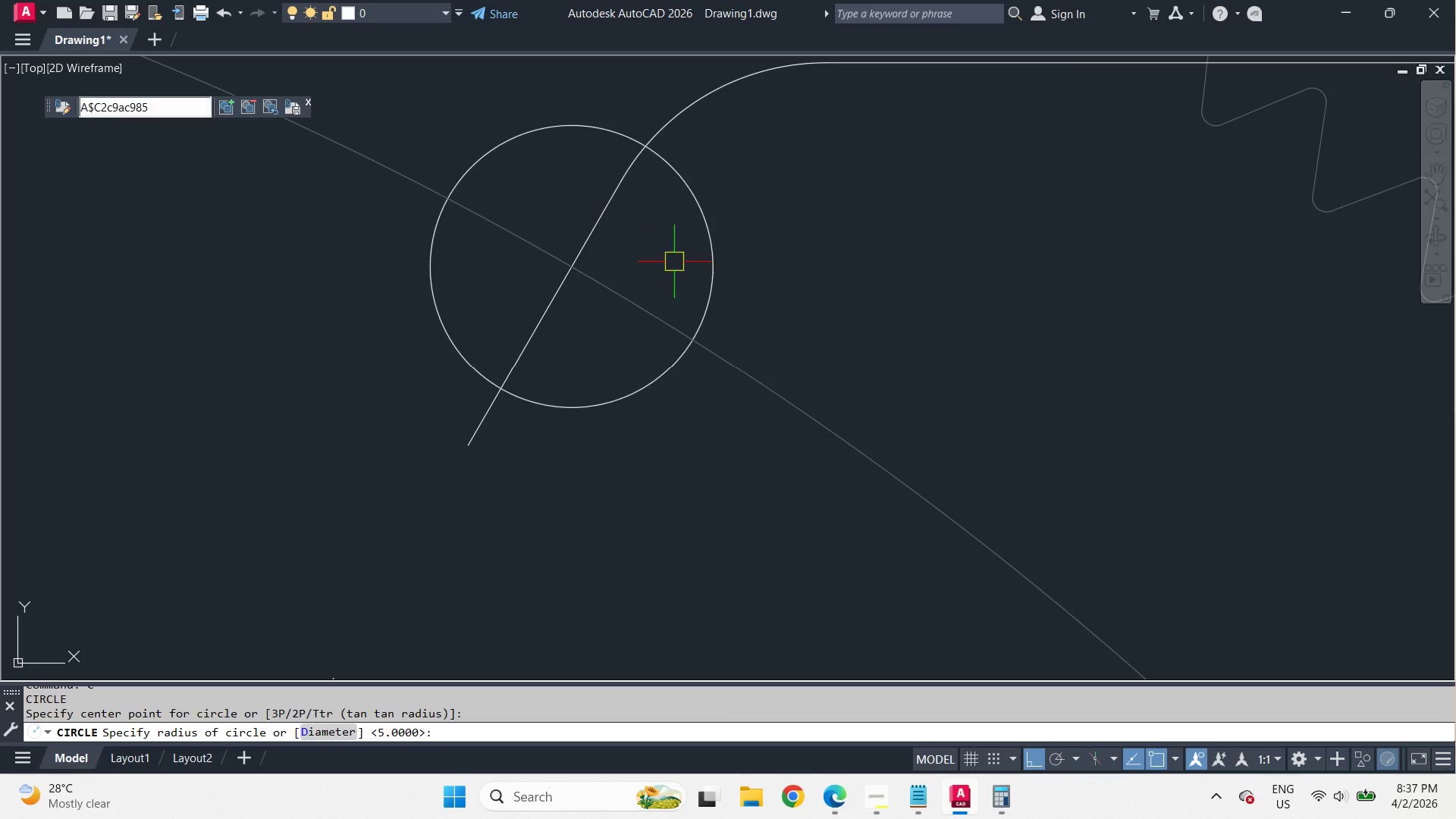 
key(Space)
 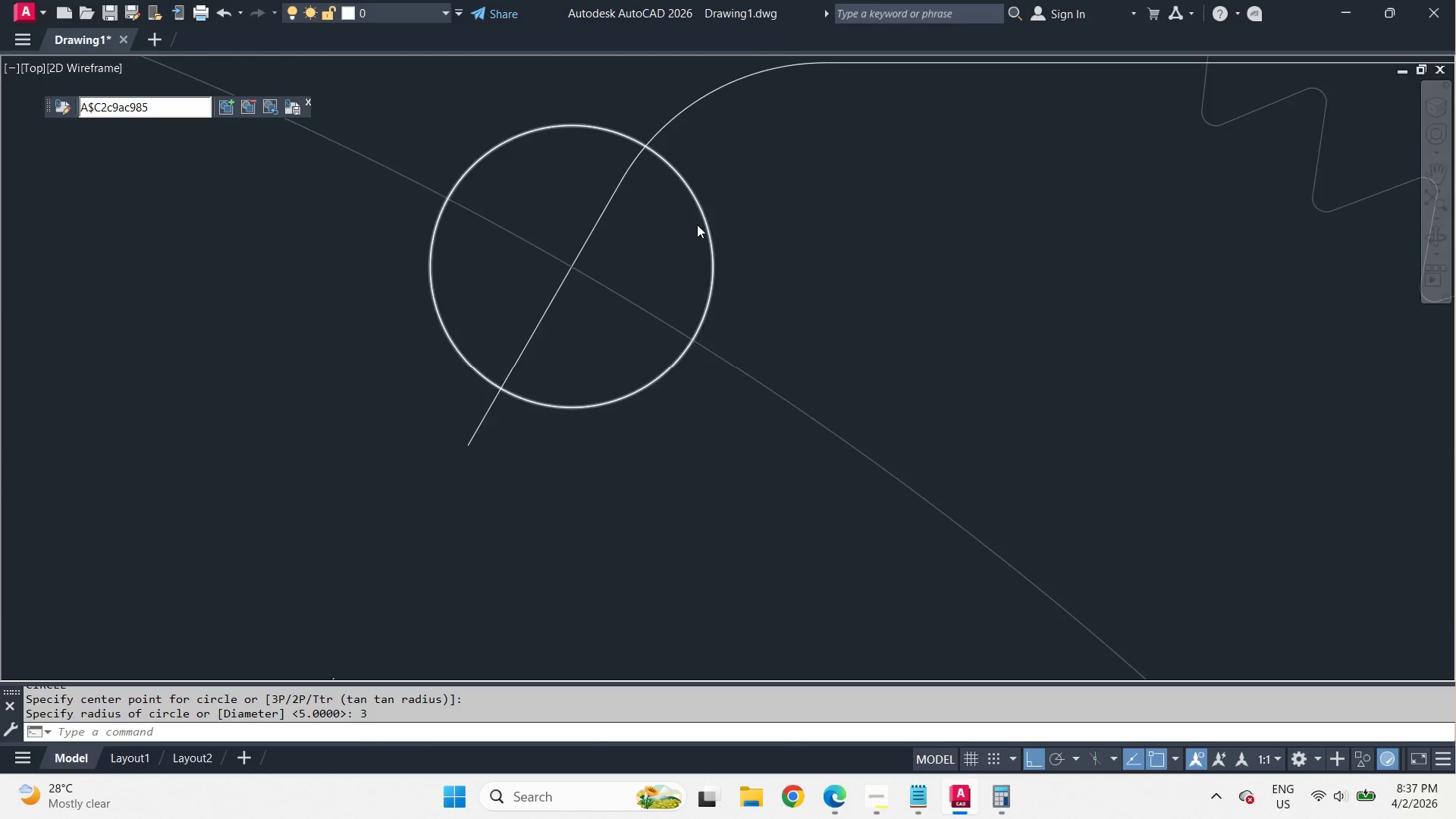 
key(C)
 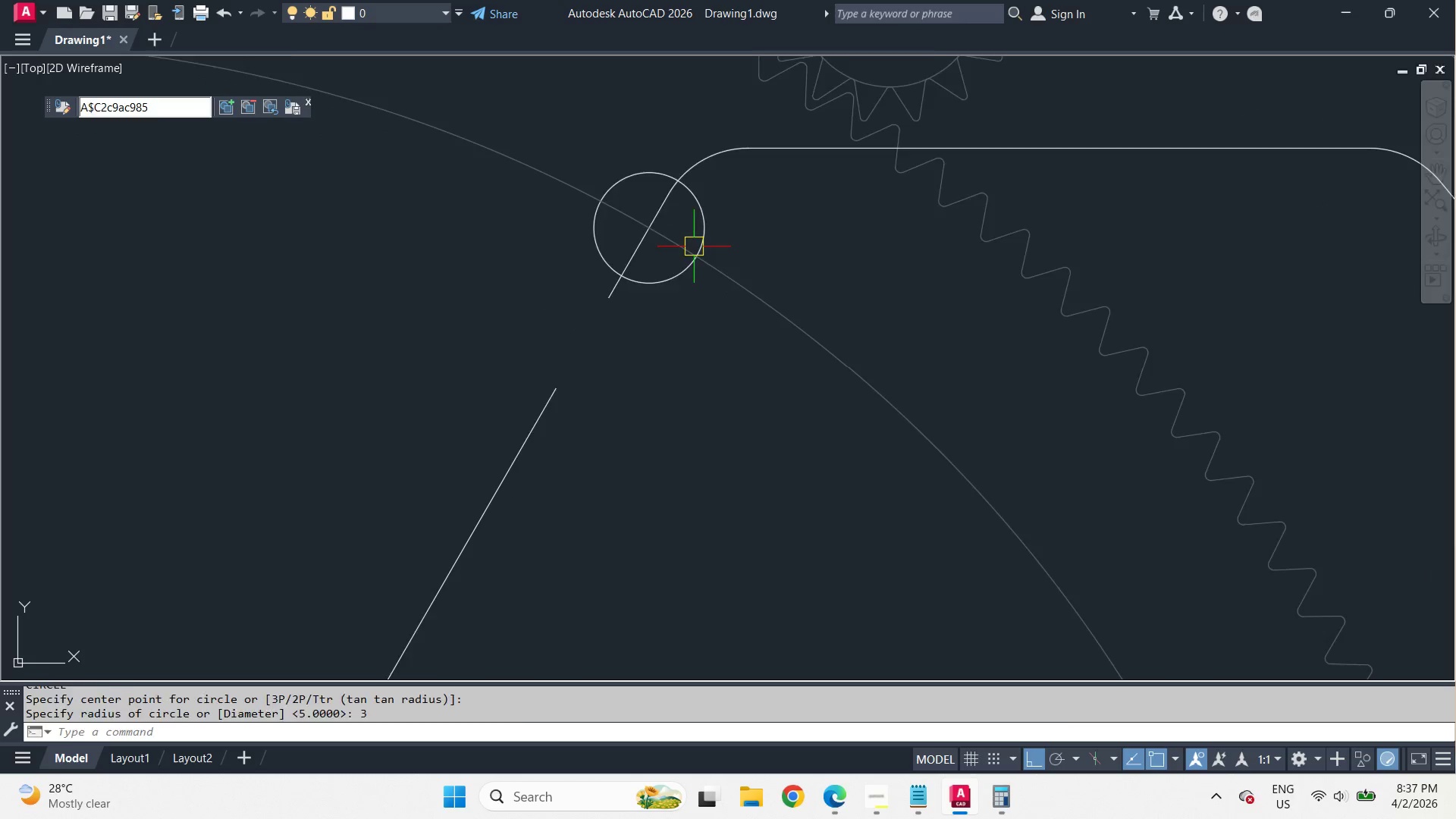 
key(Space)
 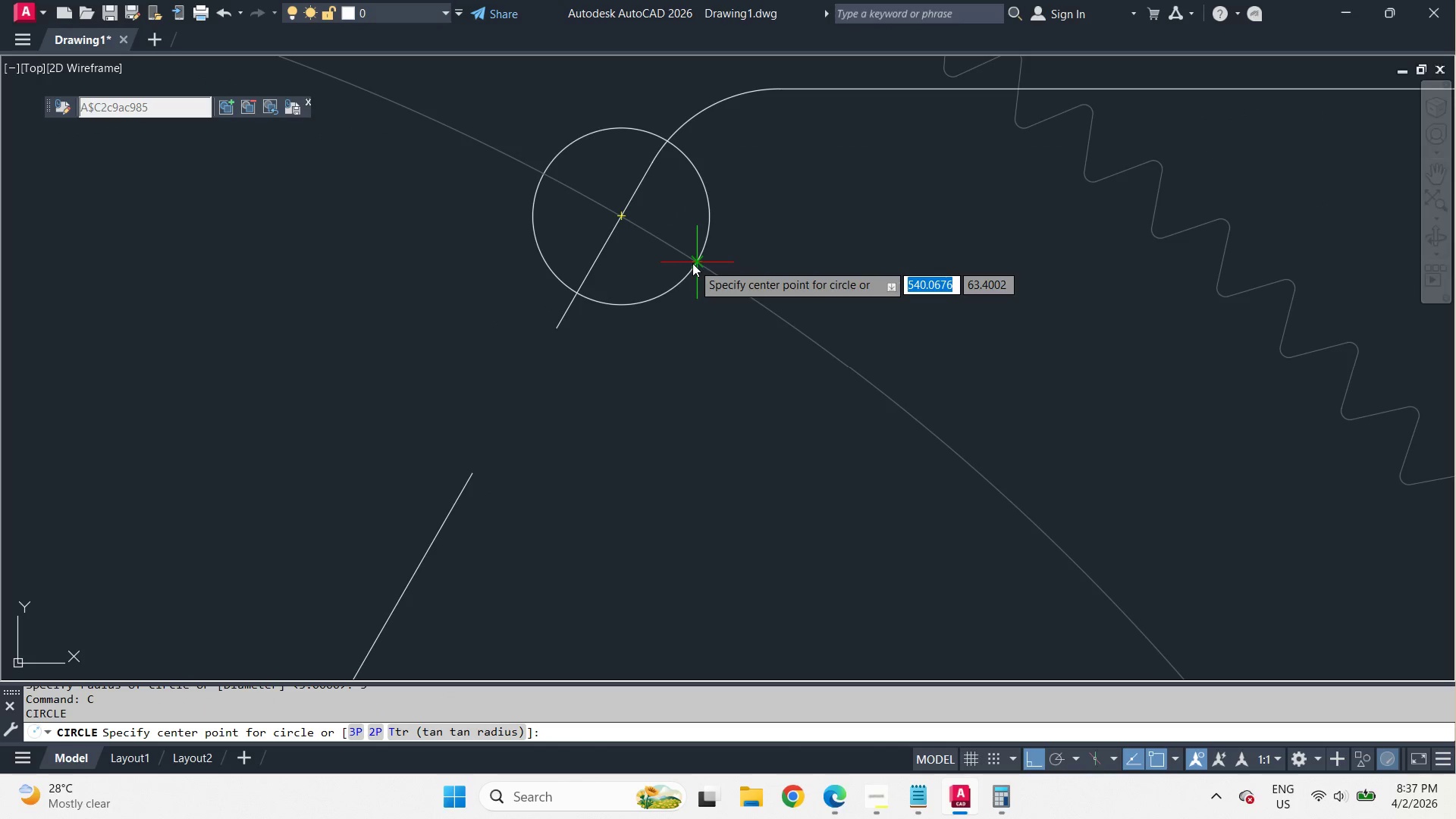 
left_click([692, 263])
 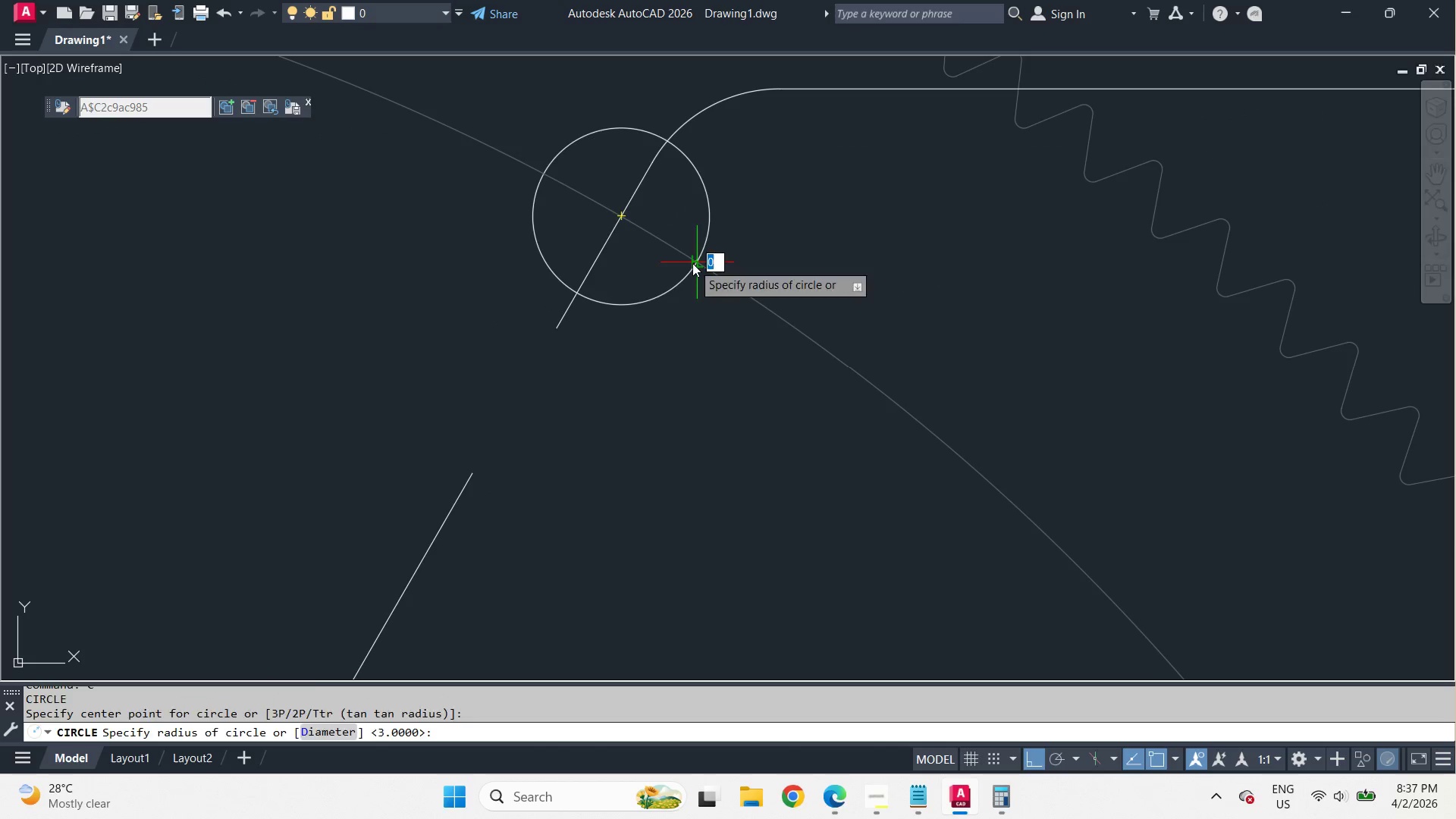 
key(Space)
 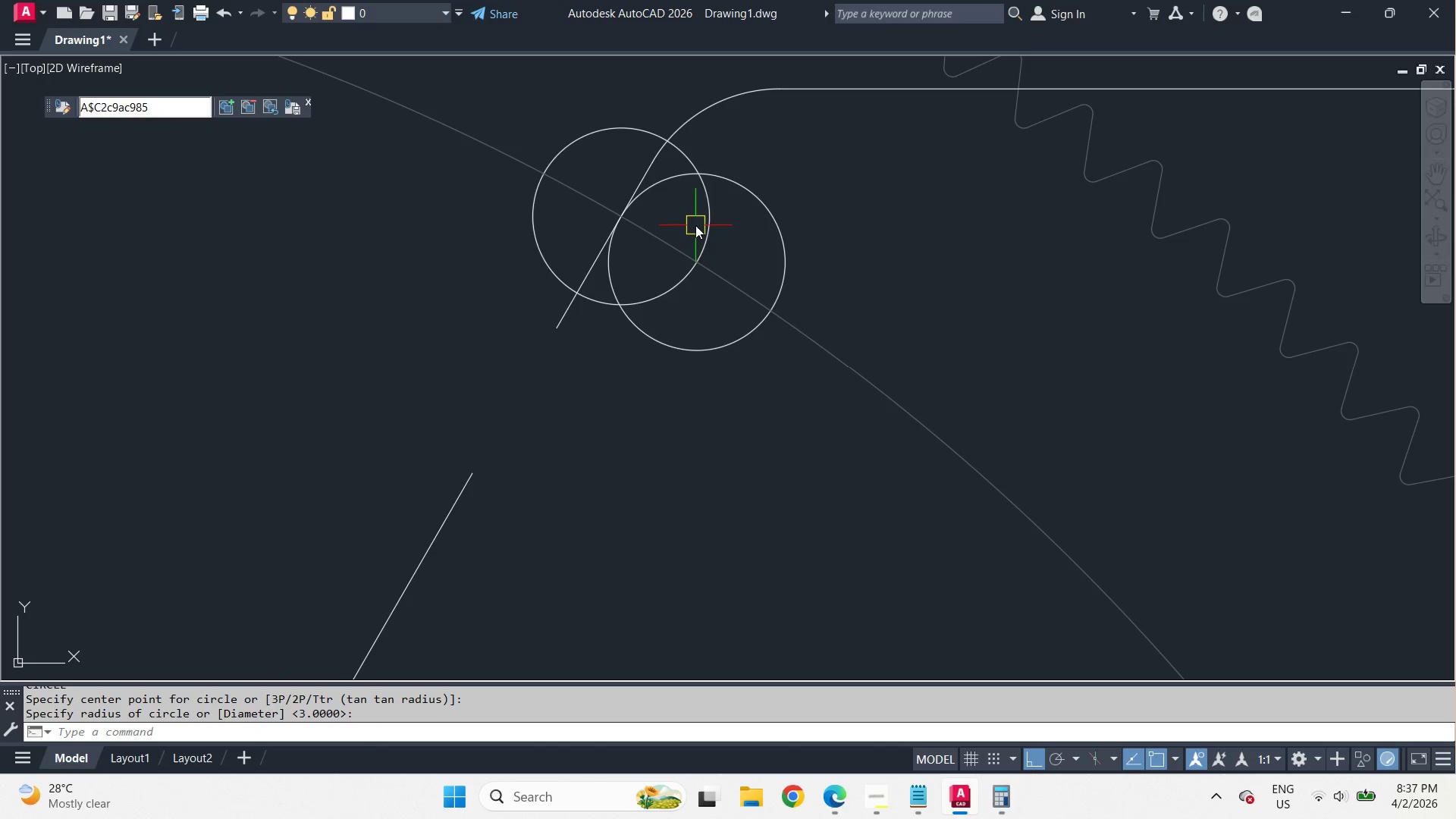 
left_click([699, 227])
 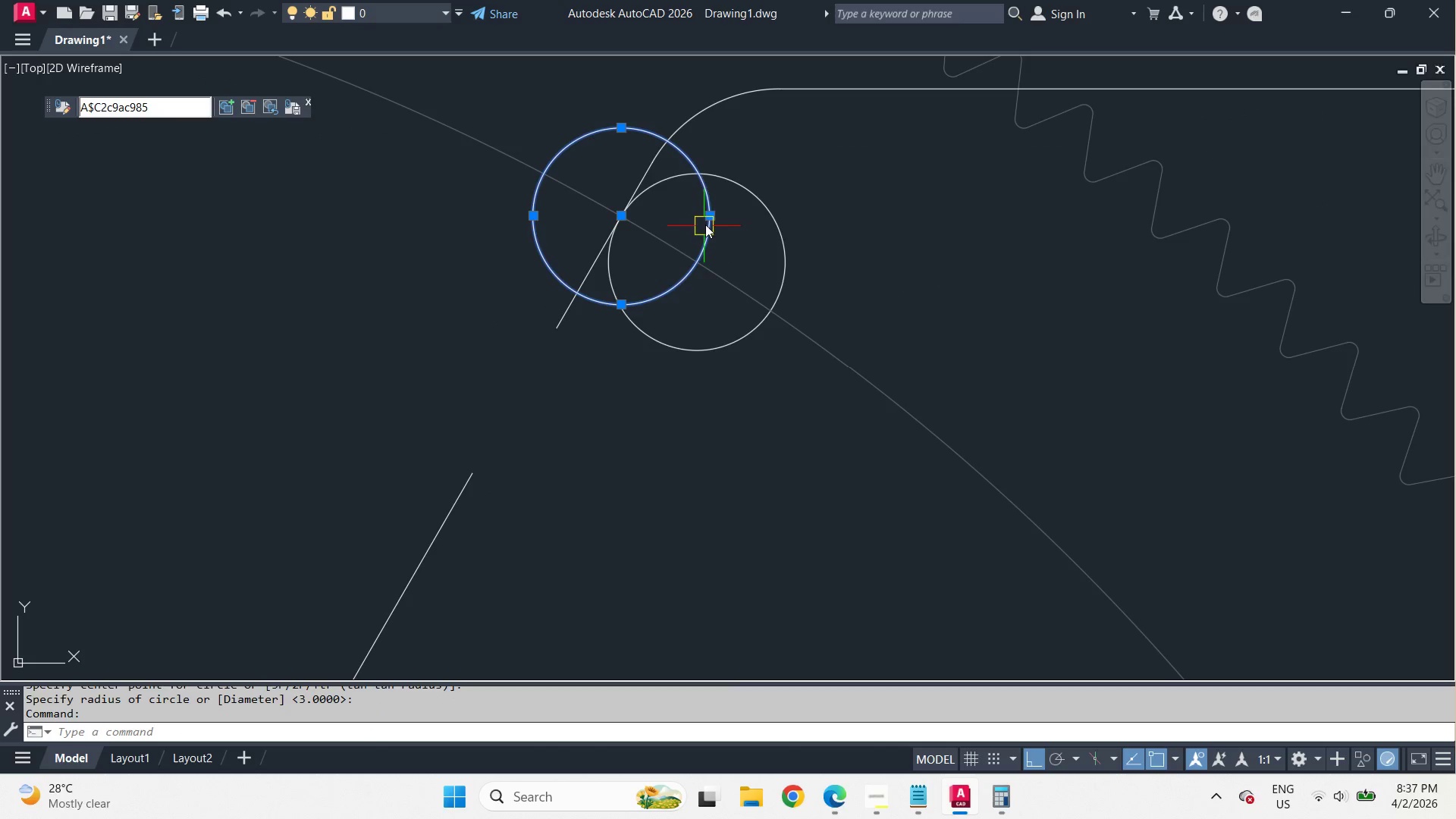 
key(E)
 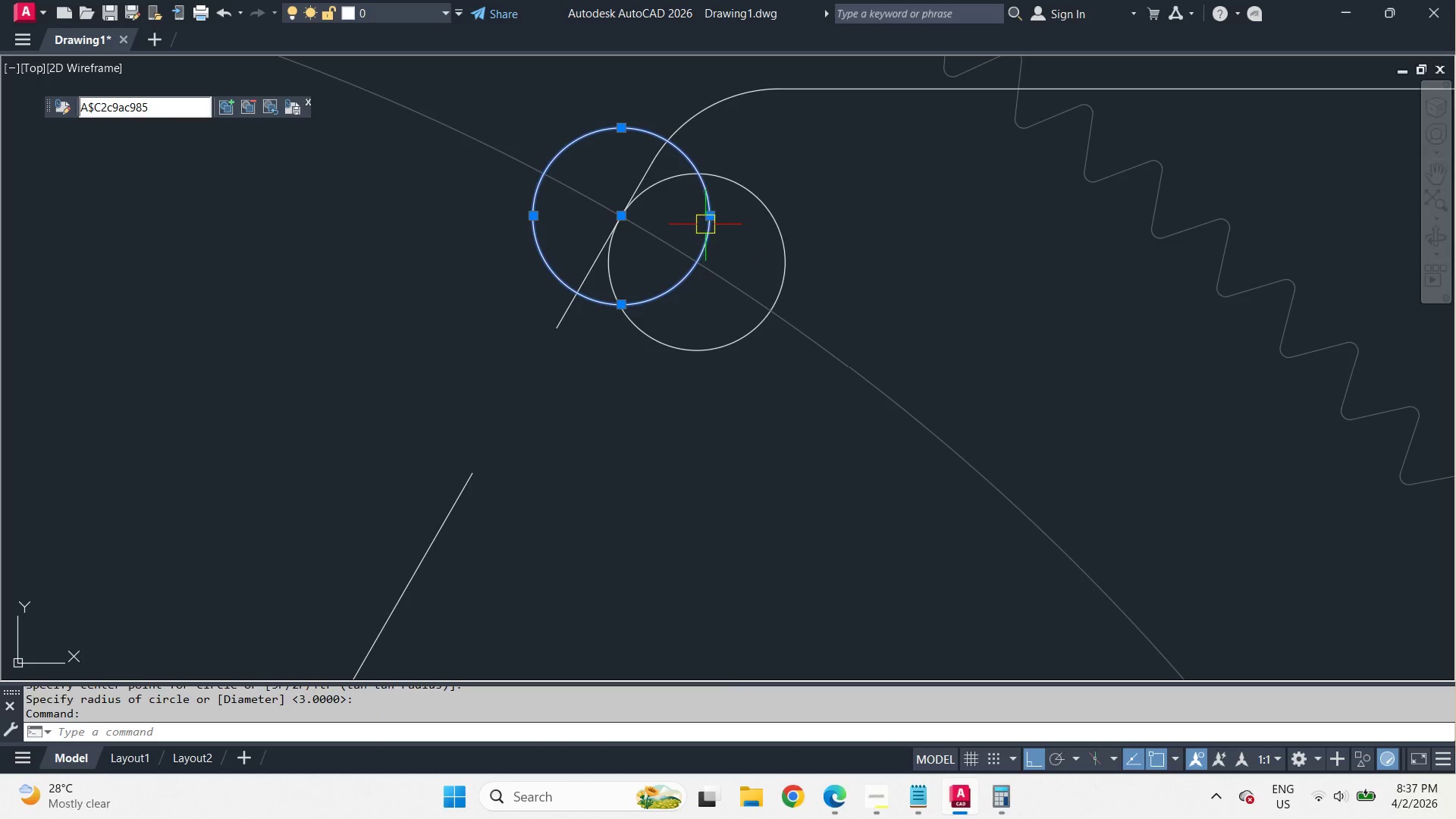 
key(Space)
 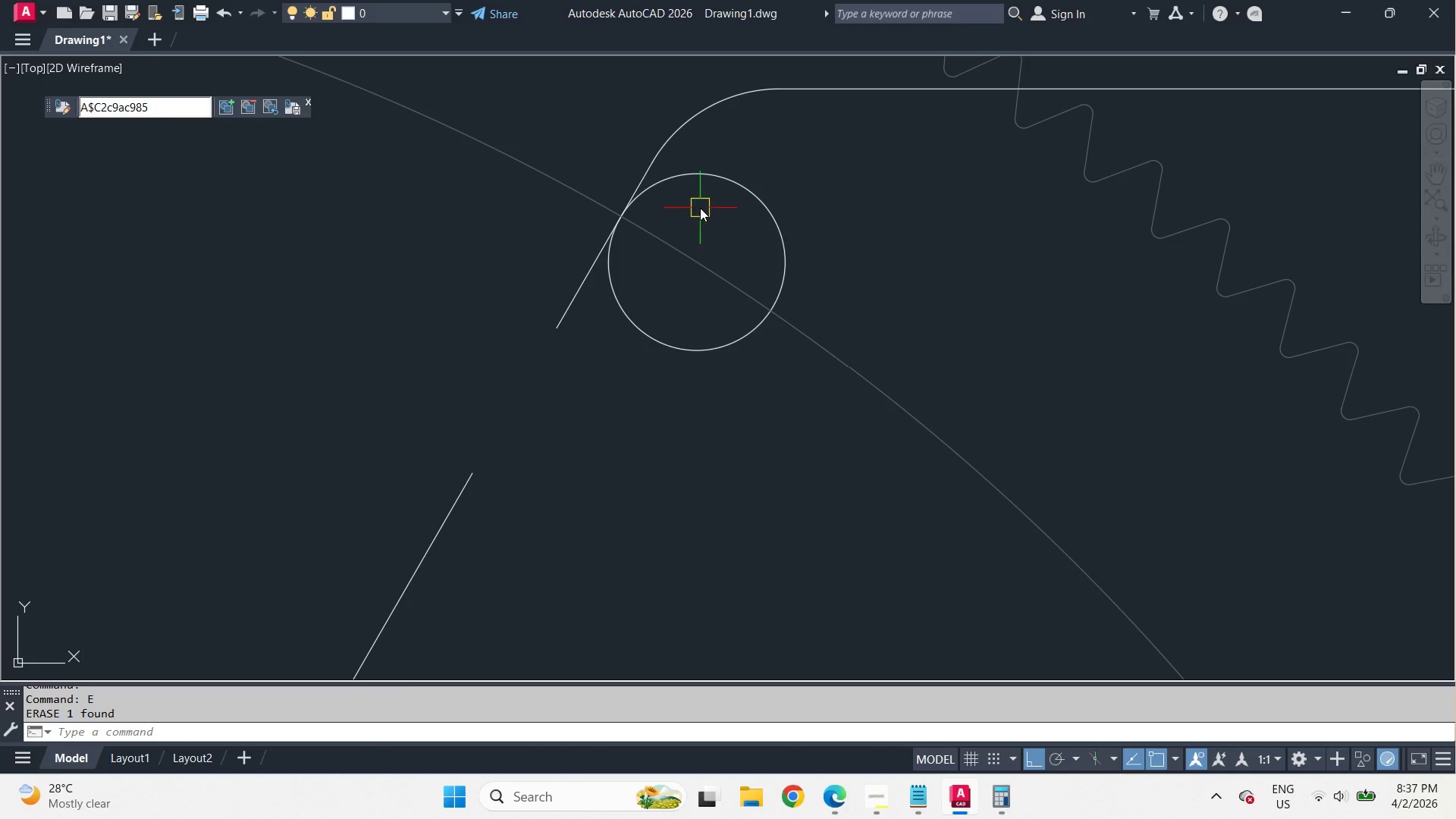 
scroll: coordinate [693, 246], scroll_direction: down, amount: 1.0
 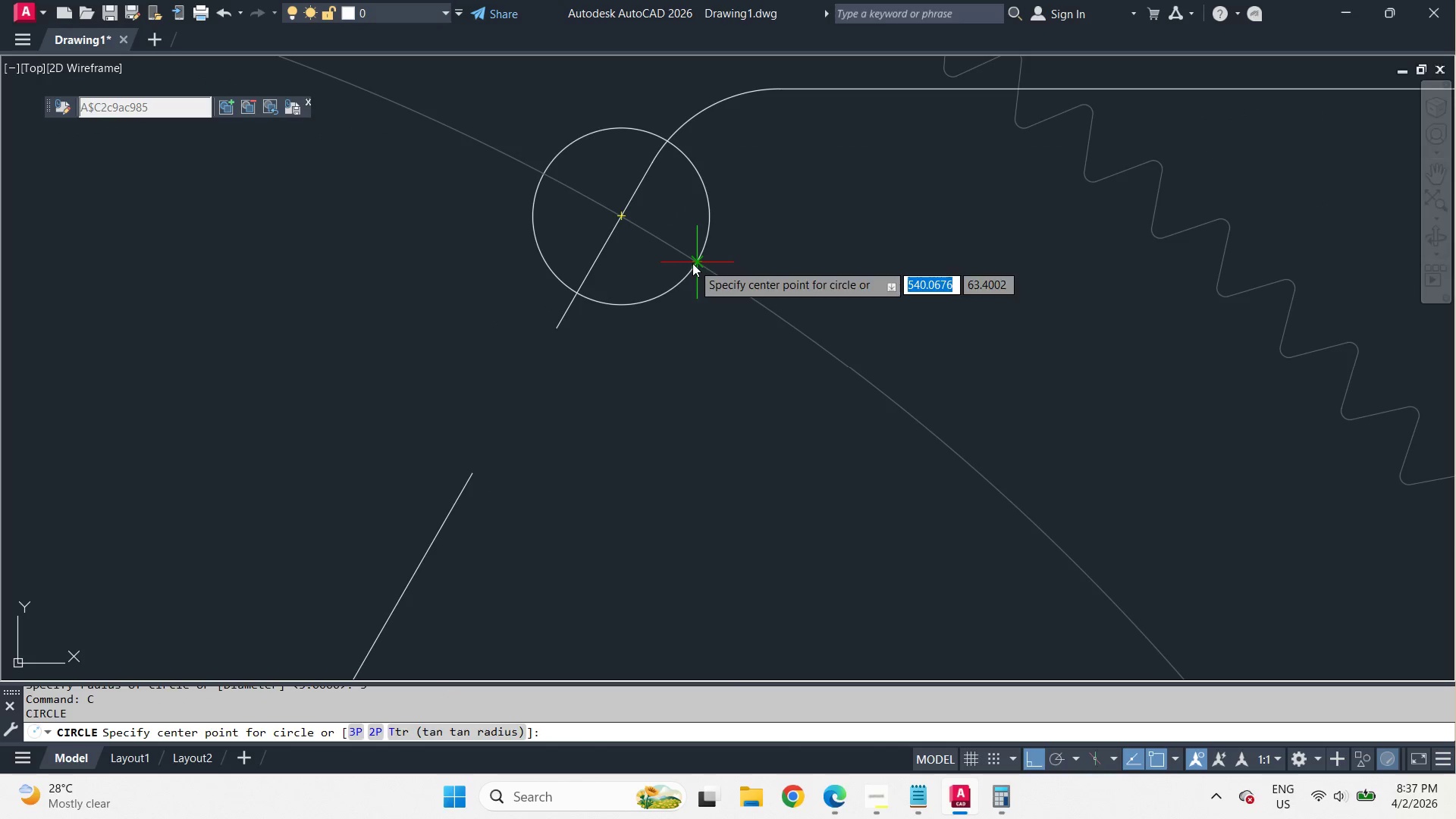 
key(L)
 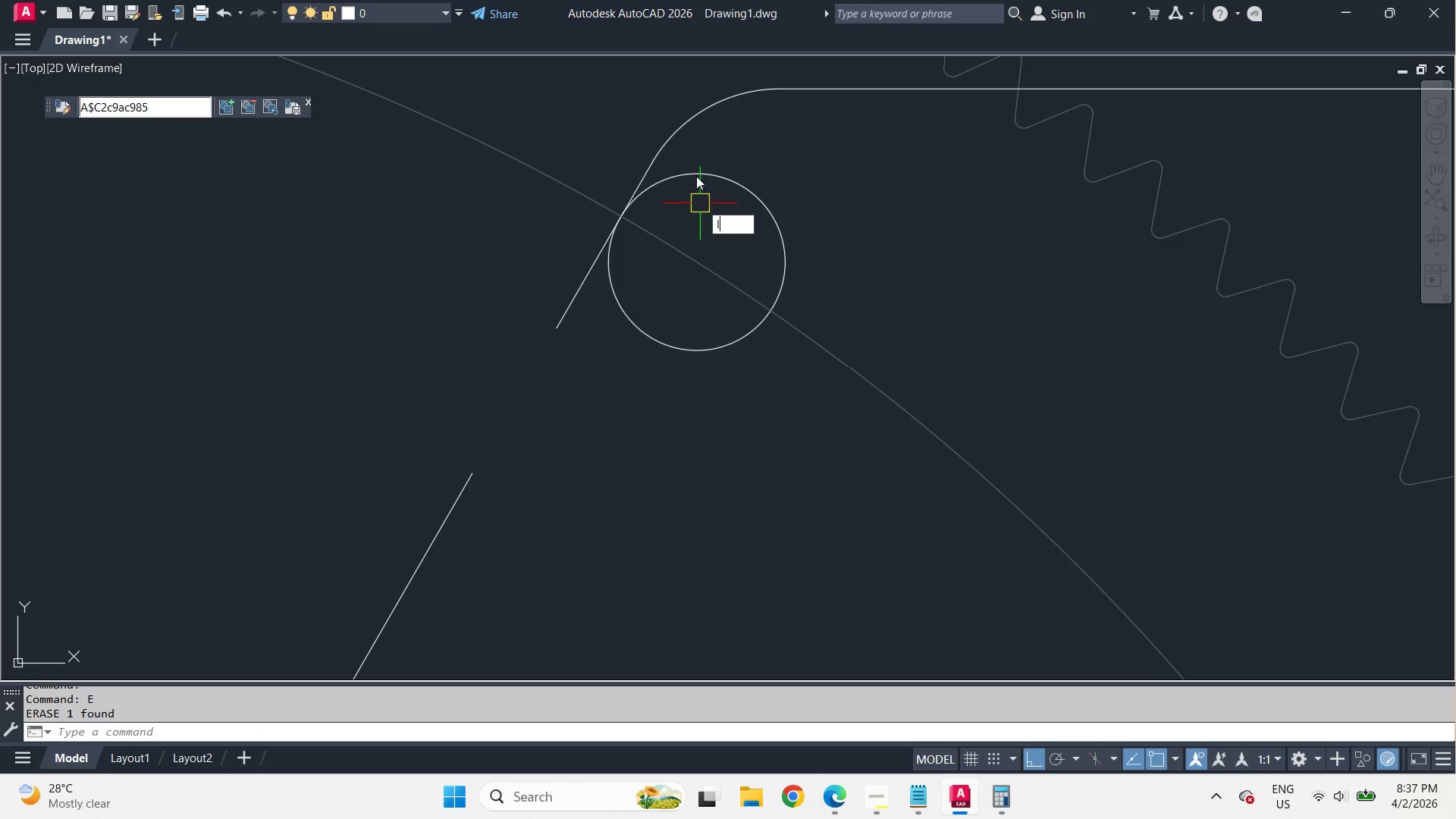 
key(Space)
 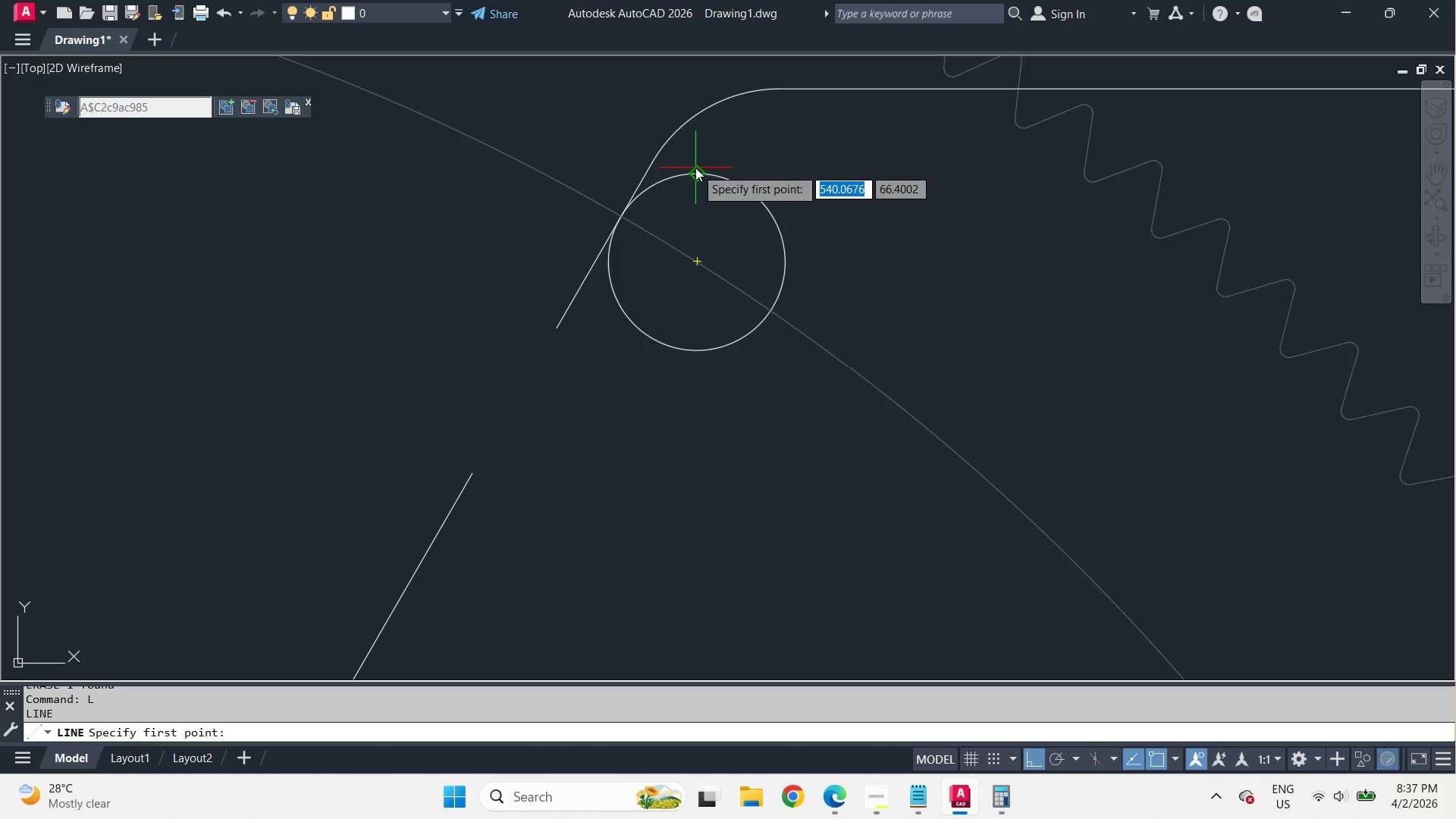 
left_click_drag(start_coordinate=[695, 168], to_coordinate=[704, 176])
 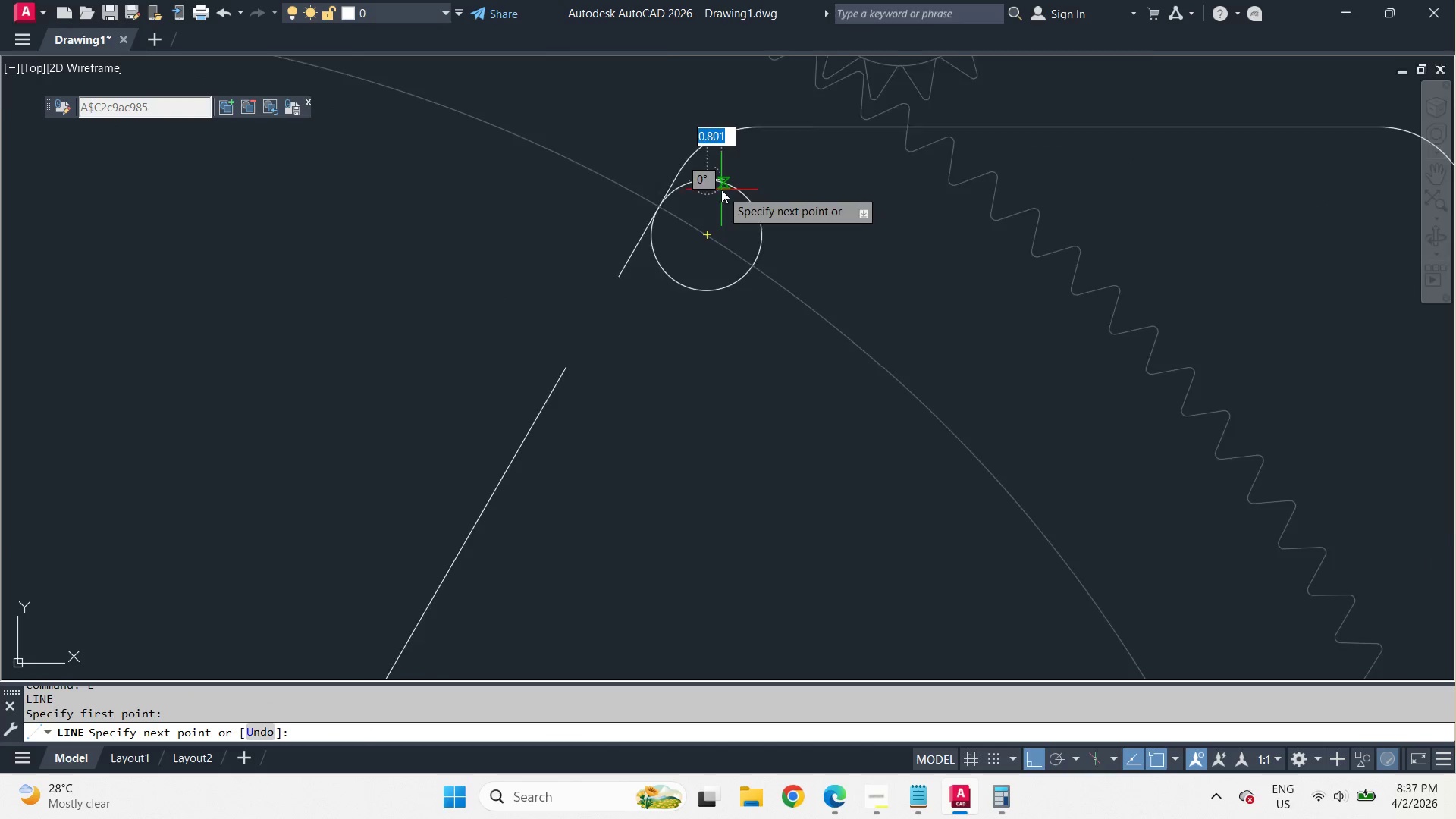 
left_click([1105, 193])
 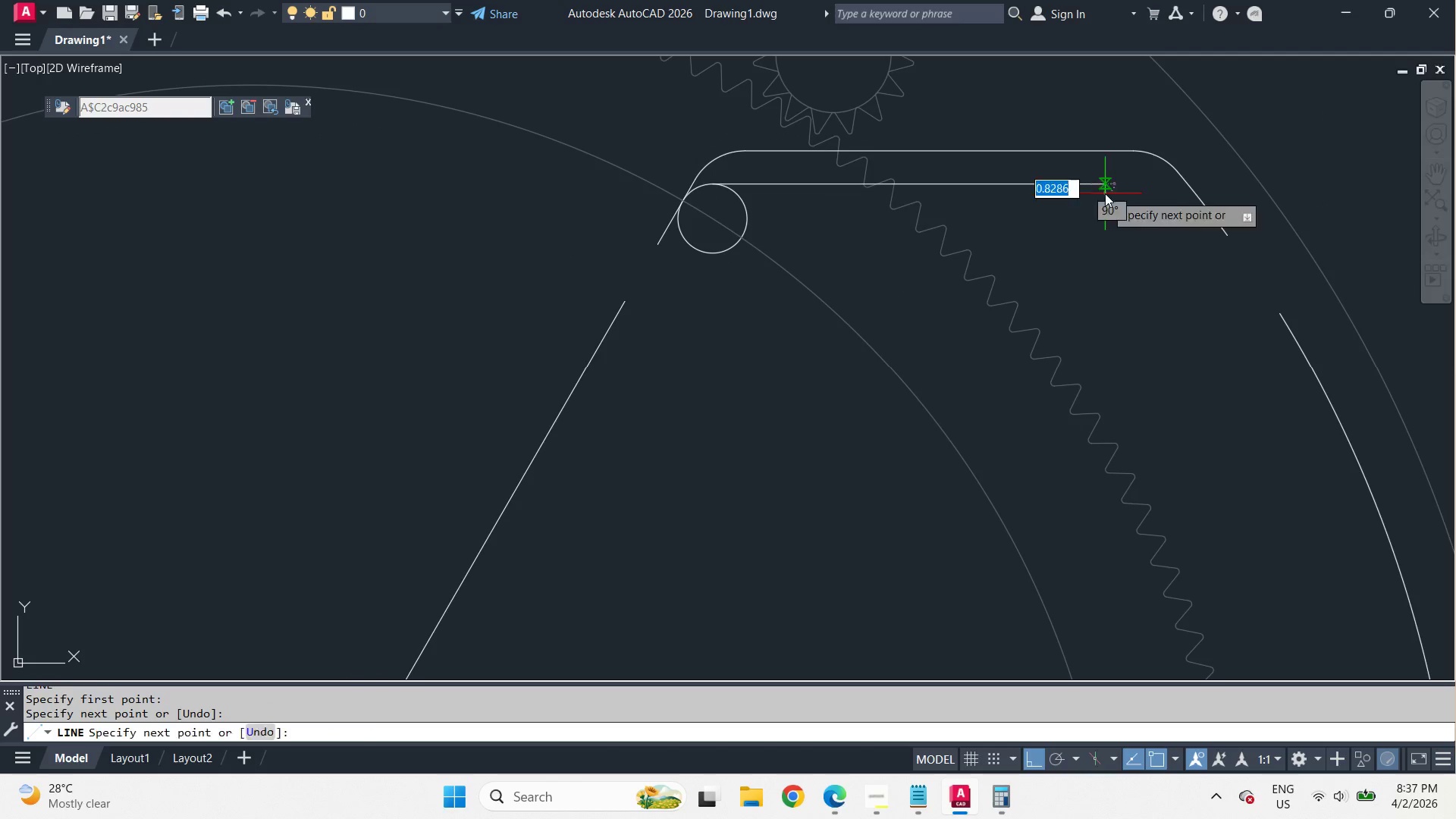 
key(Space)
 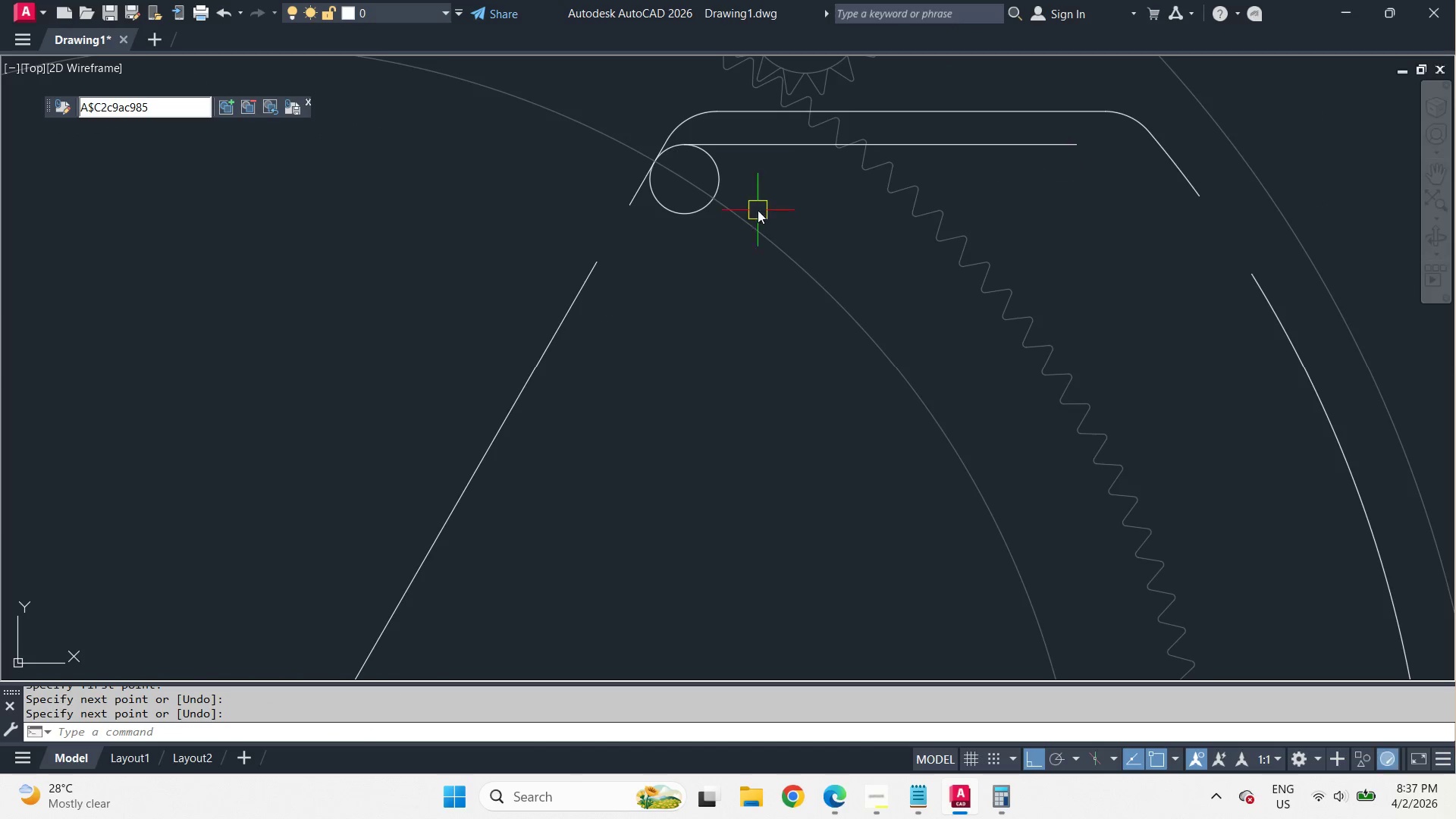 
key(F)
 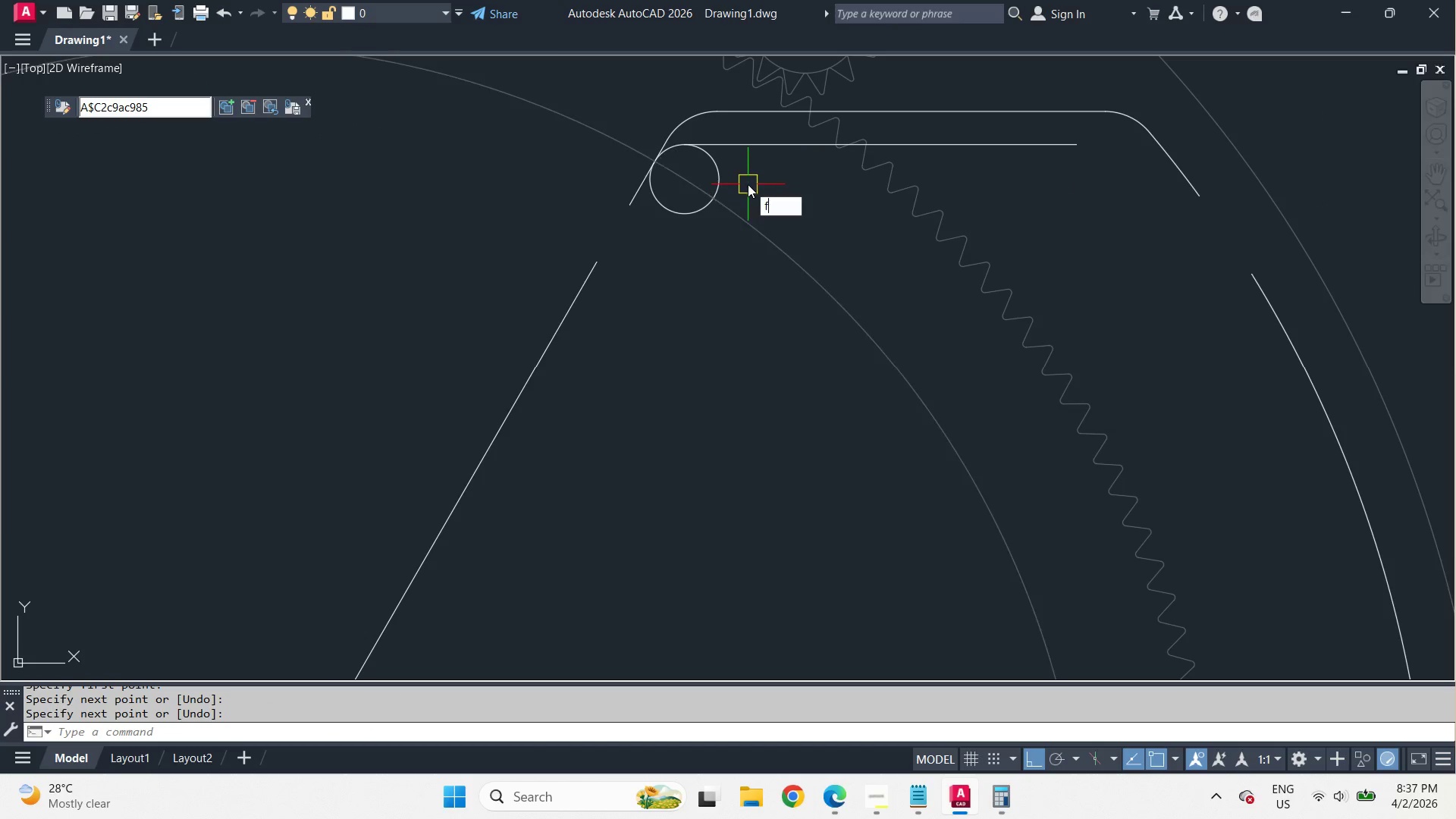 
key(Space)
 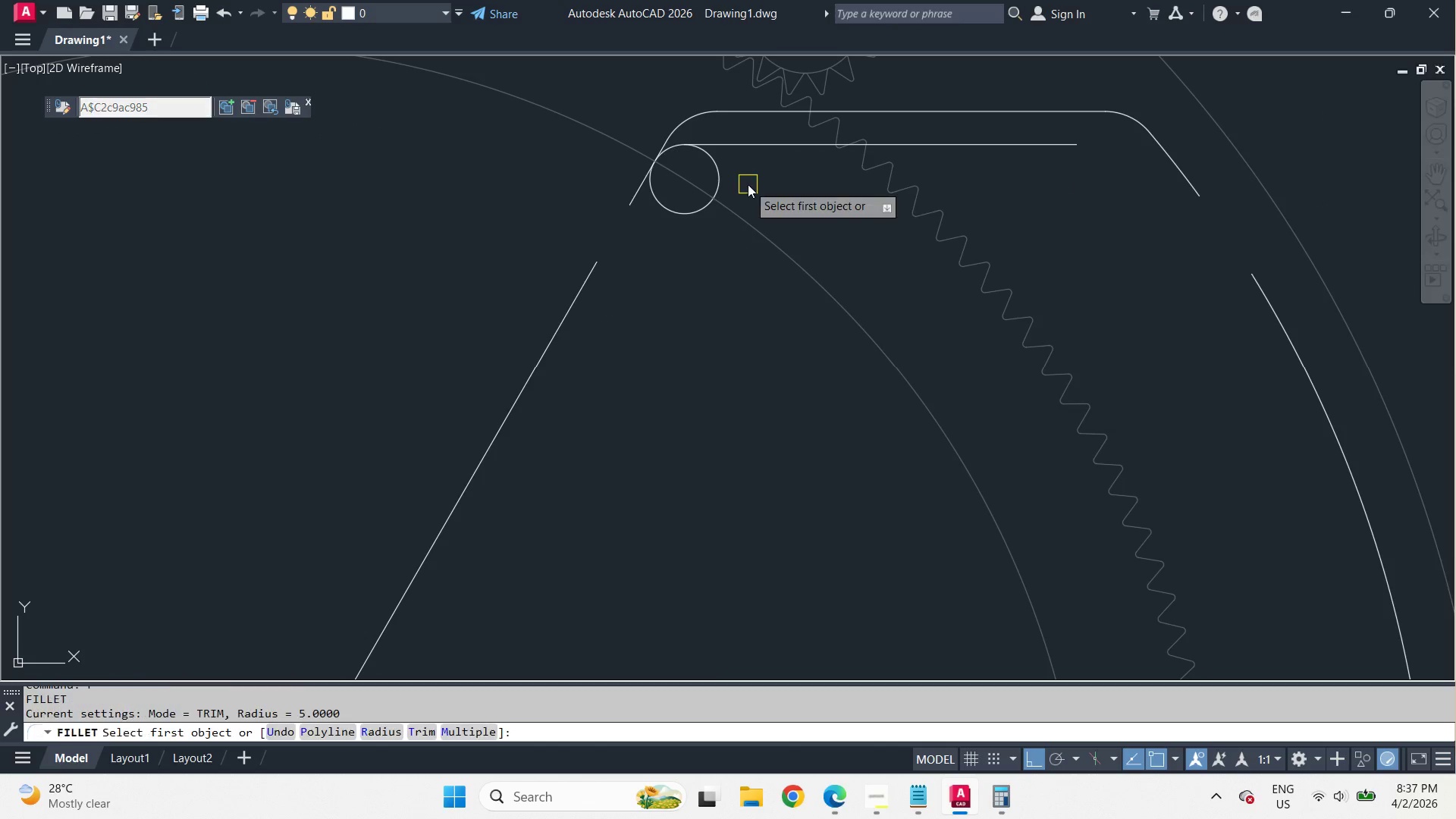 
key(R)
 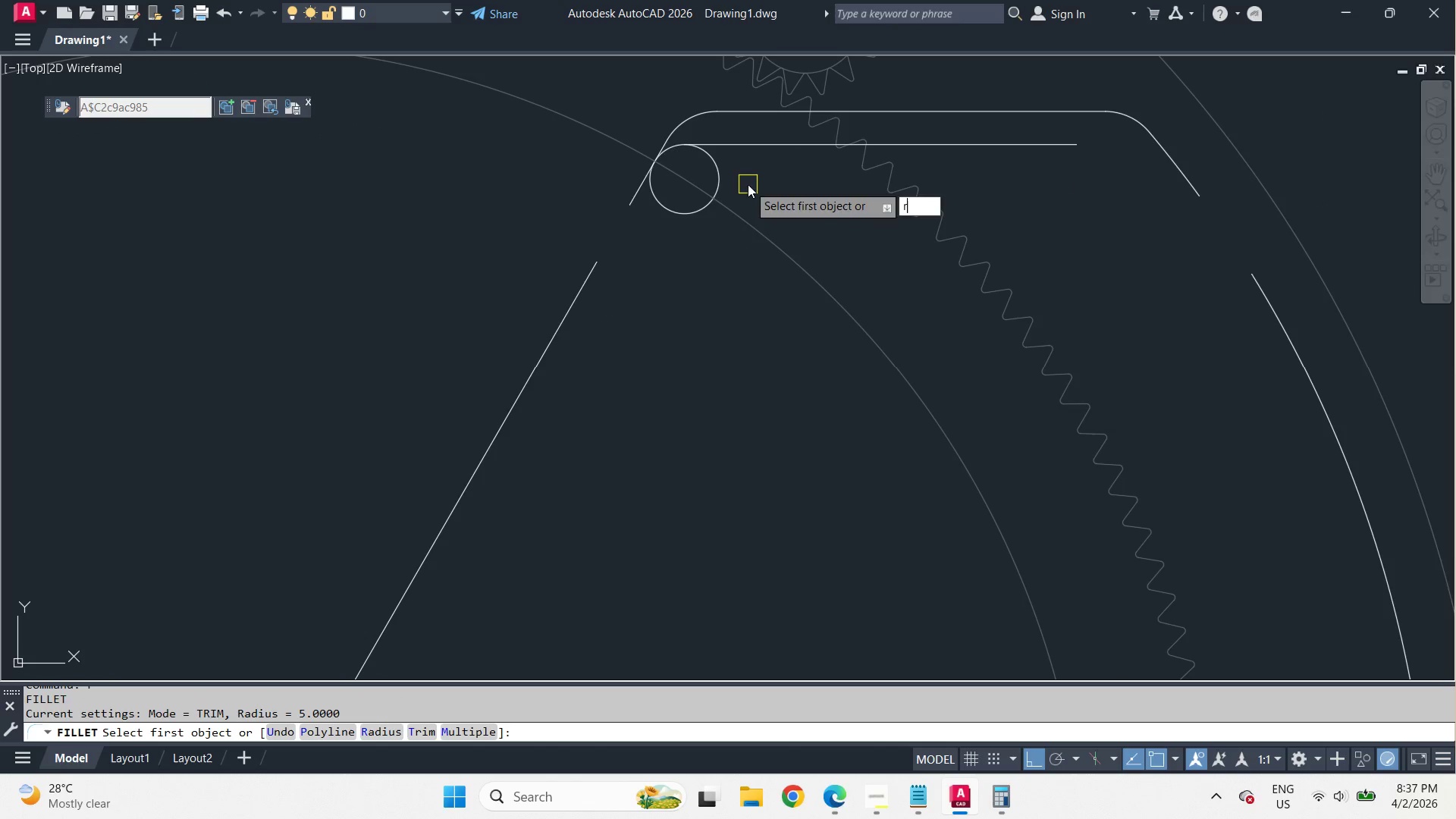 
scroll: coordinate [721, 190], scroll_direction: down, amount: 2.0
 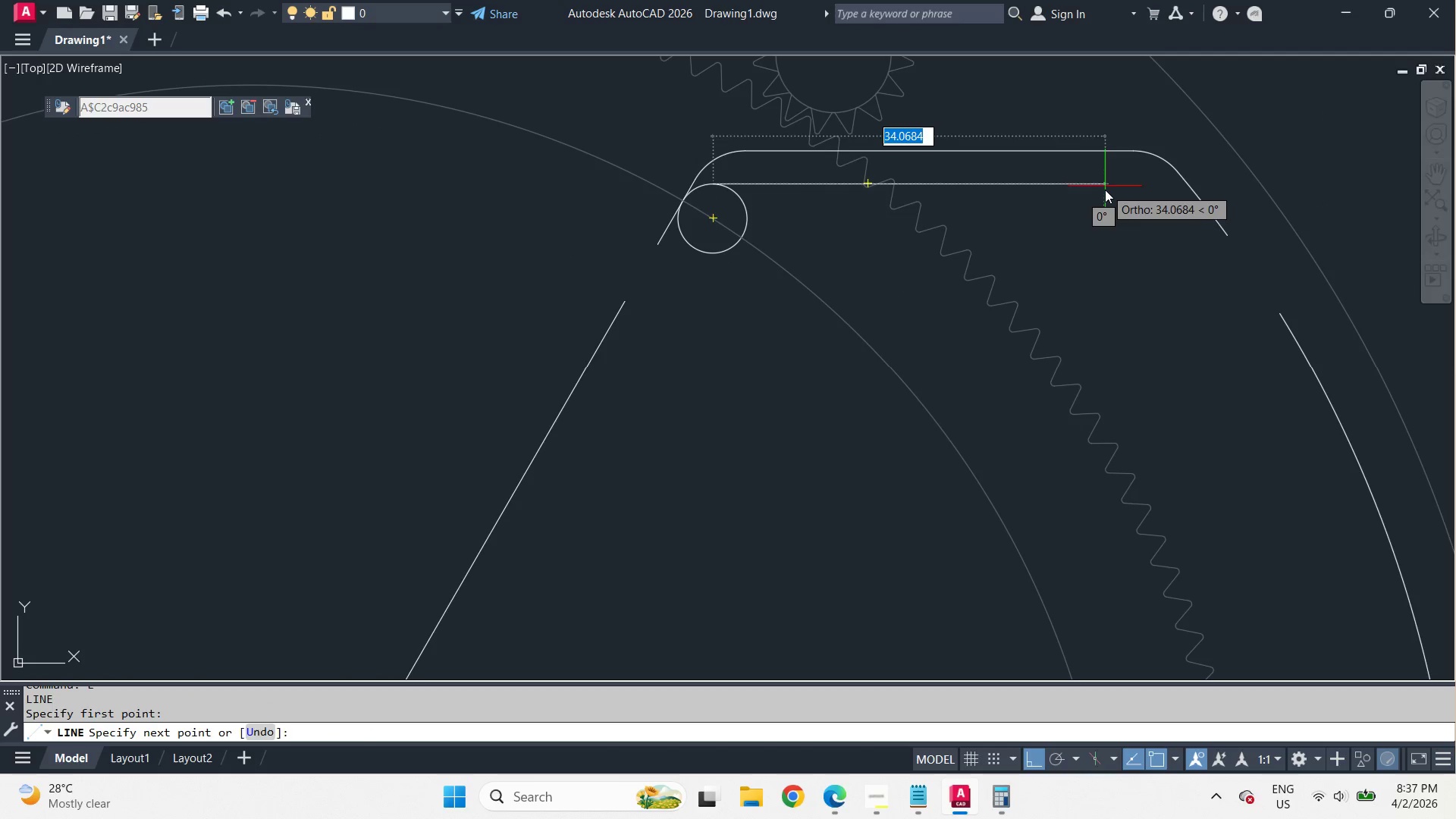 
key(Space)
 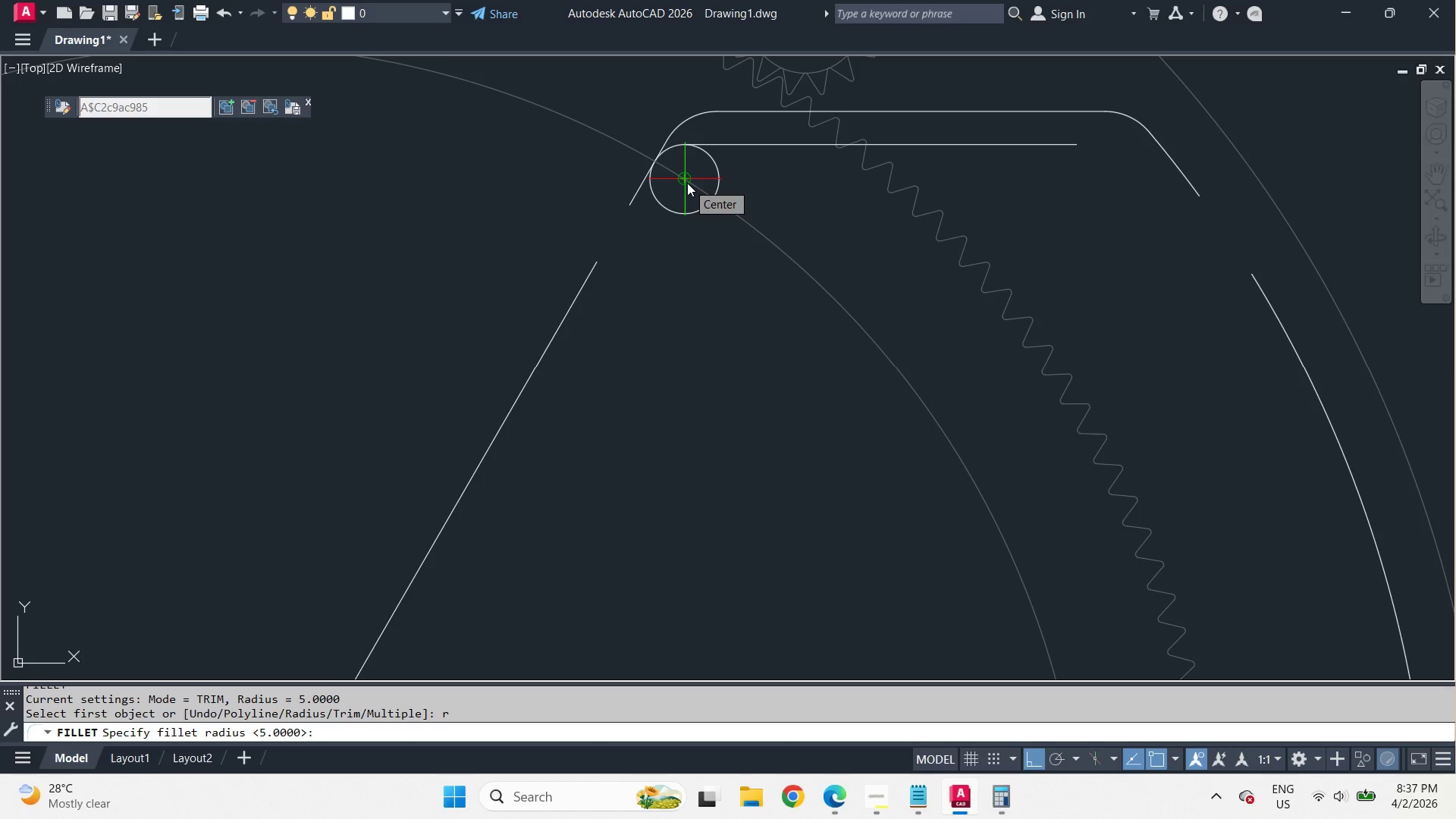 
key(3)
 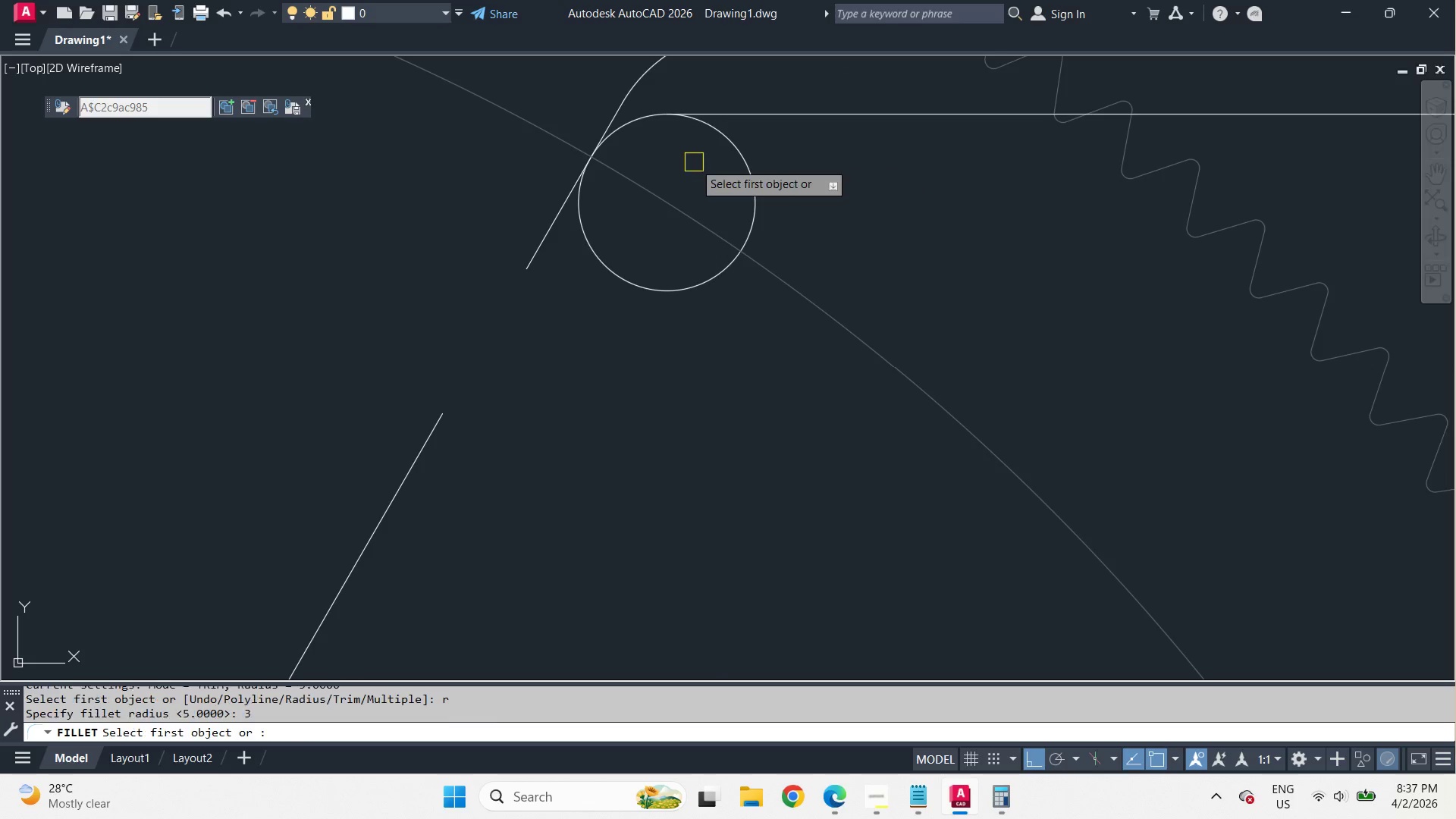 
key(Space)
 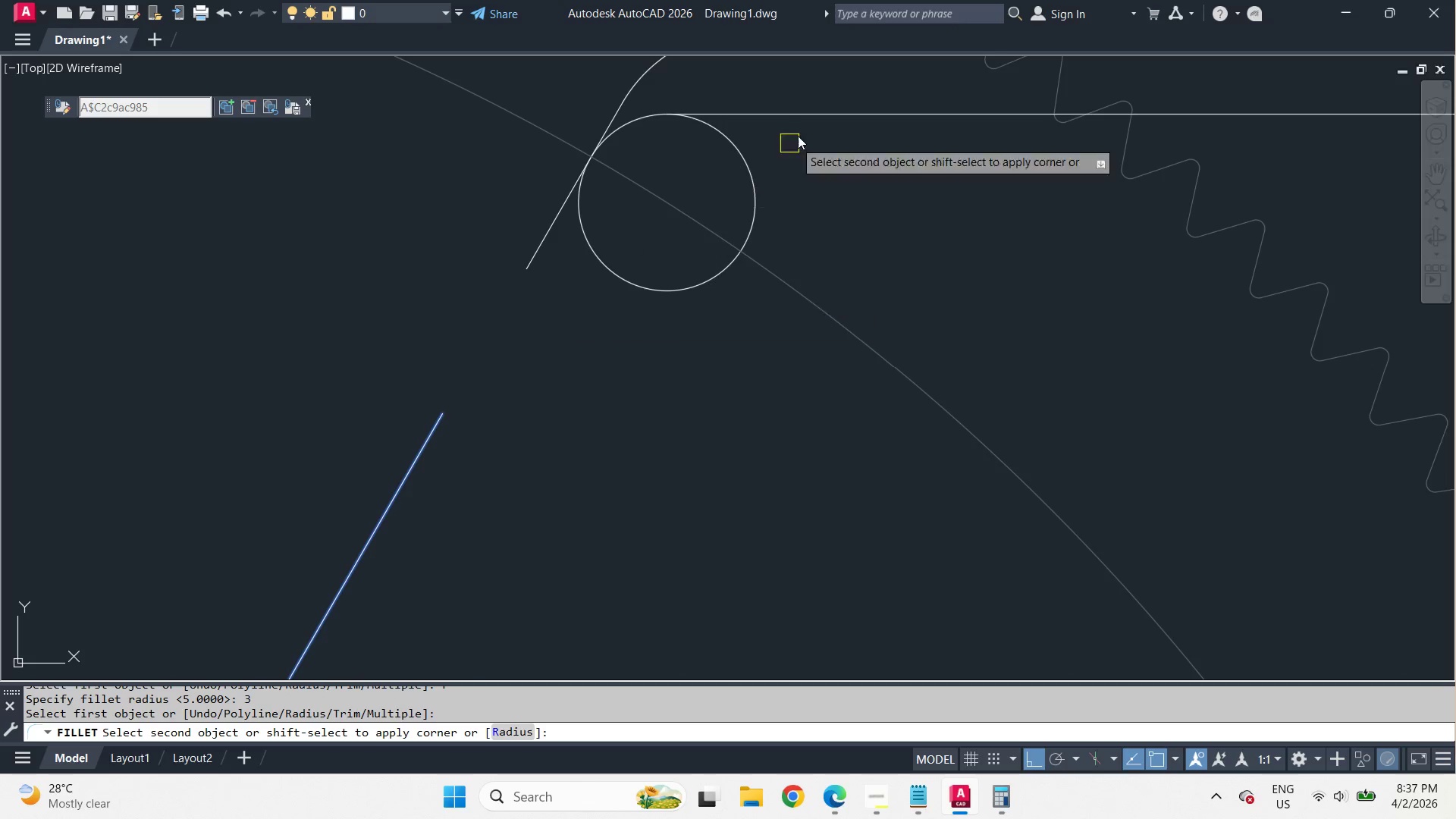 
scroll: coordinate [694, 162], scroll_direction: up, amount: 2.0
 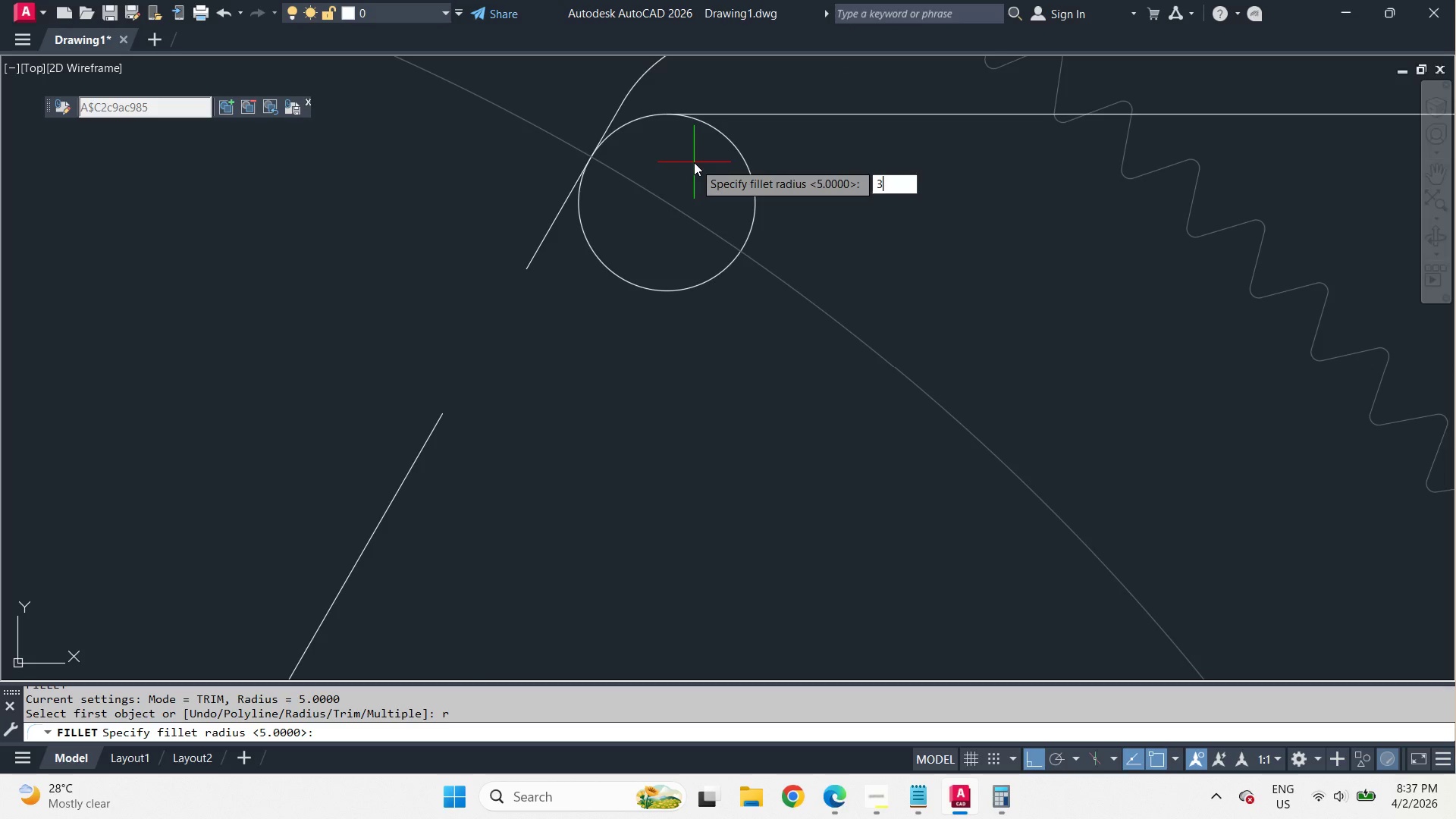 
left_click([823, 116])
 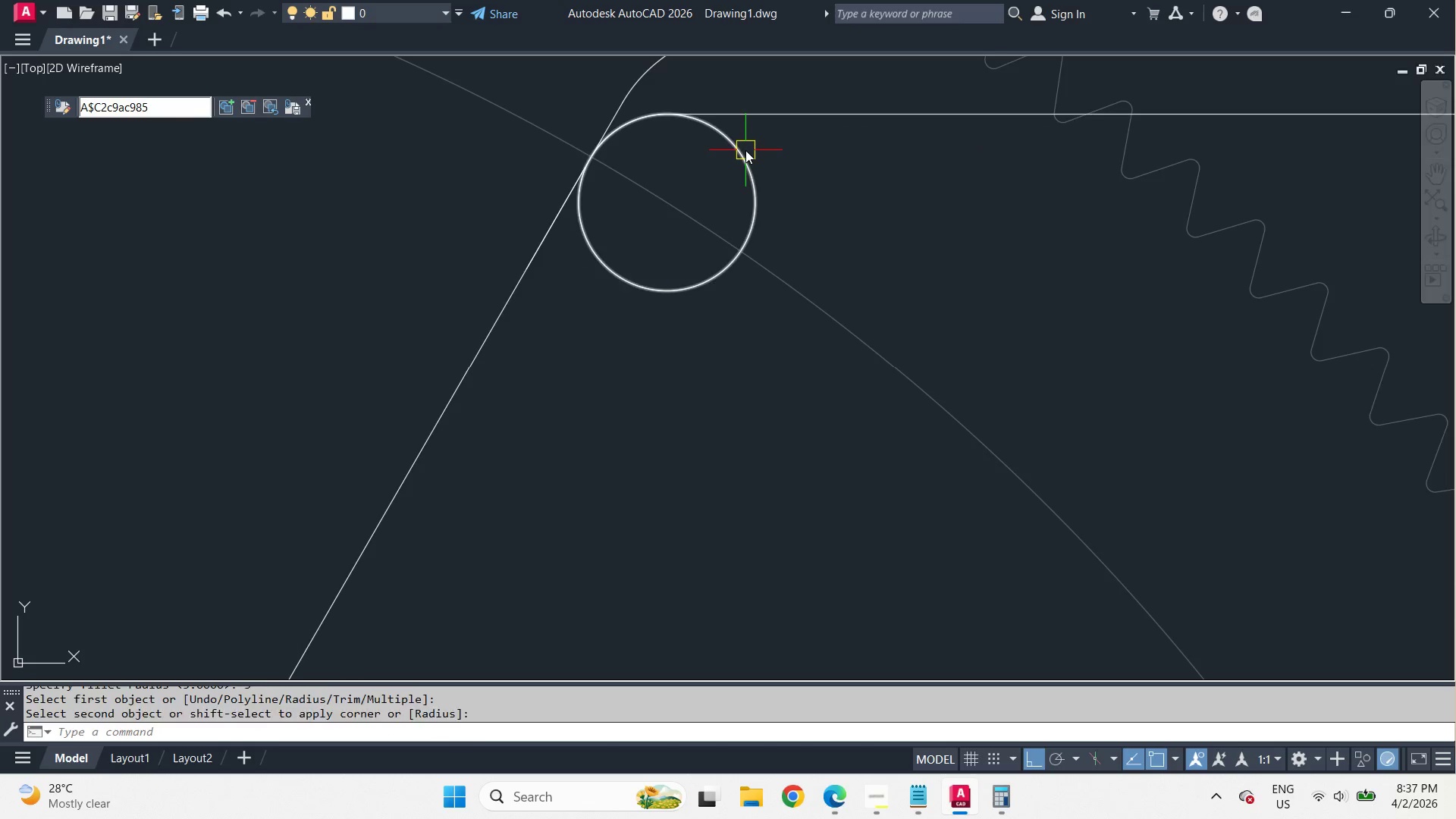 
left_click([745, 150])
 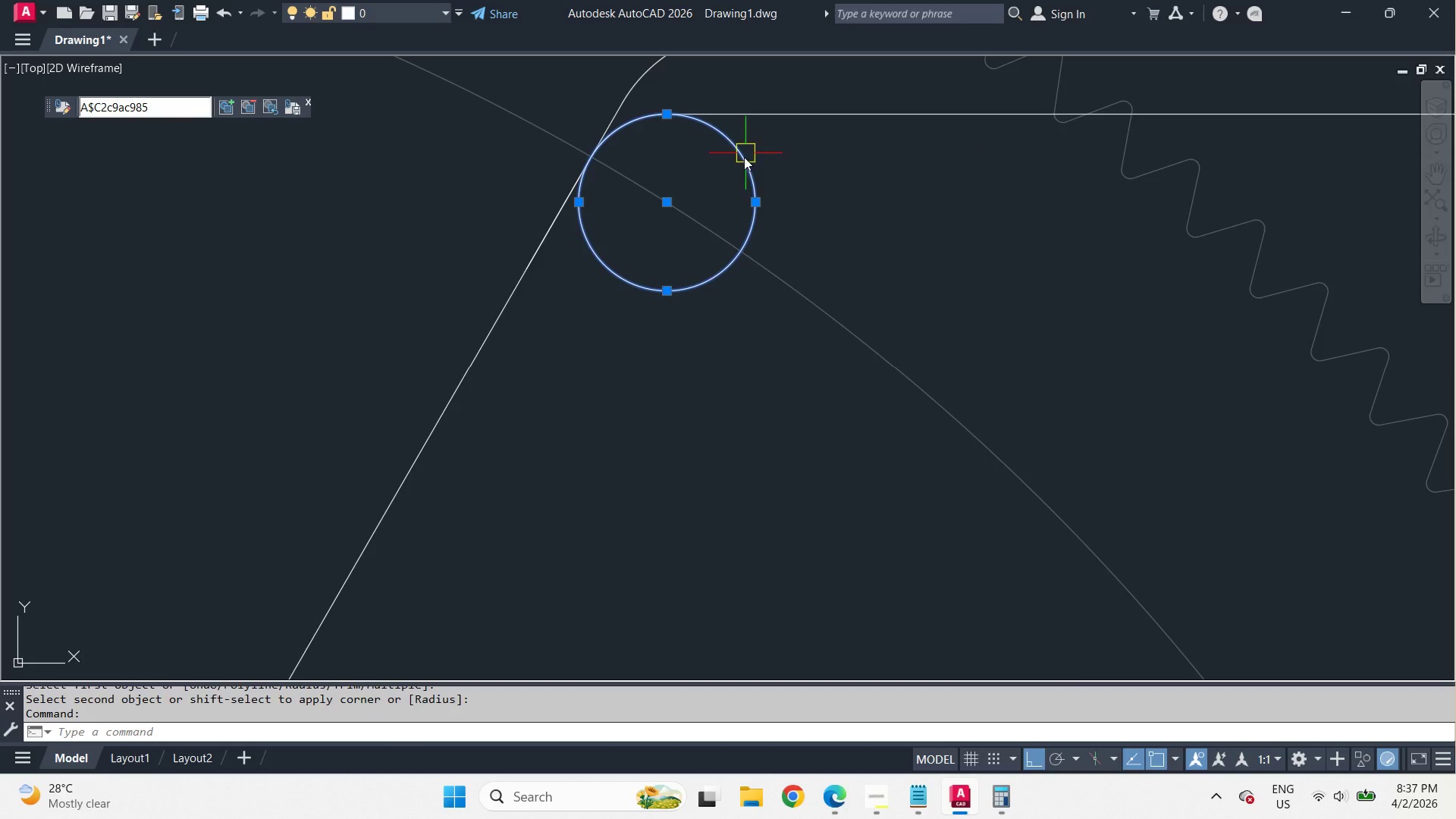 
key(E)
 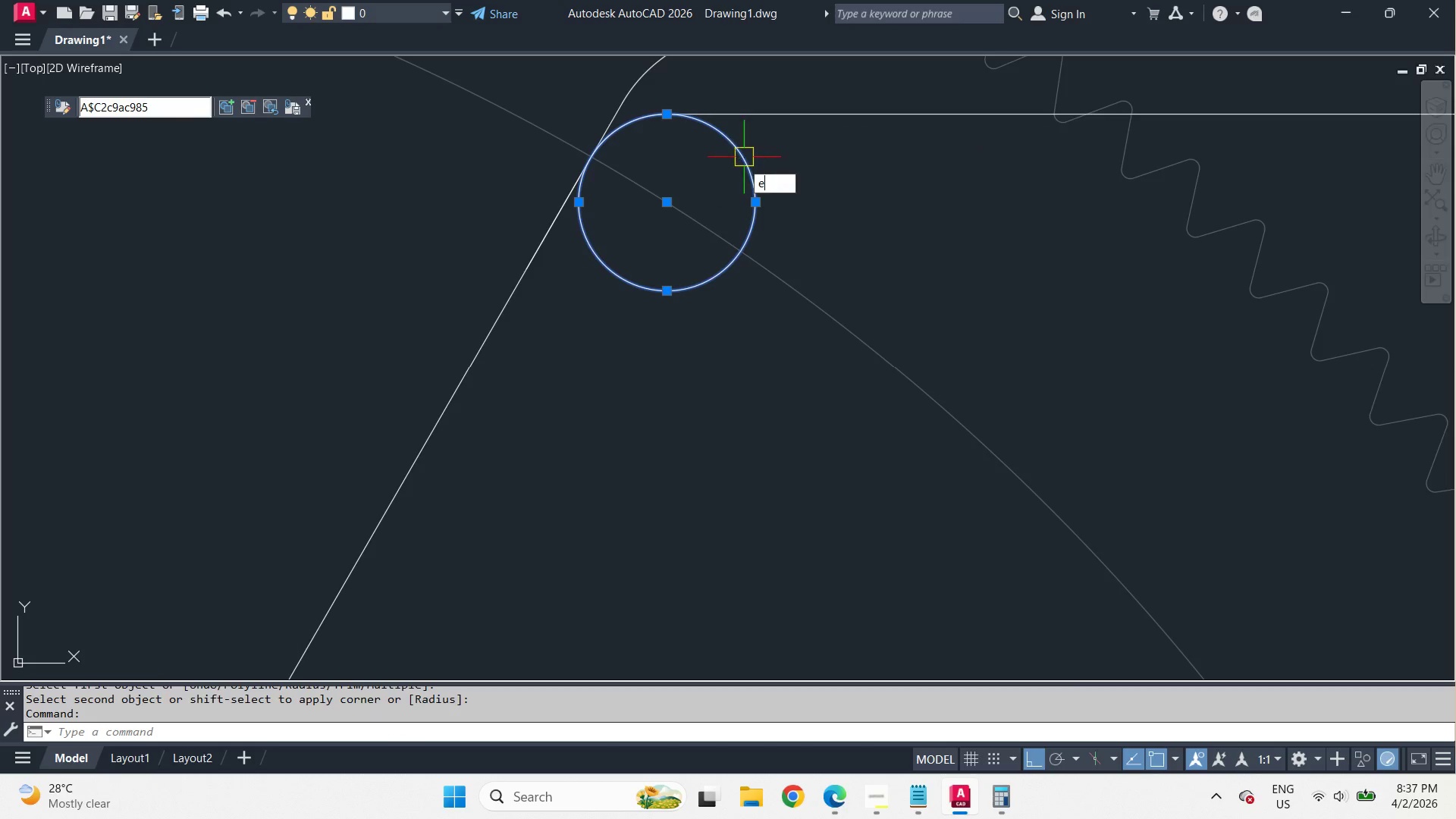 
key(Space)
 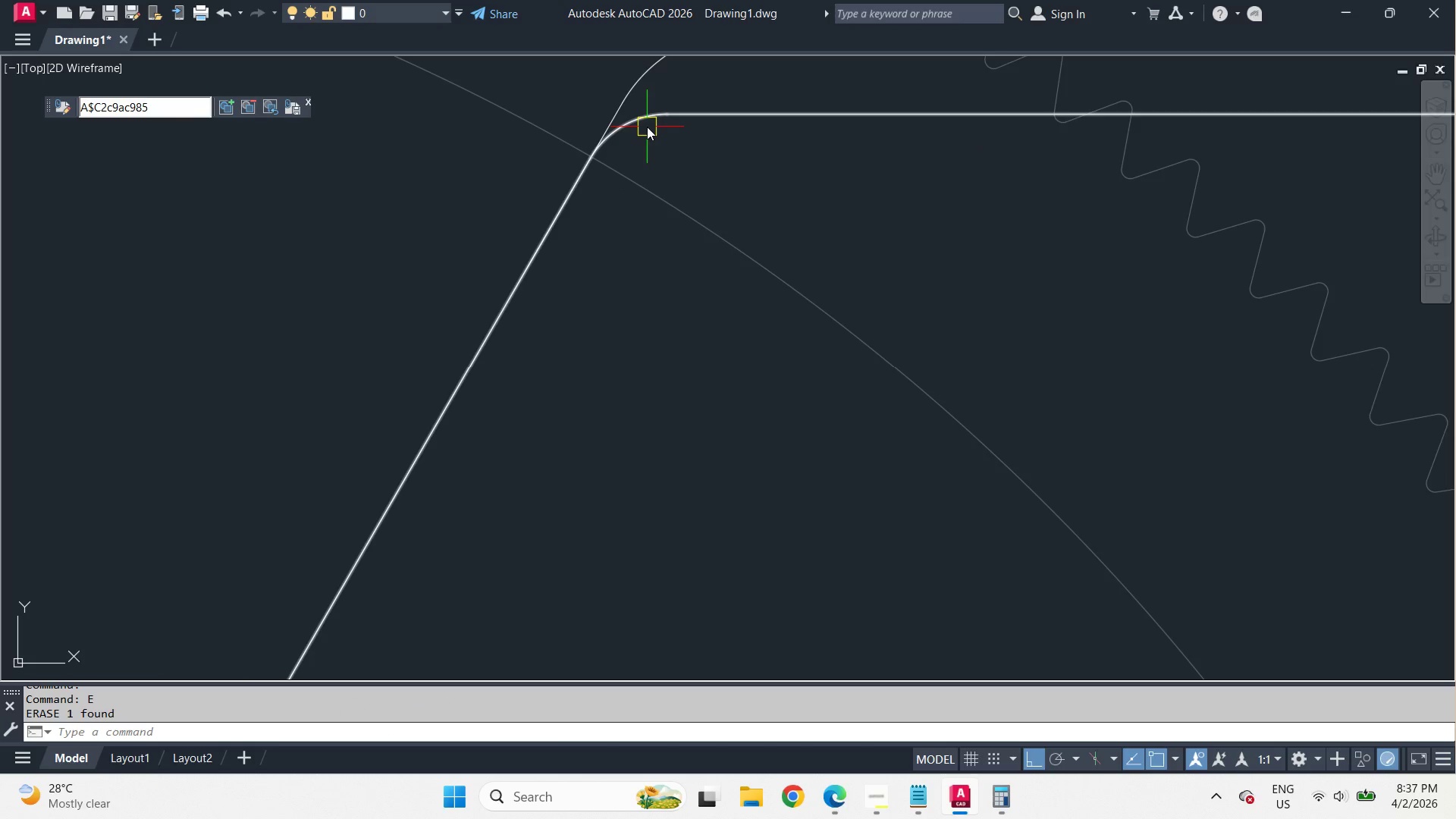 
left_click([647, 127])
 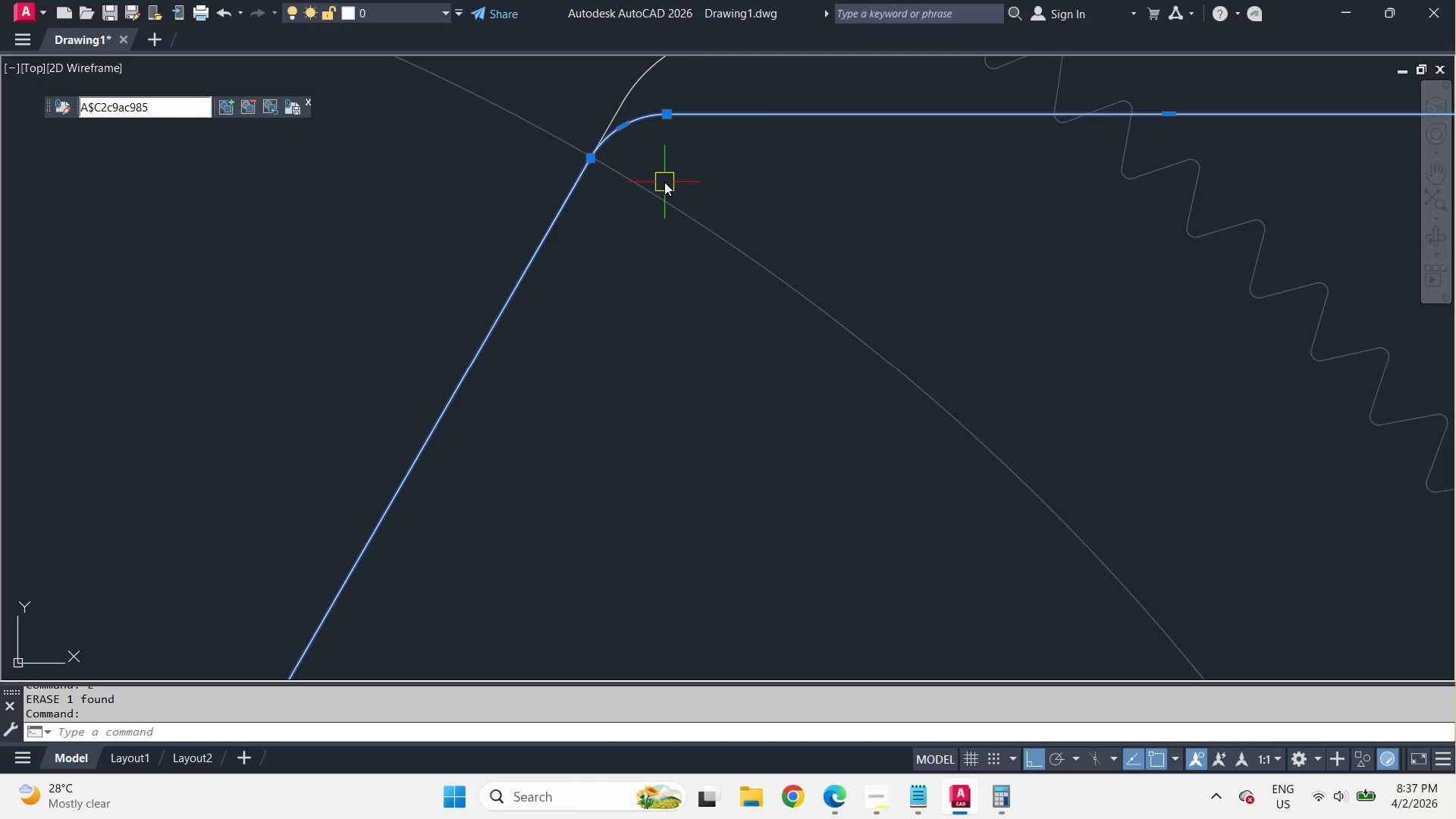 
key(Escape)
 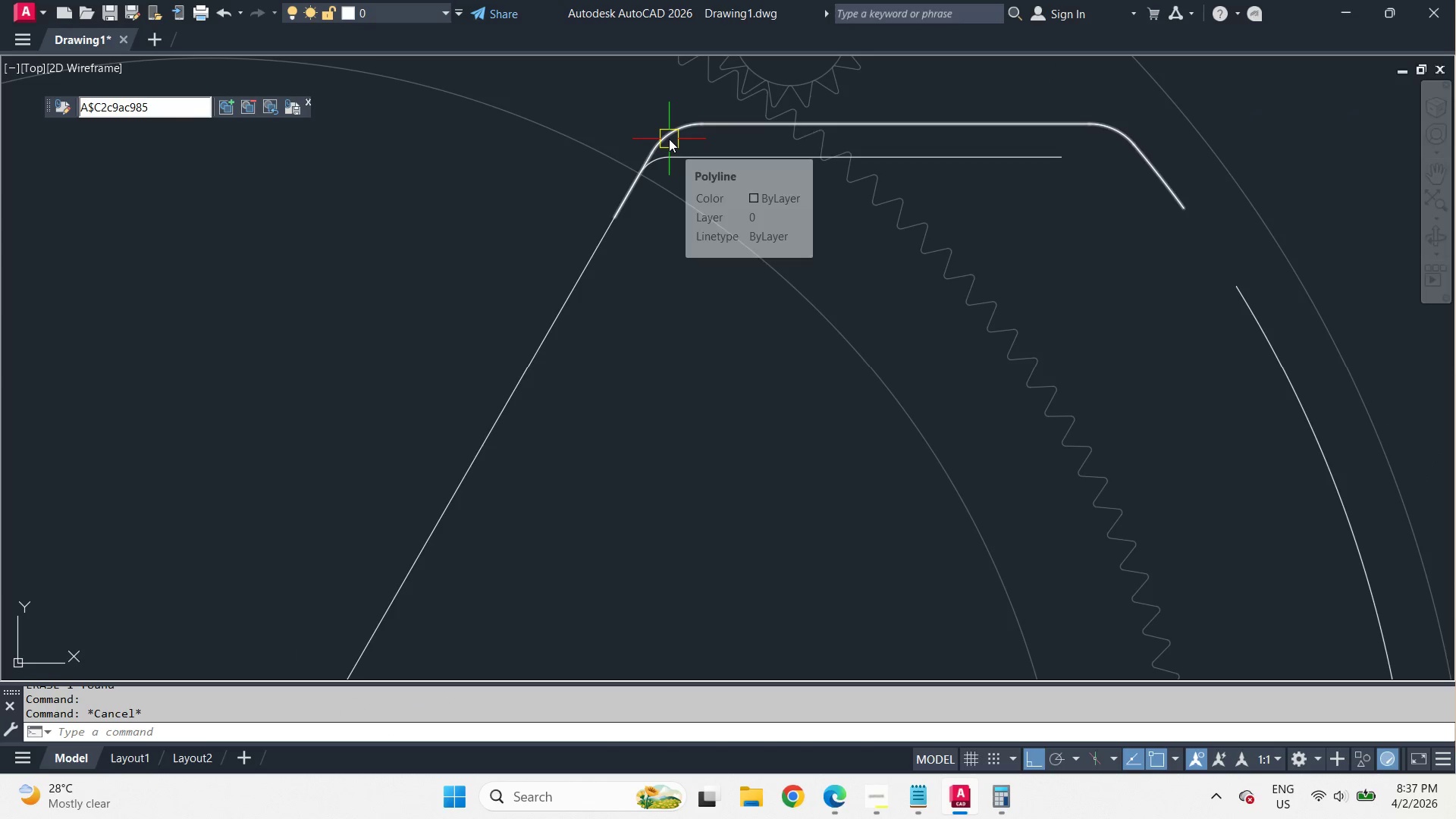 
left_click([669, 139])
 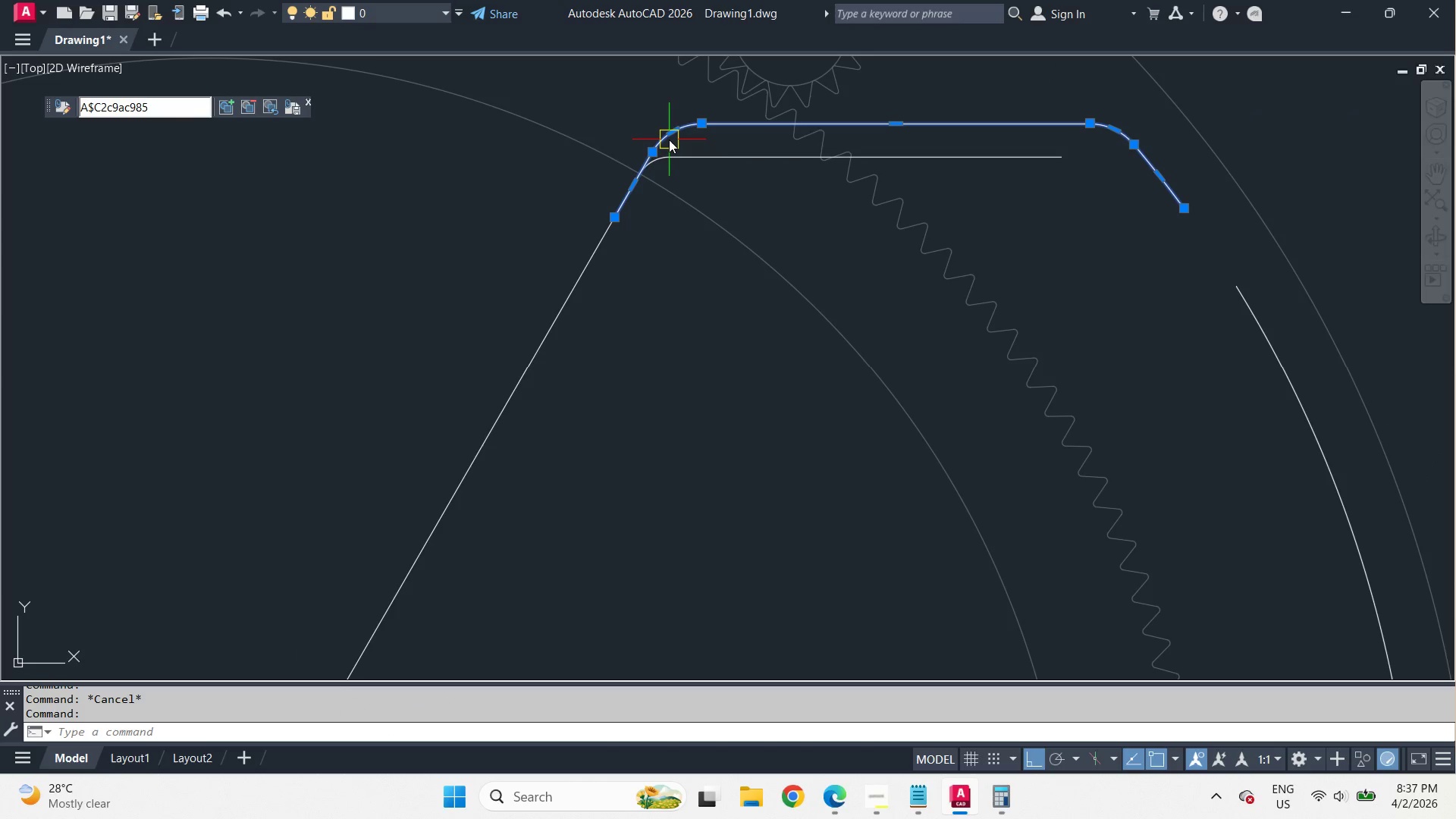 
key(E)
 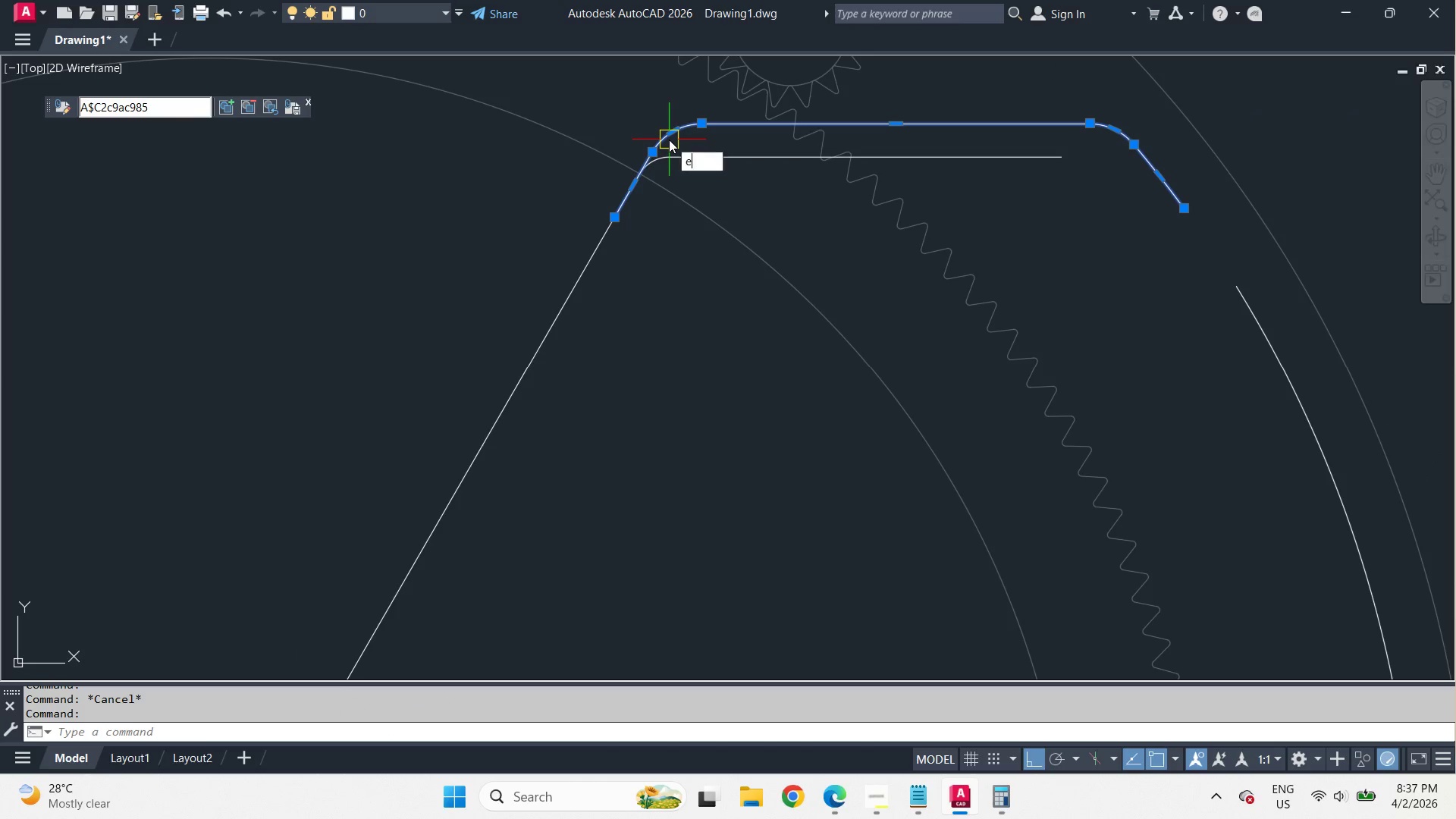 
key(Space)
 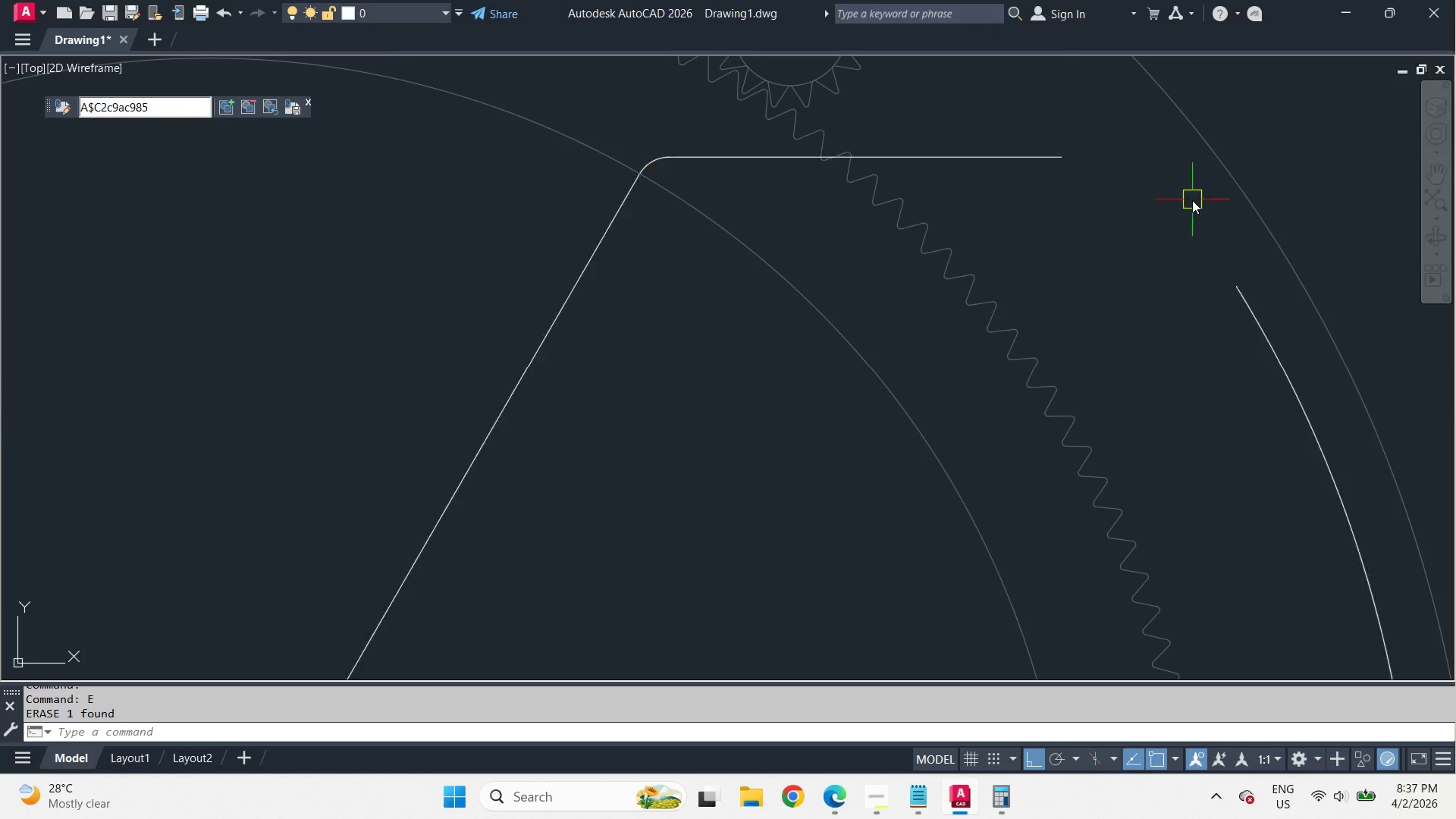 
scroll: coordinate [673, 185], scroll_direction: down, amount: 2.0
 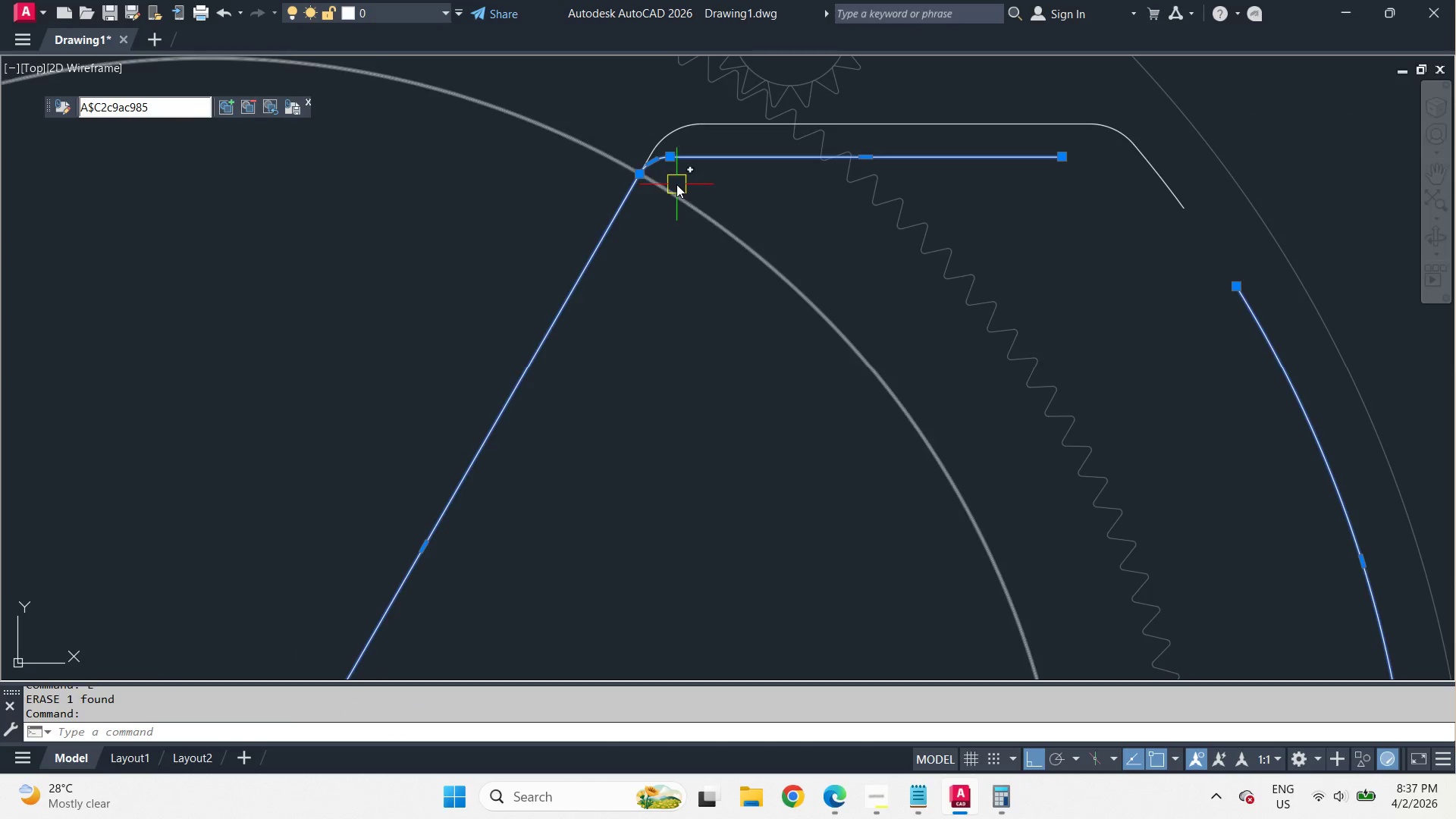 
key(F)
 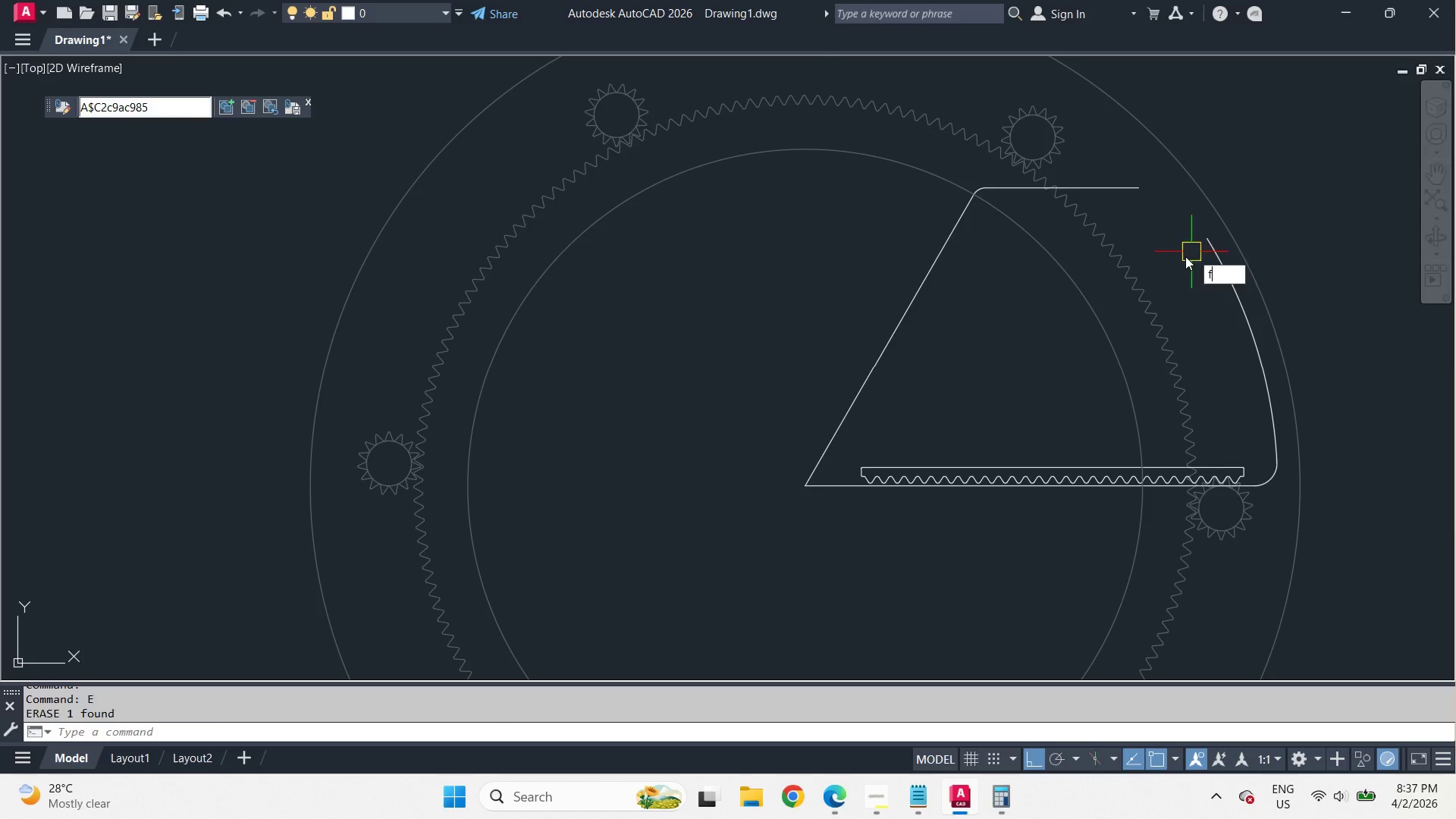 
key(Space)
 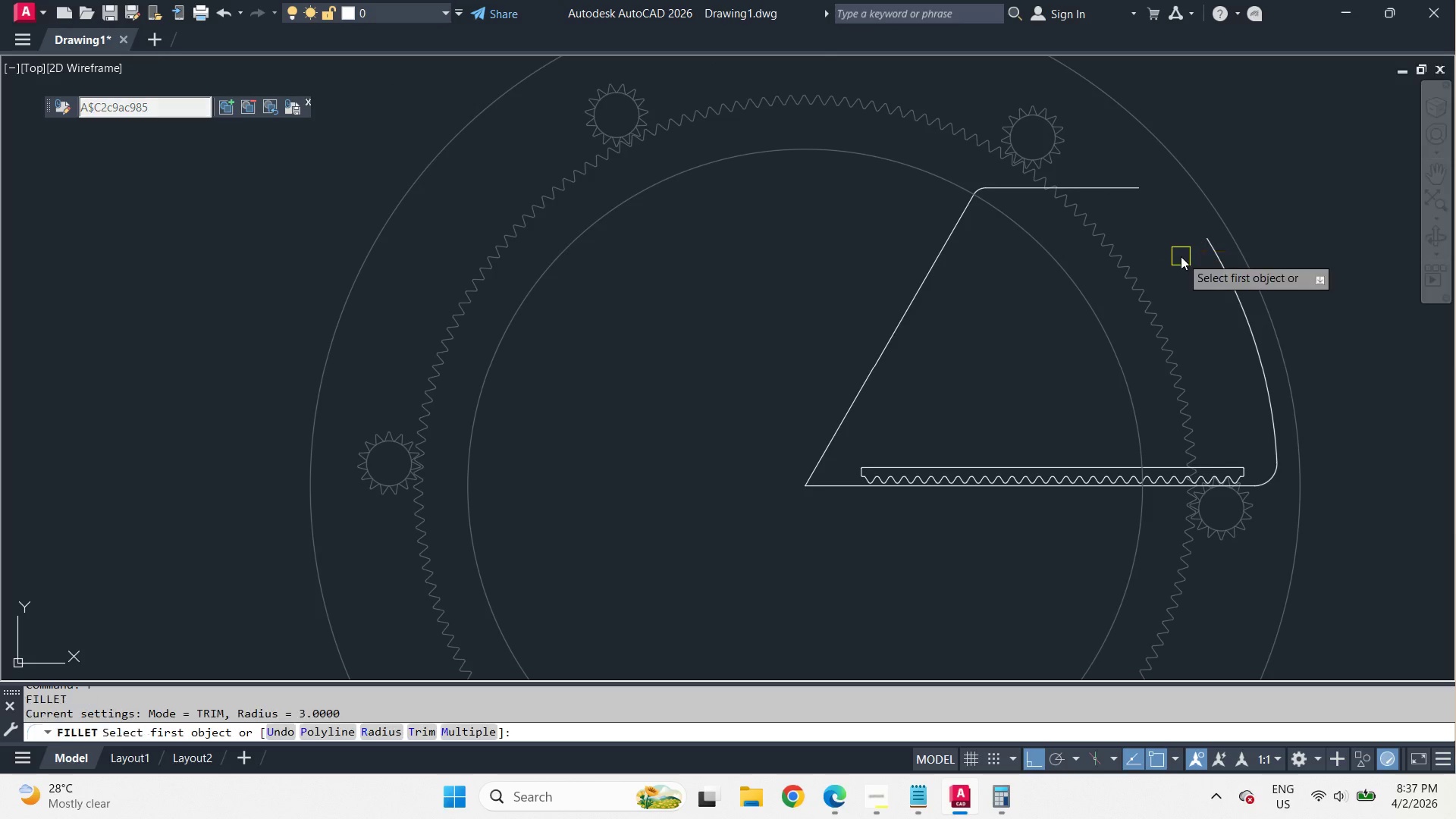 
key(R)
 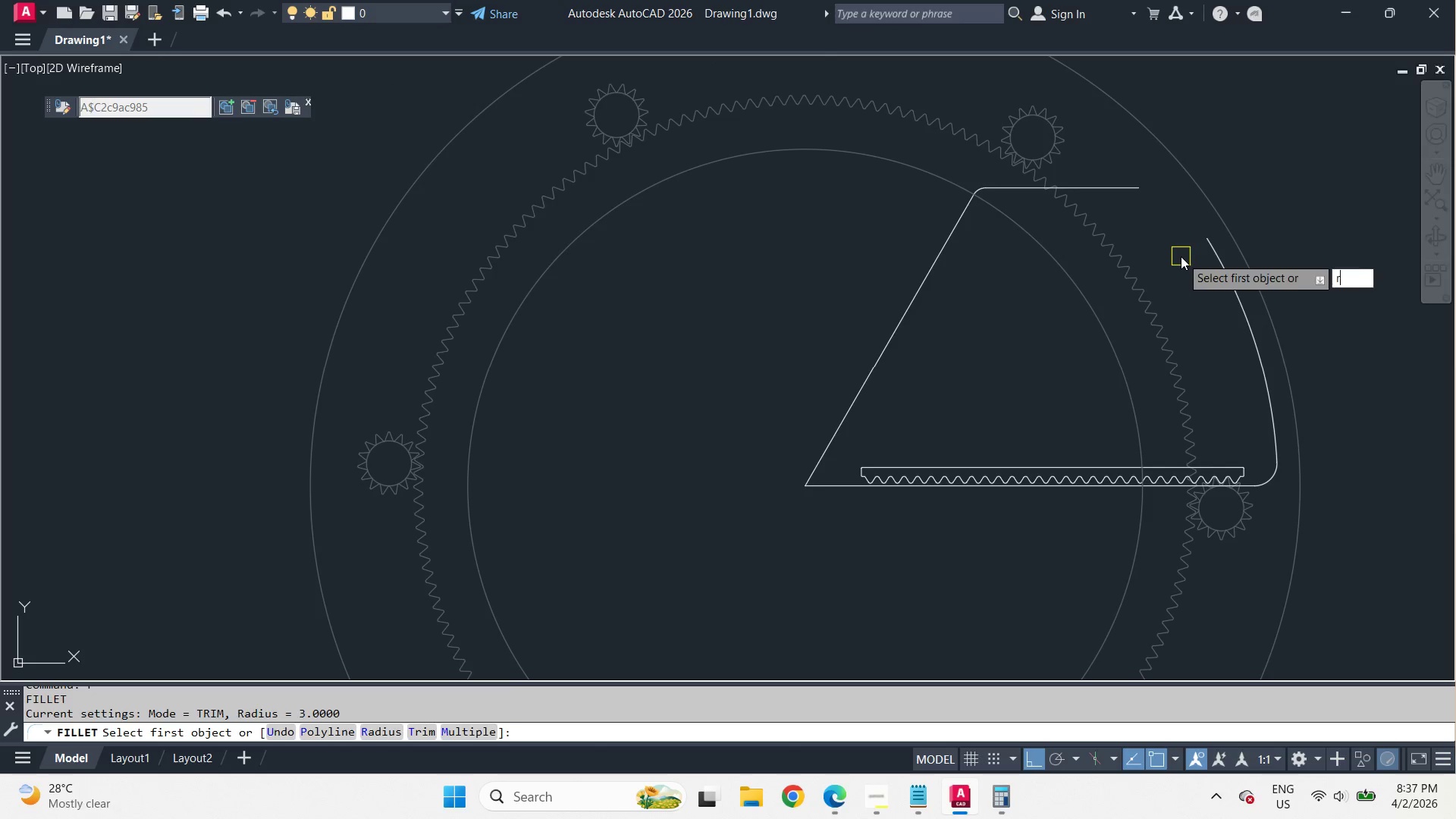 
key(Space)
 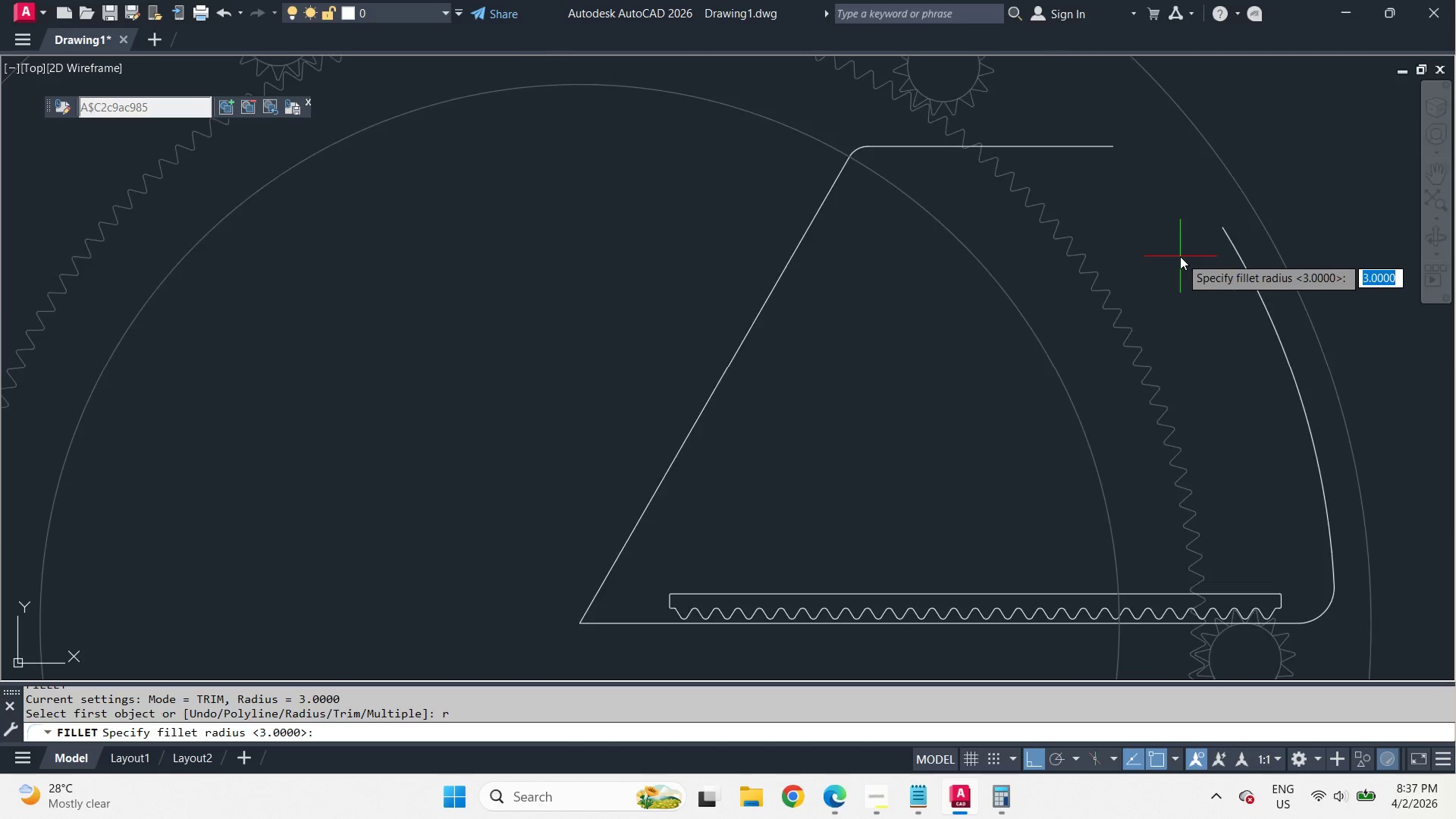 
key(5)
 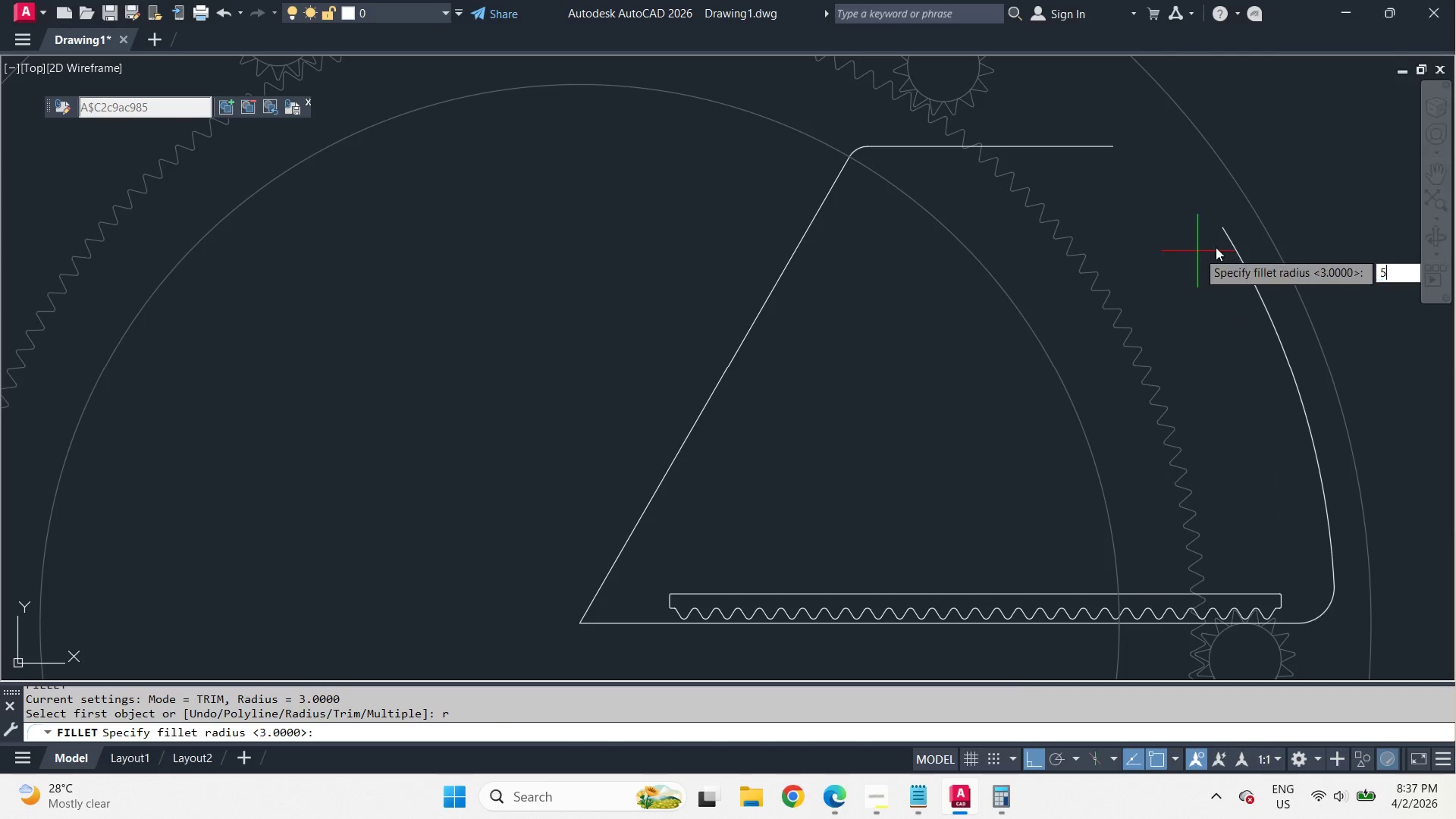 
key(Space)
 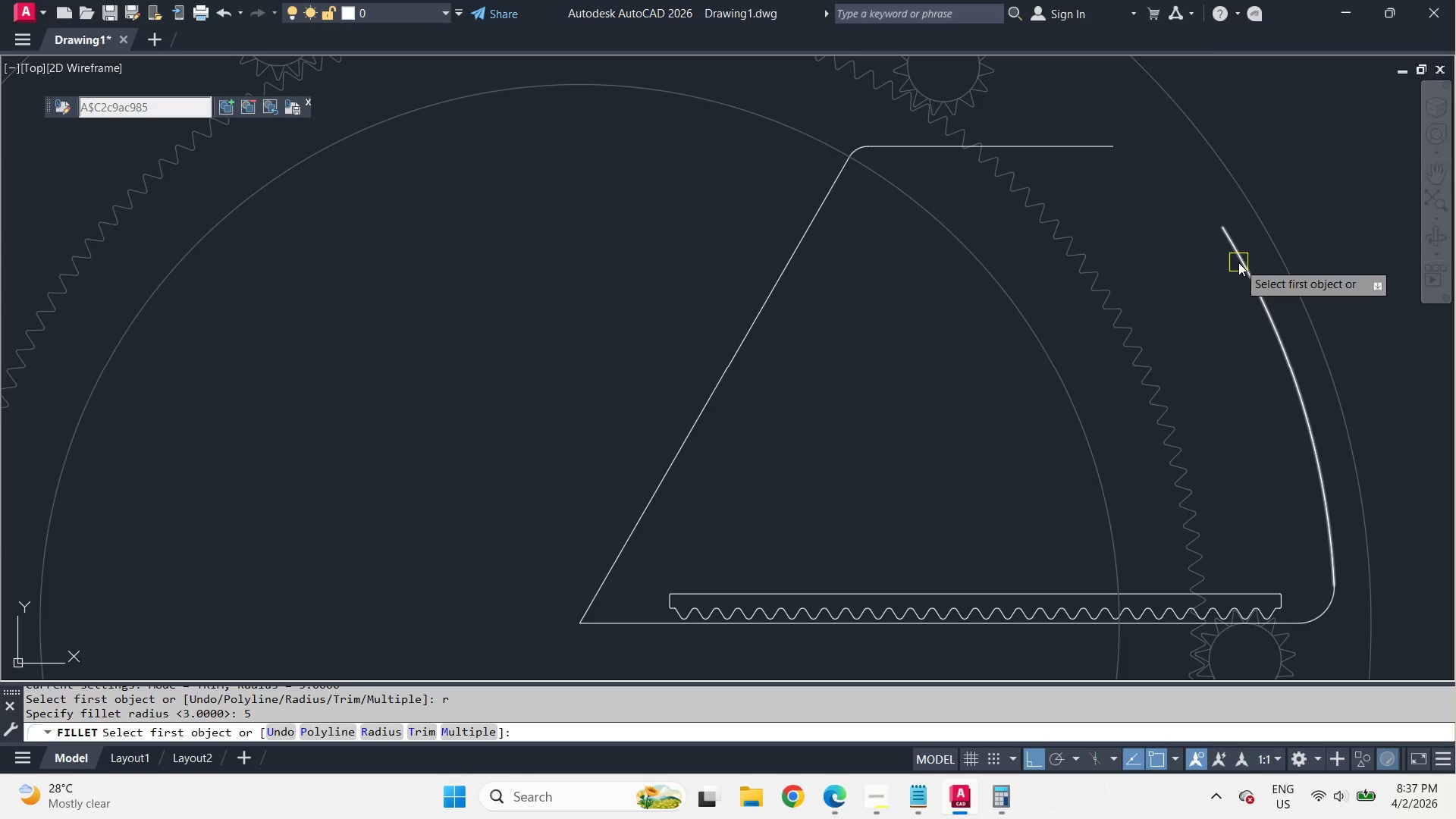 
left_click([1238, 262])
 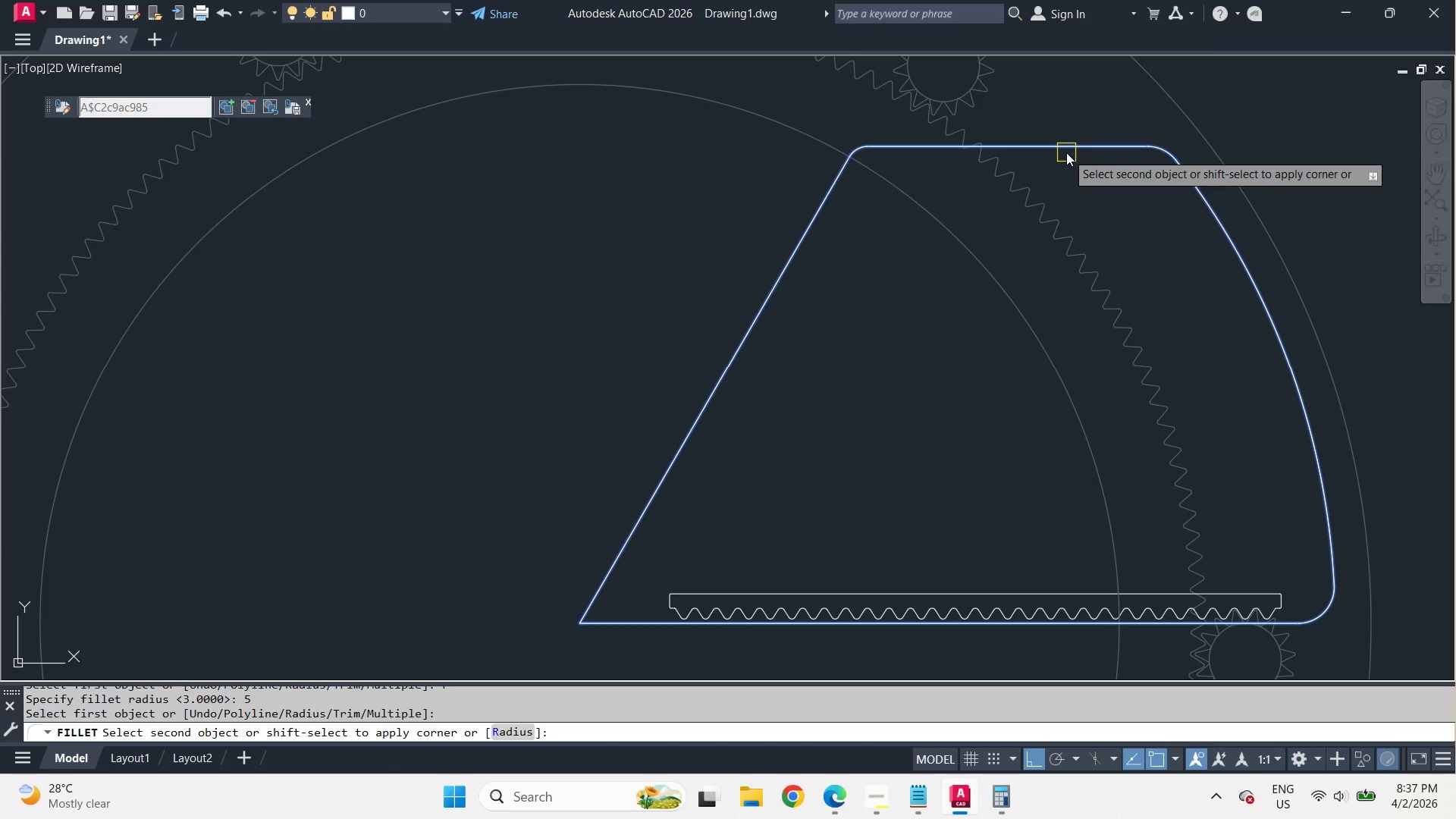 
scroll: coordinate [1186, 209], scroll_direction: down, amount: 2.0
 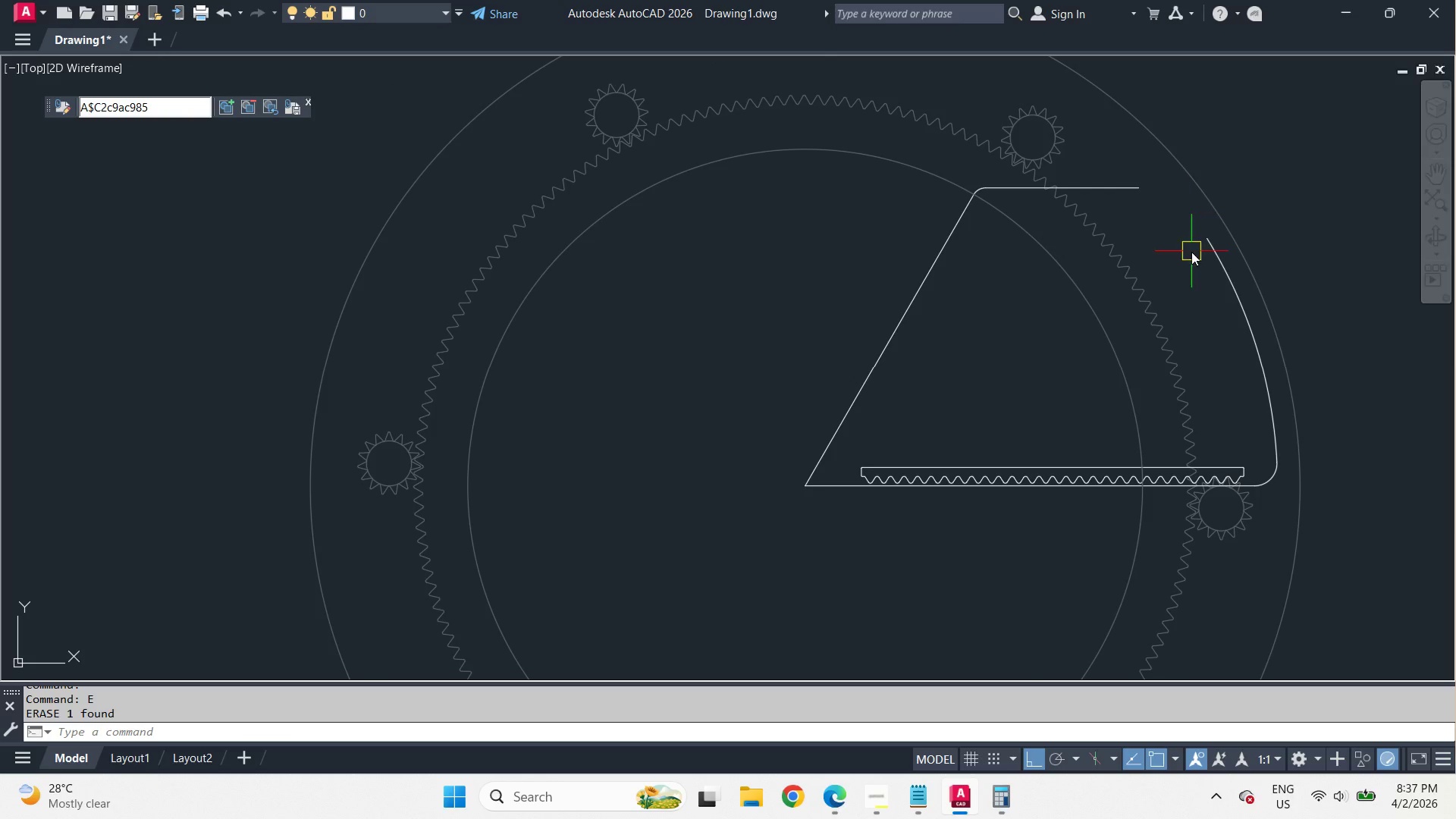 
left_click([1066, 152])
 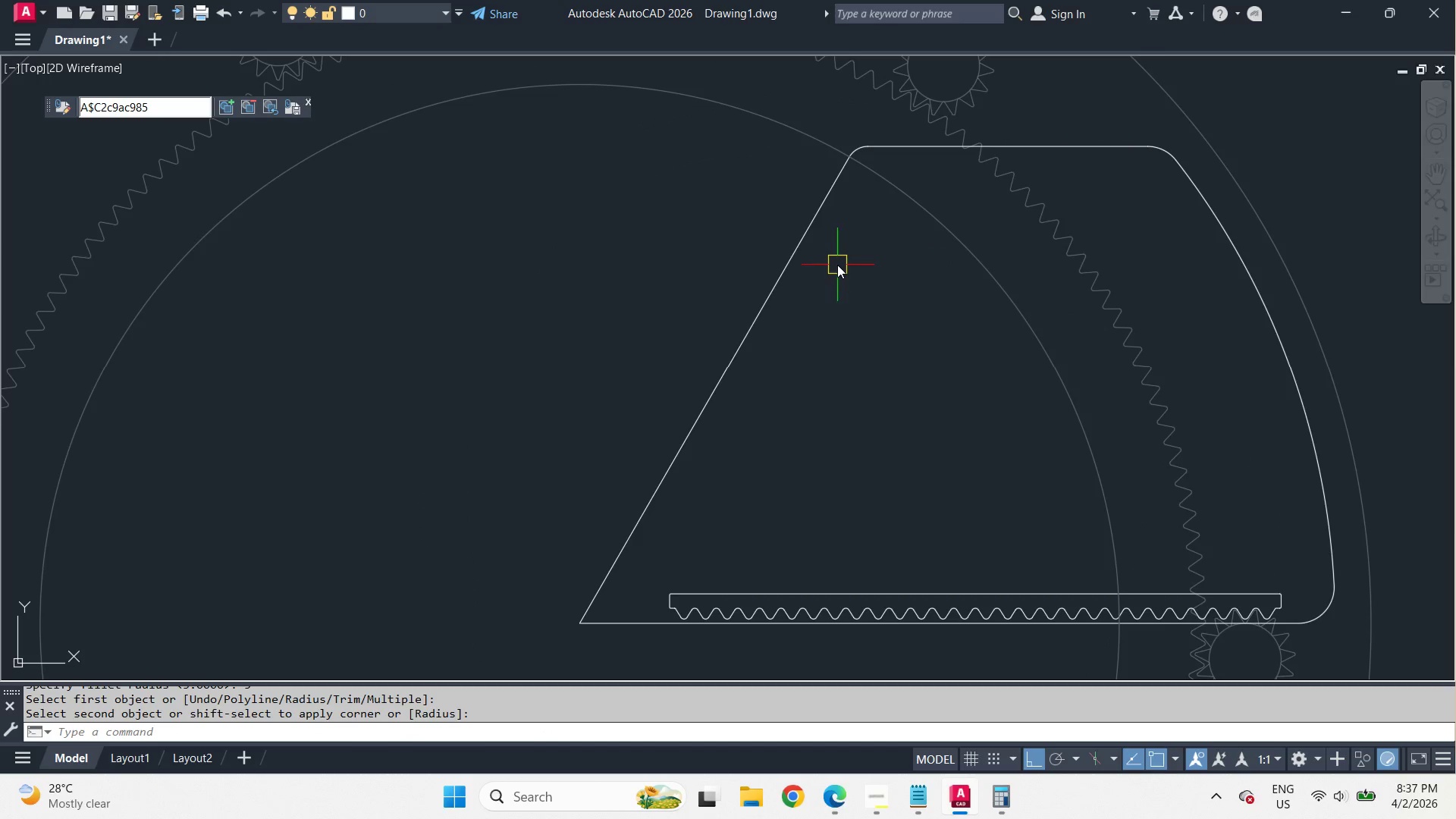 
scroll: coordinate [1181, 256], scroll_direction: up, amount: 1.0
 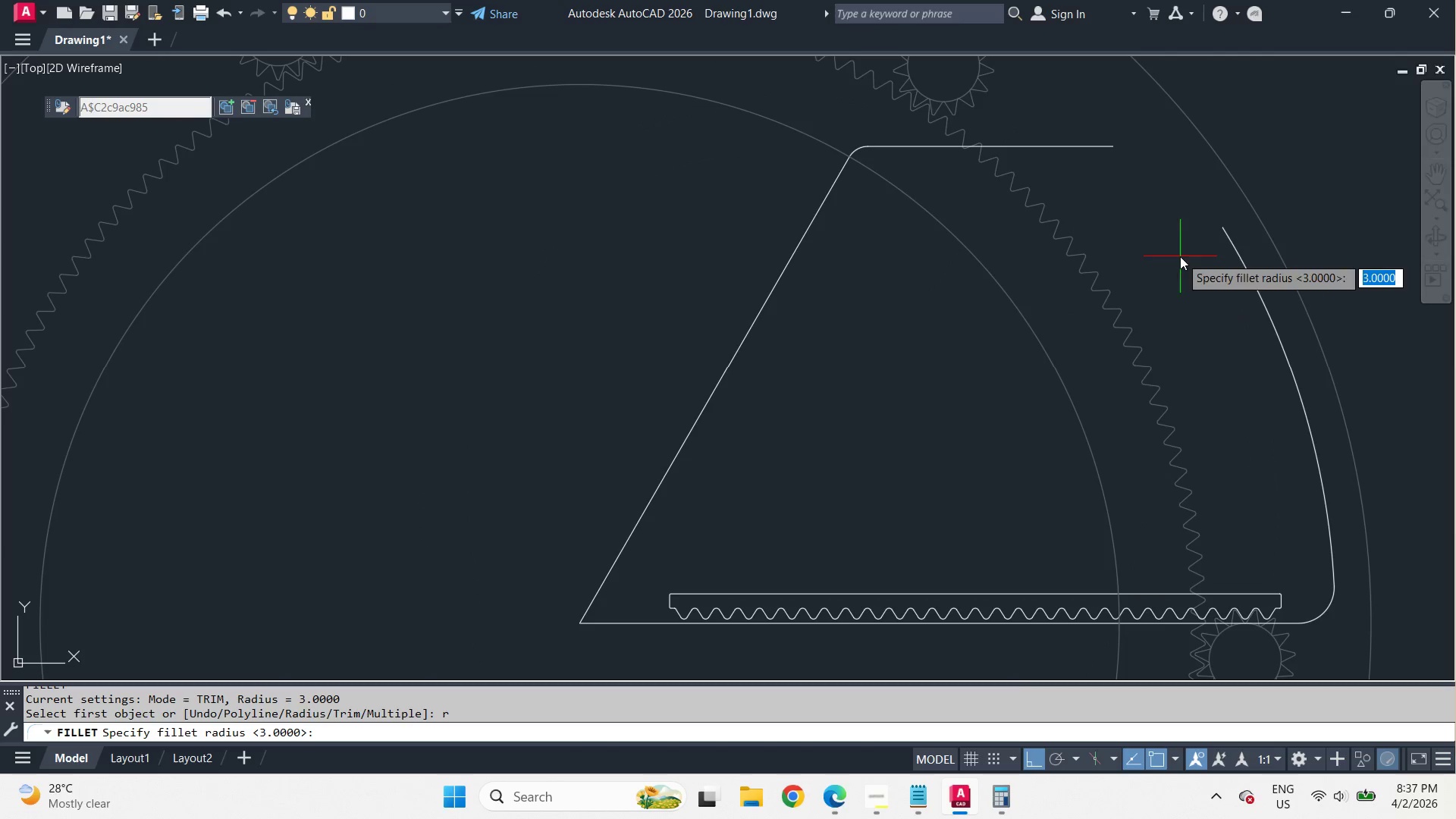 
scroll: coordinate [1009, 384], scroll_direction: none, amount: 0.0
 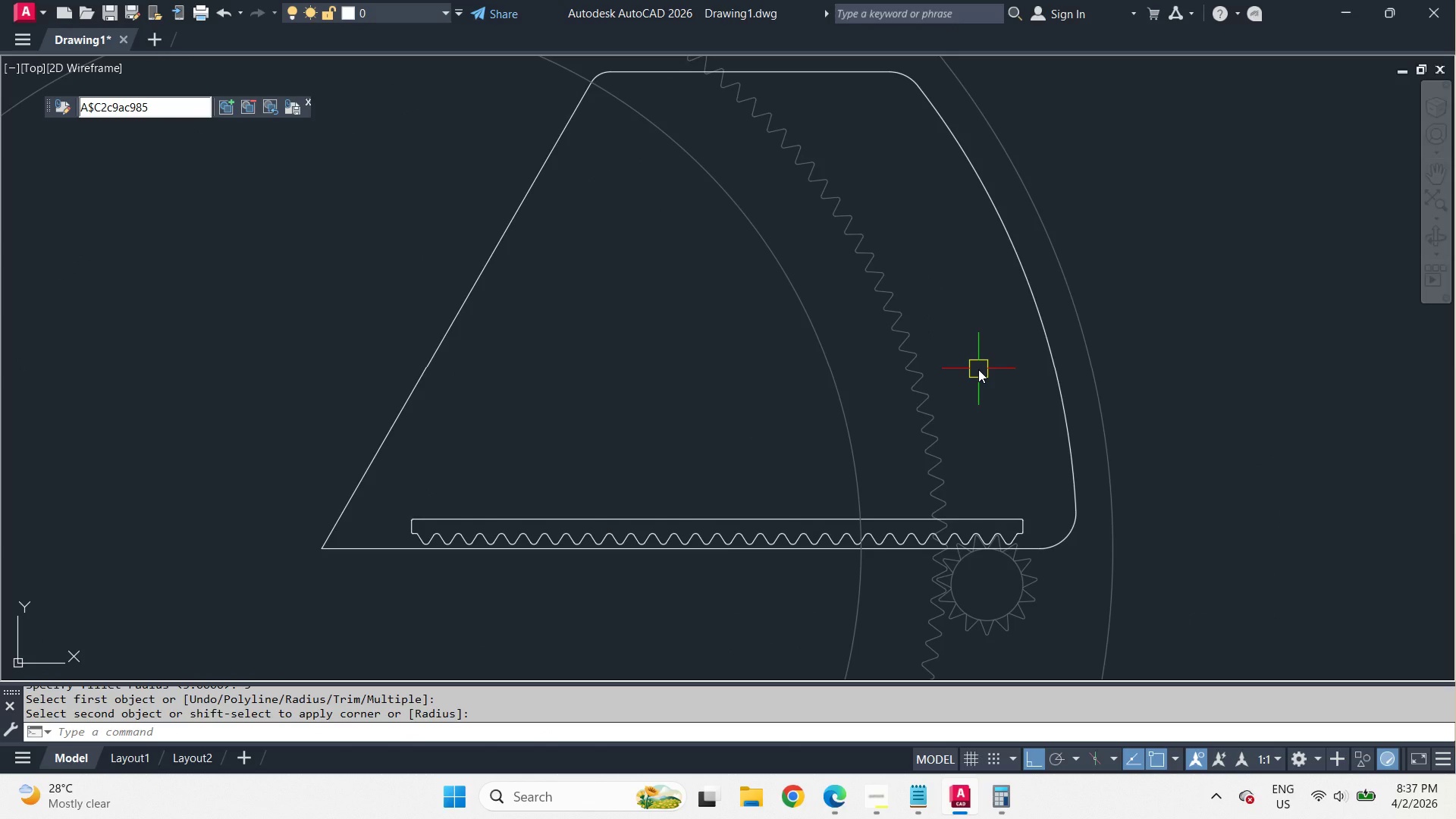 
type(c cen )
 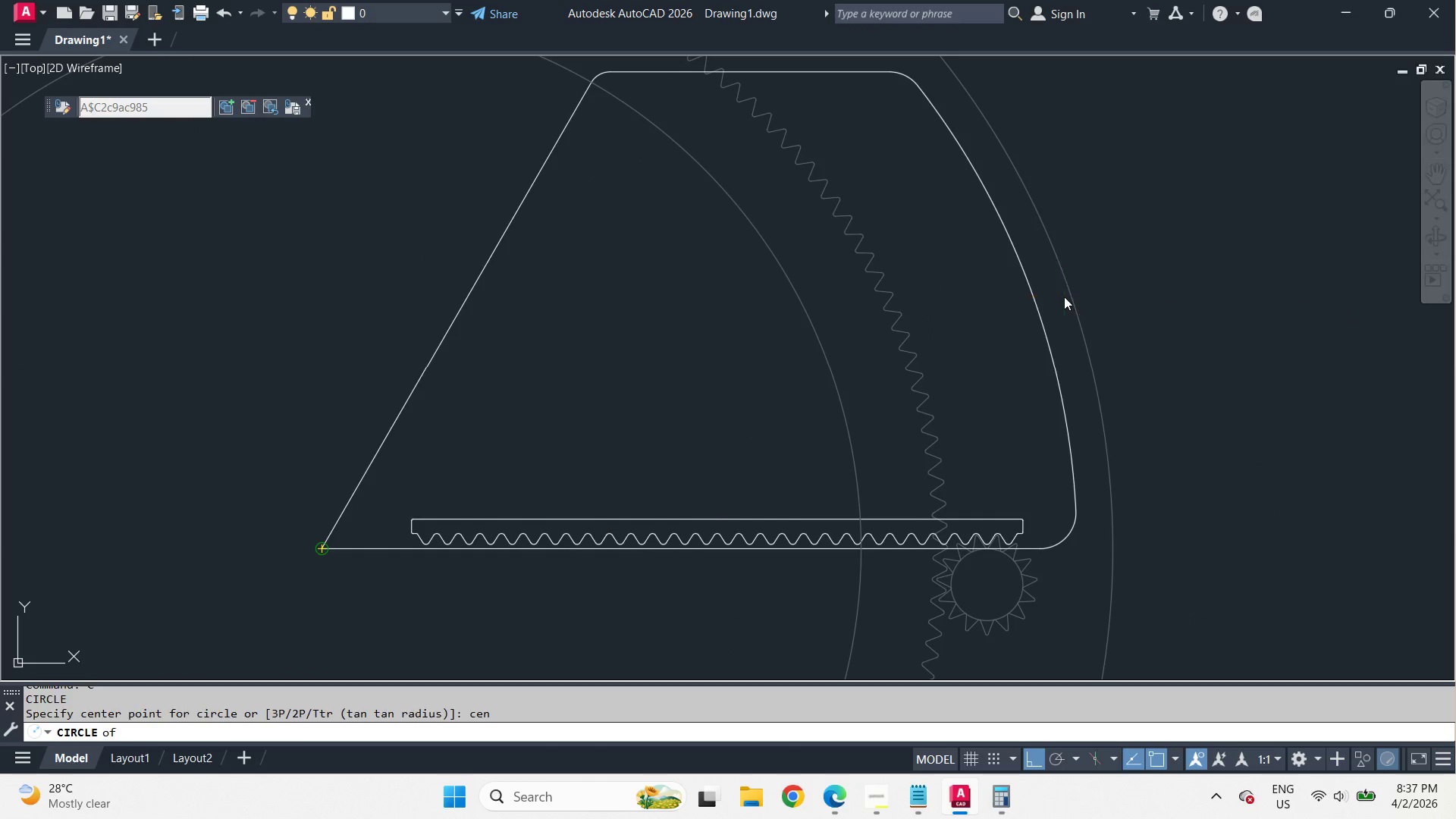 
left_click([1064, 297])
 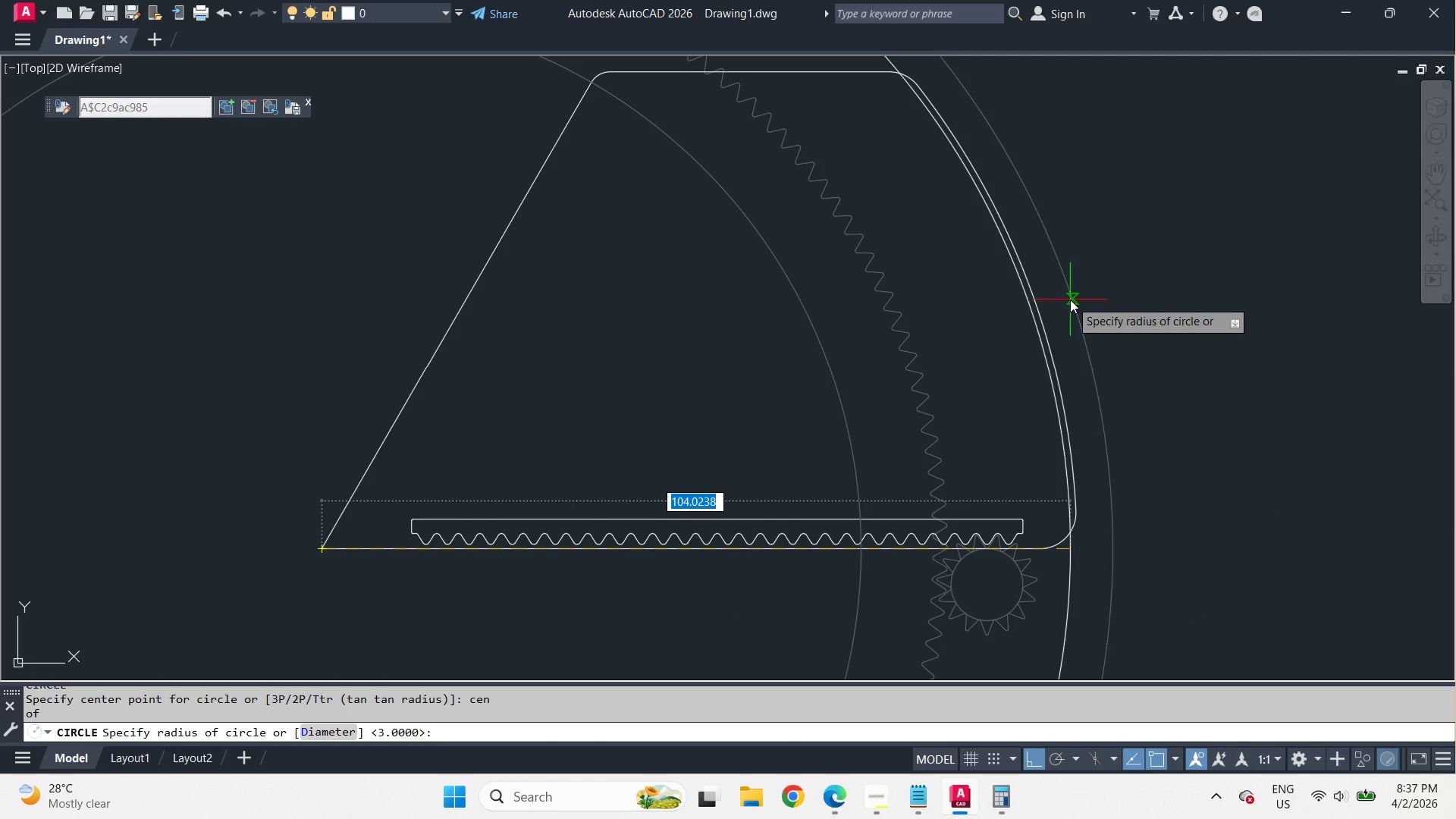 
left_click([1070, 300])
 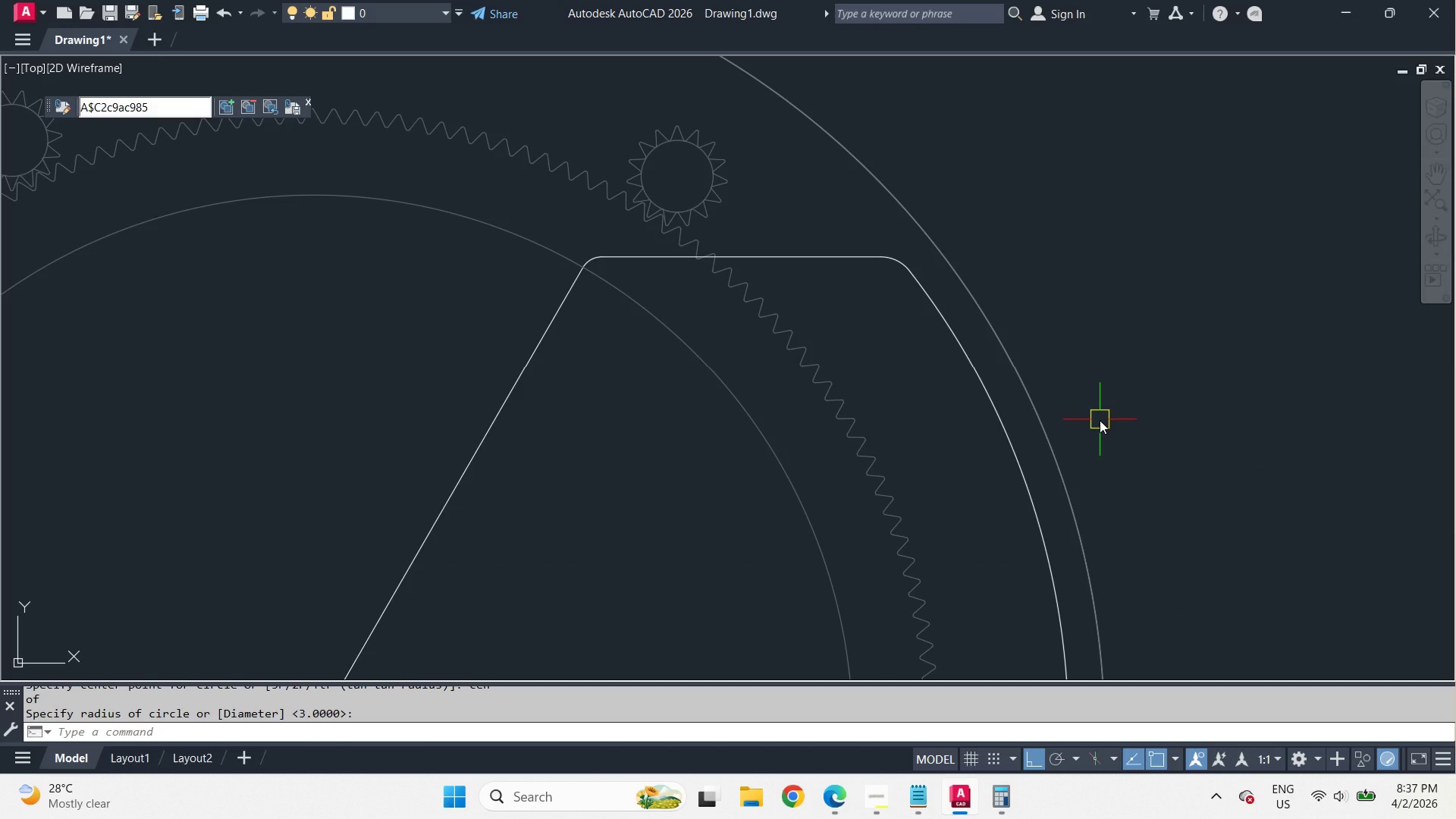 
wait(8.02)
 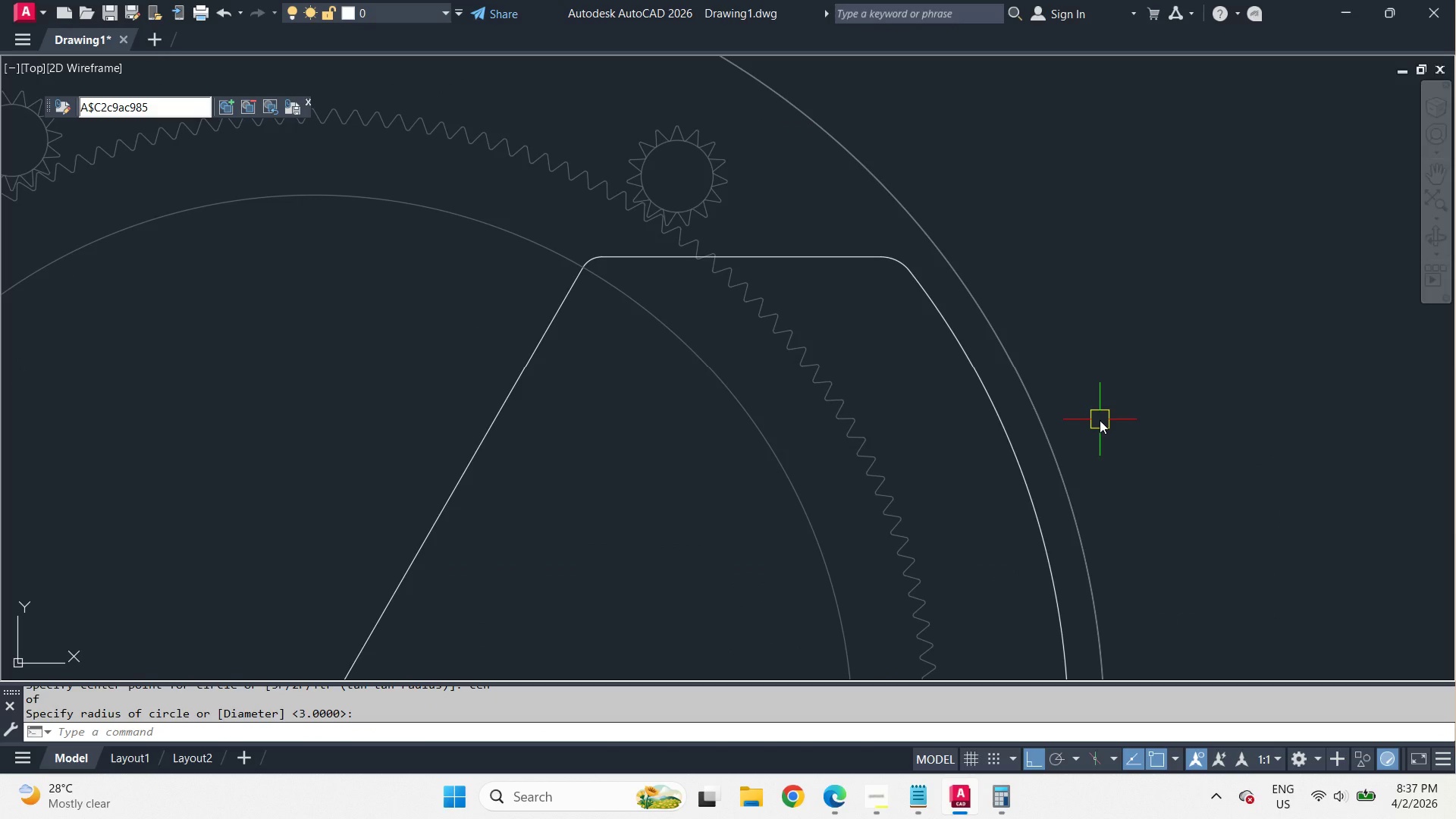 
scroll: coordinate [1101, 331], scroll_direction: down, amount: 1.0
 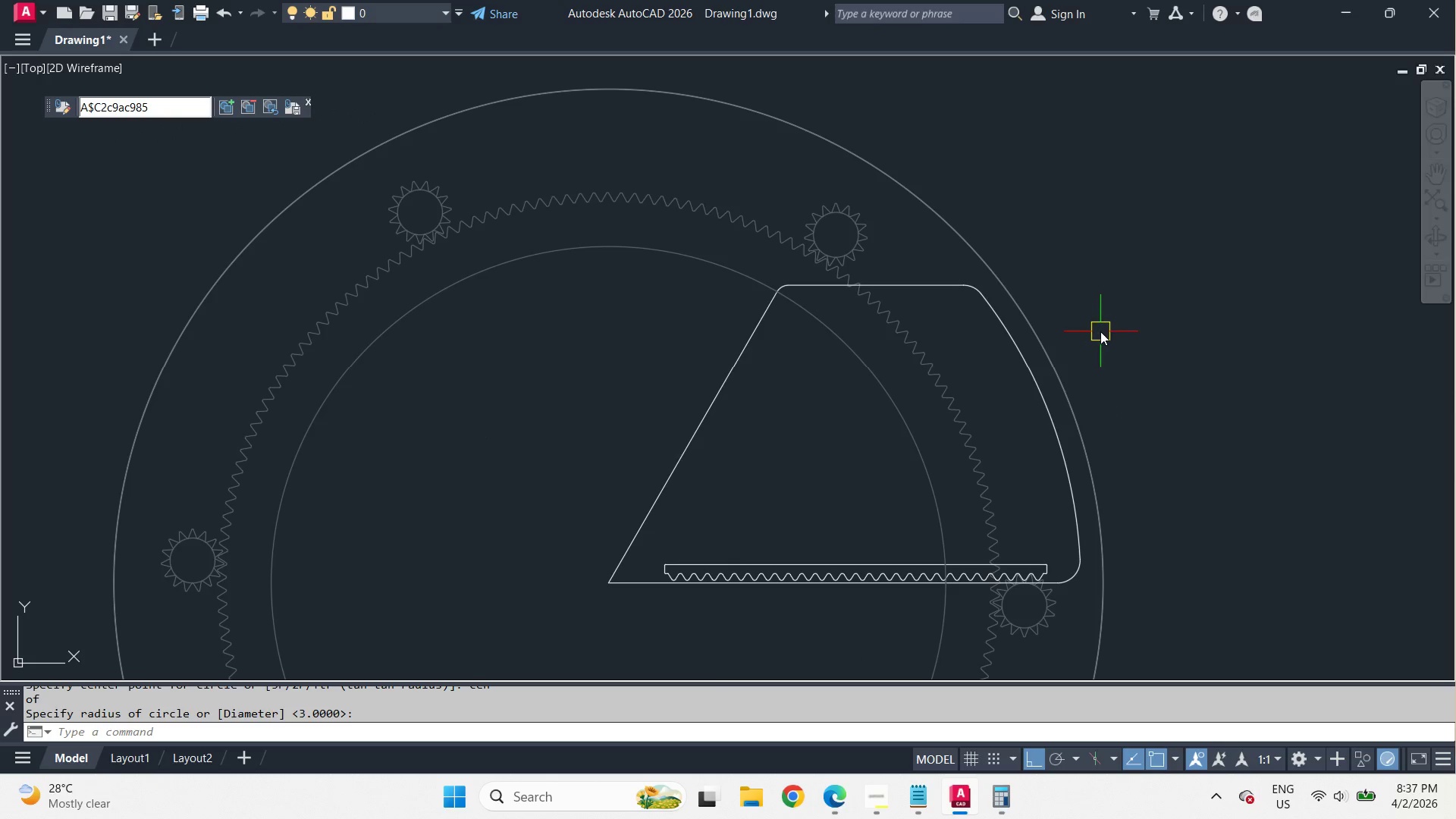 
scroll: coordinate [824, 301], scroll_direction: up, amount: 2.0
 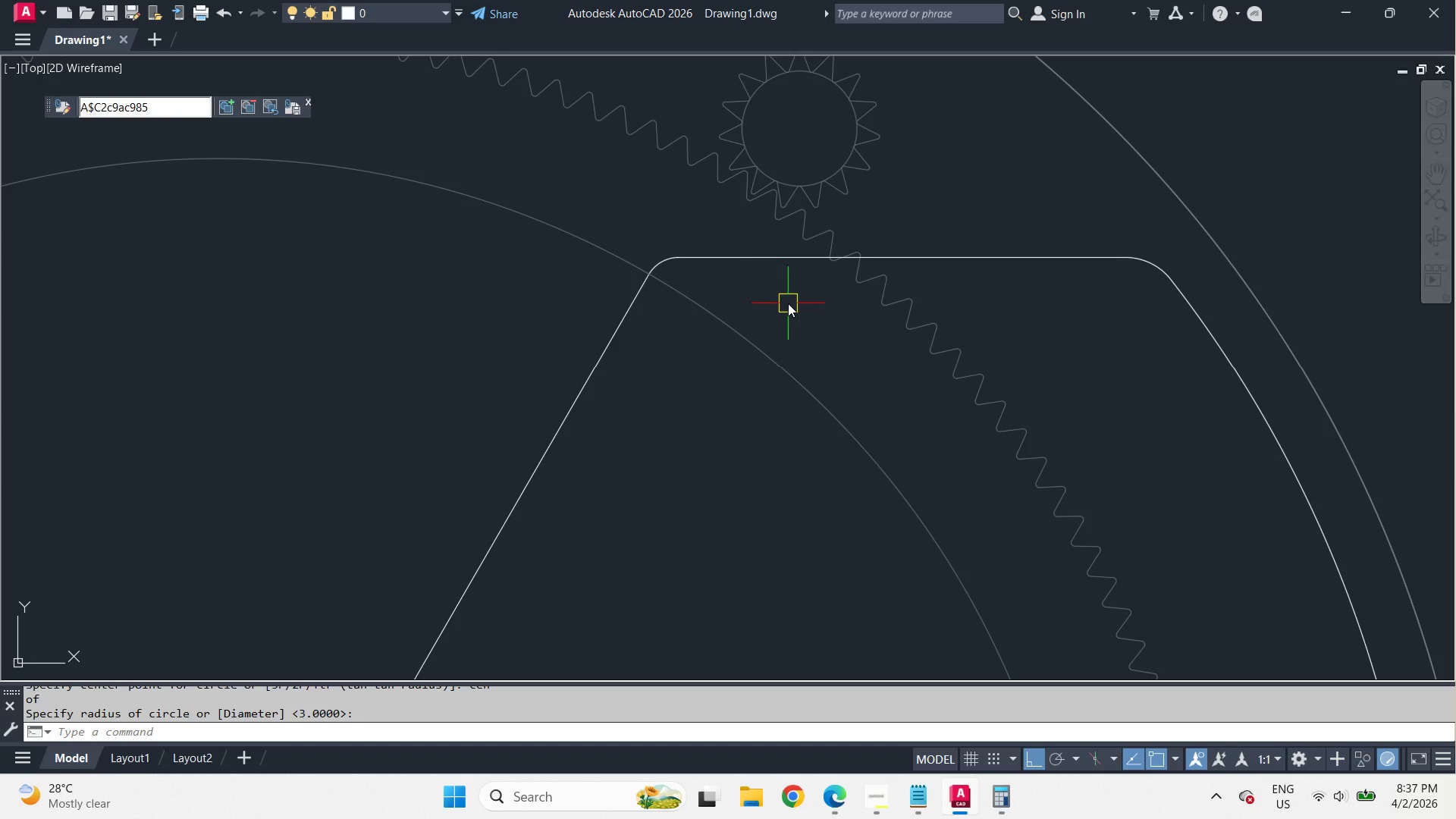 
scroll: coordinate [824, 235], scroll_direction: down, amount: 2.0
 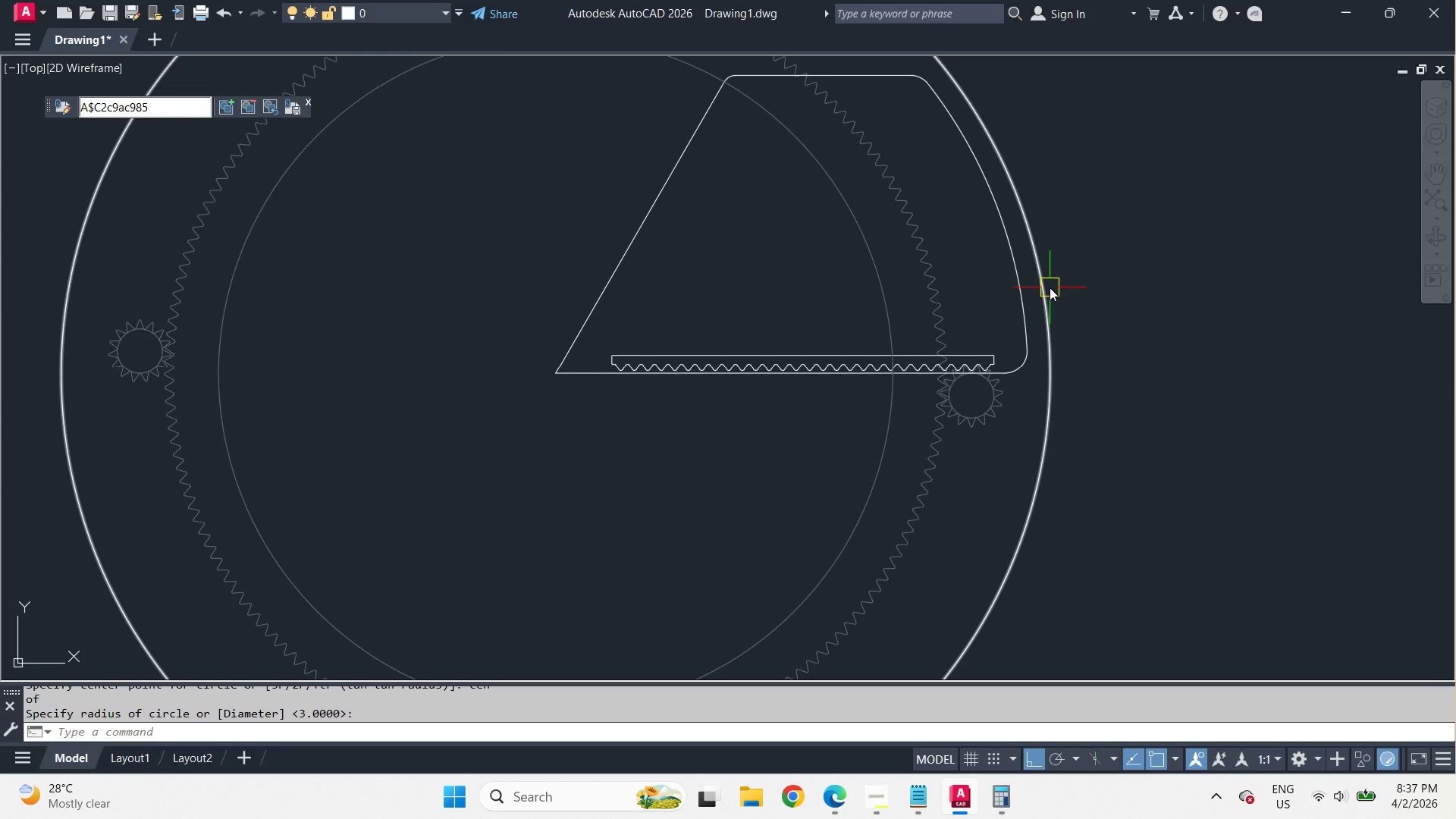 
key(O)
 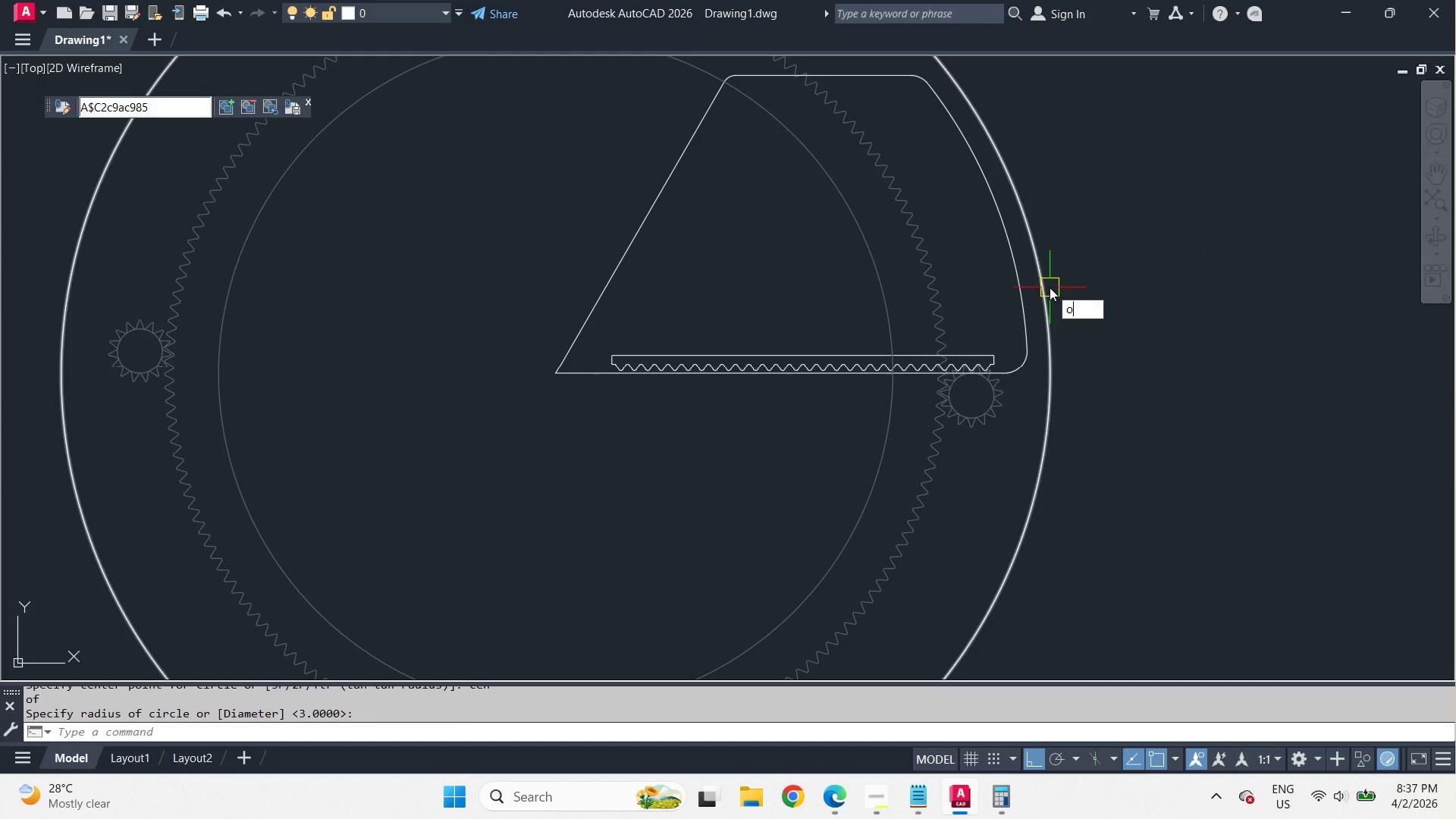 
key(Space)
 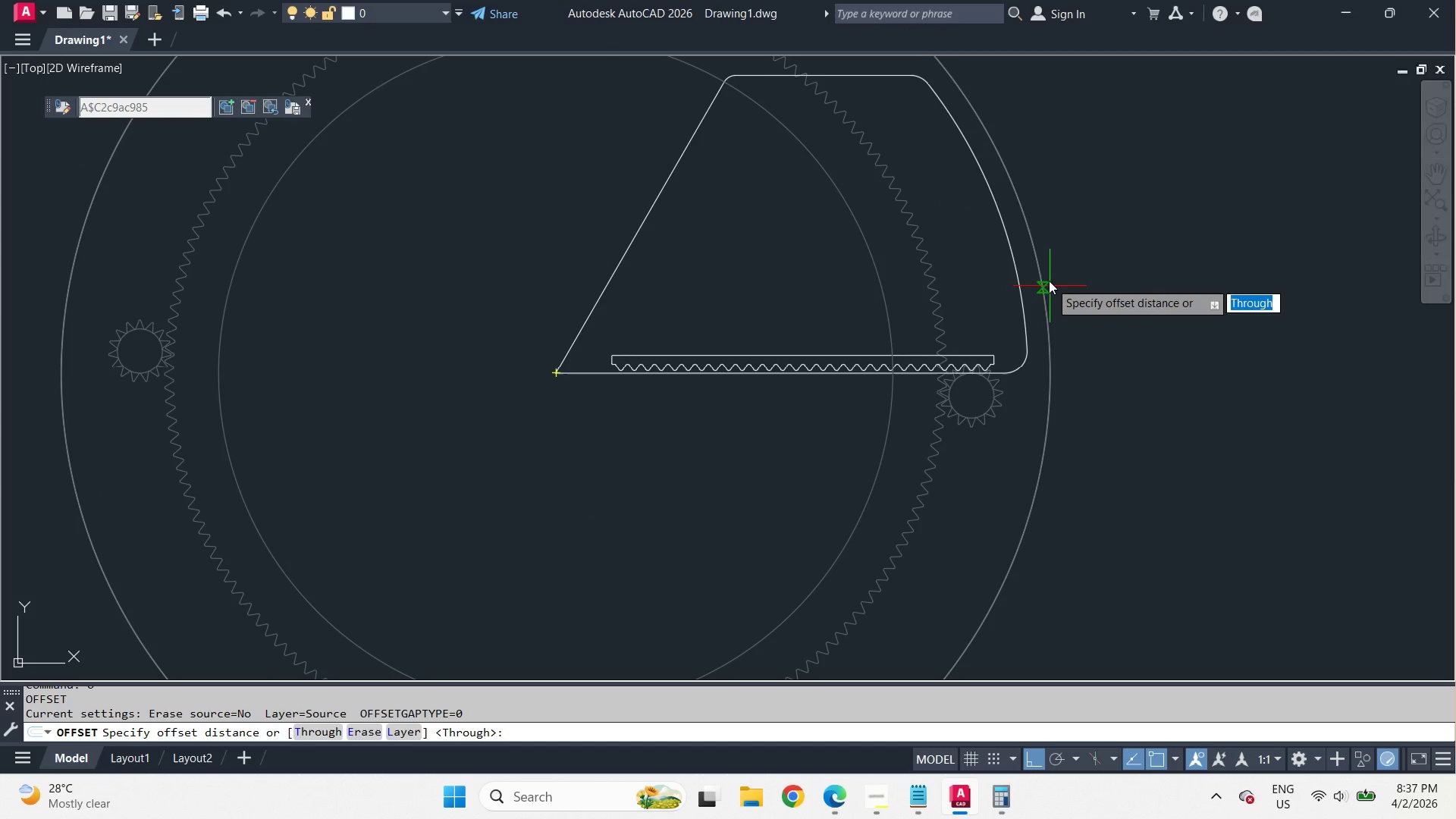 
key(T)
 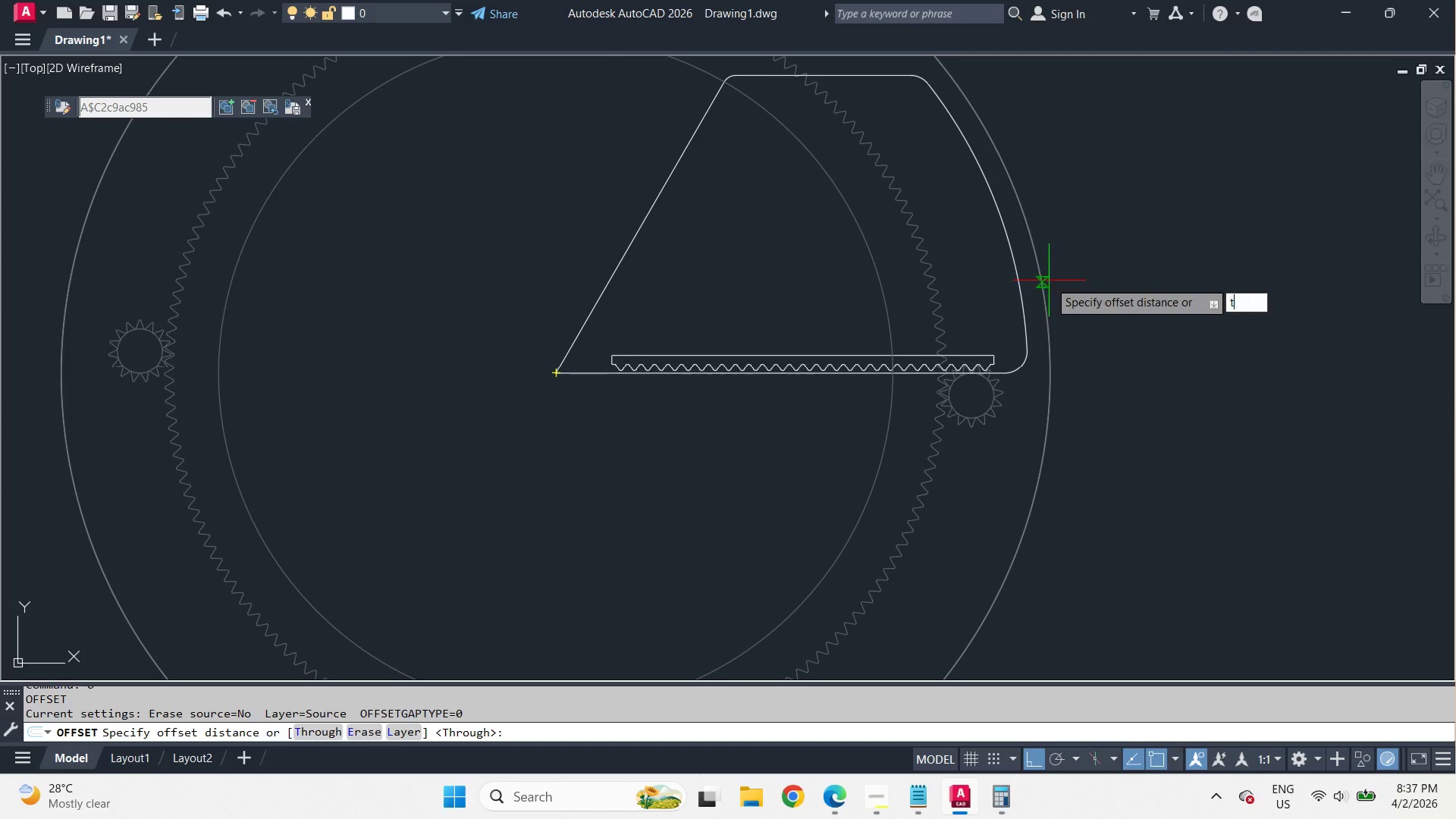 
key(Space)
 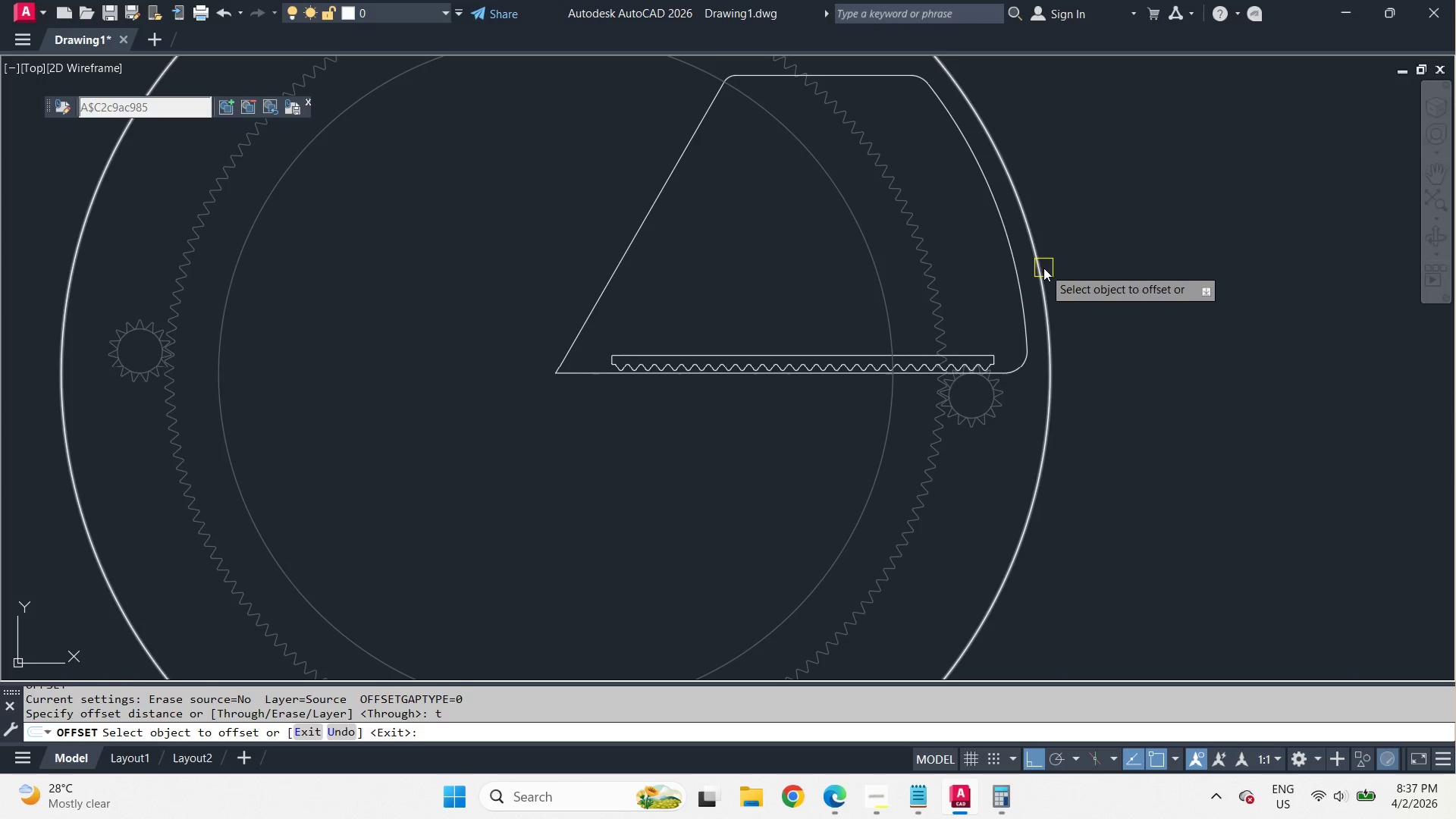 
left_click([1043, 268])
 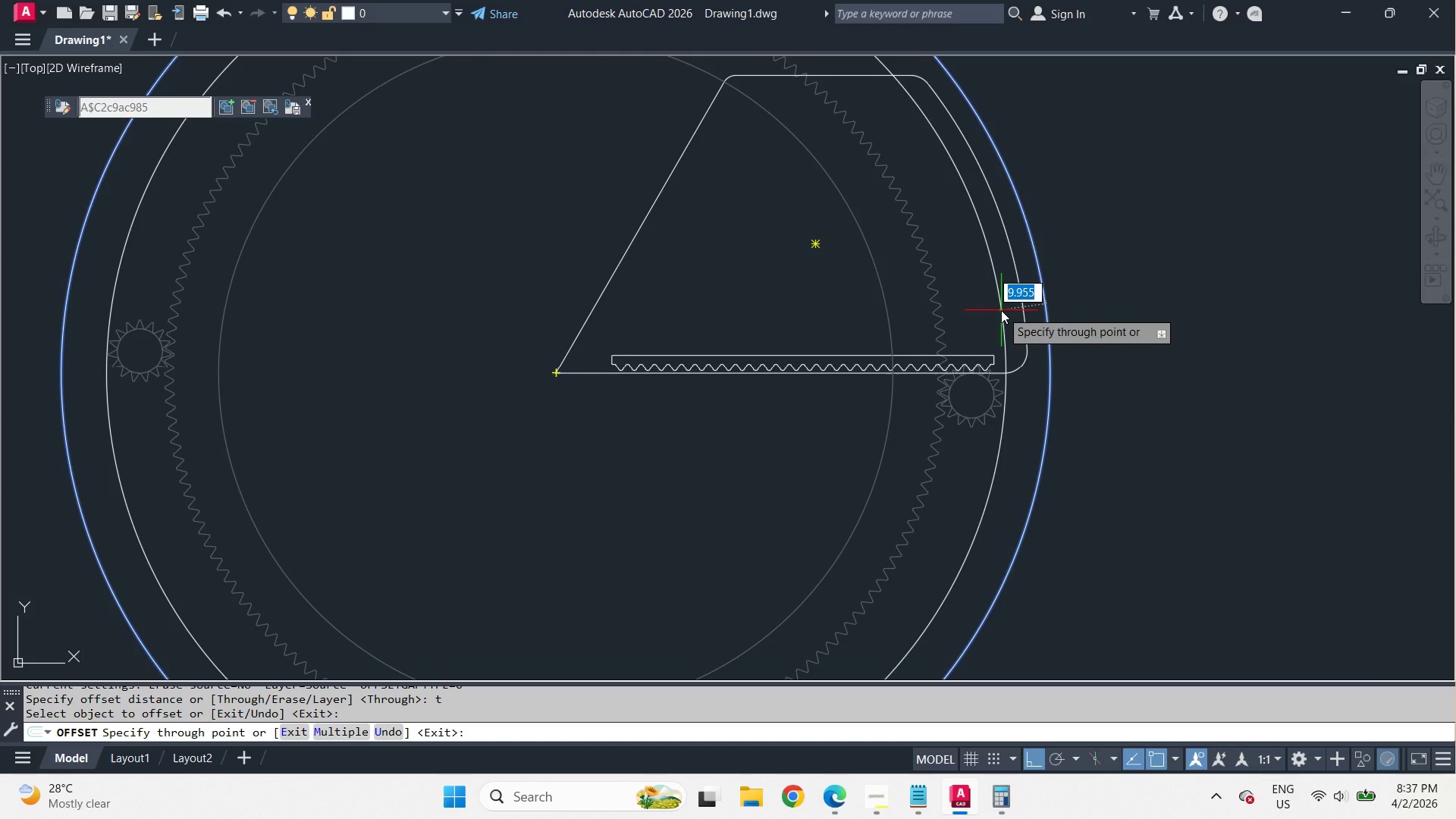 
key(Numpad1)
 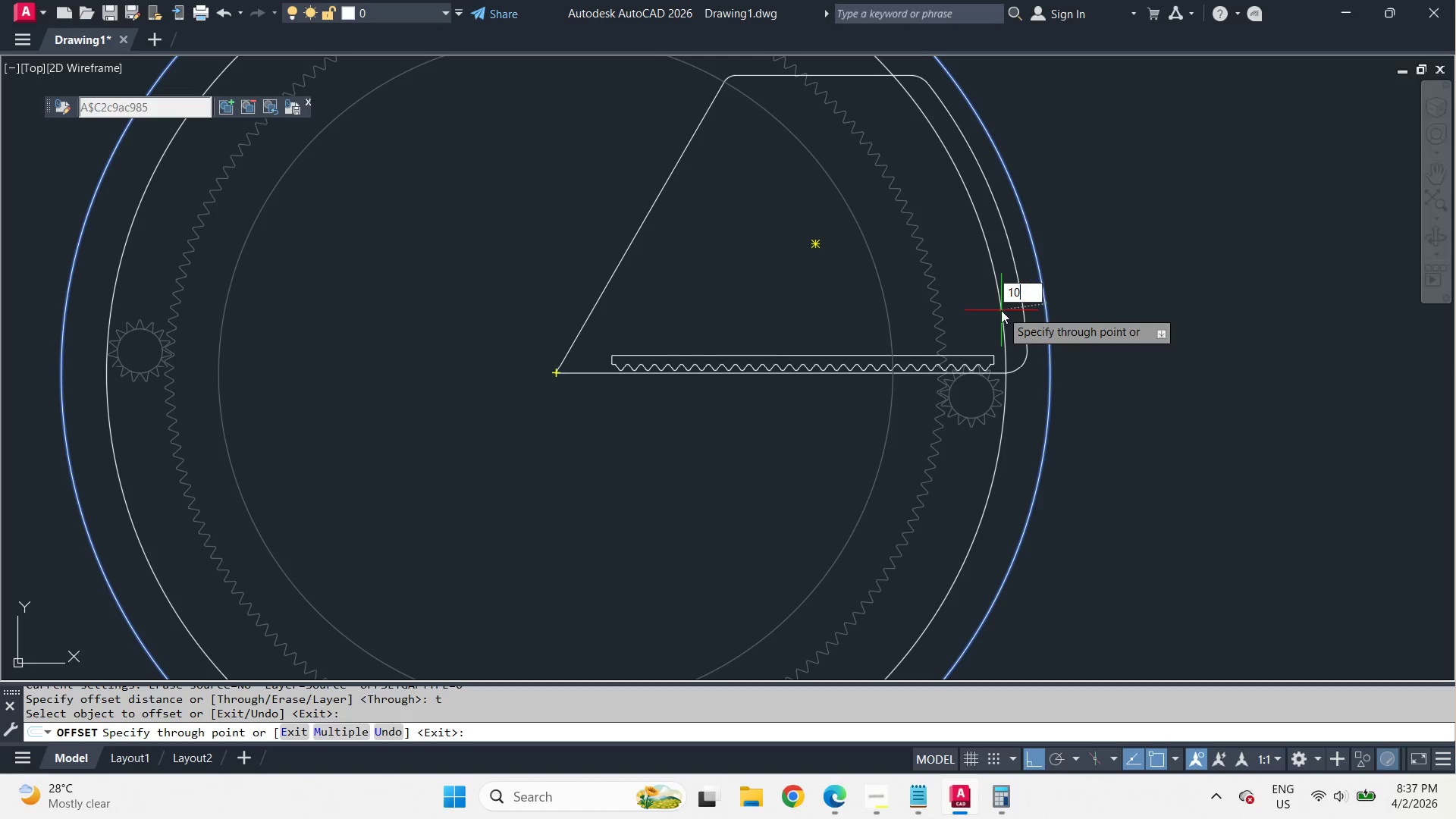 
key(Numpad0)
 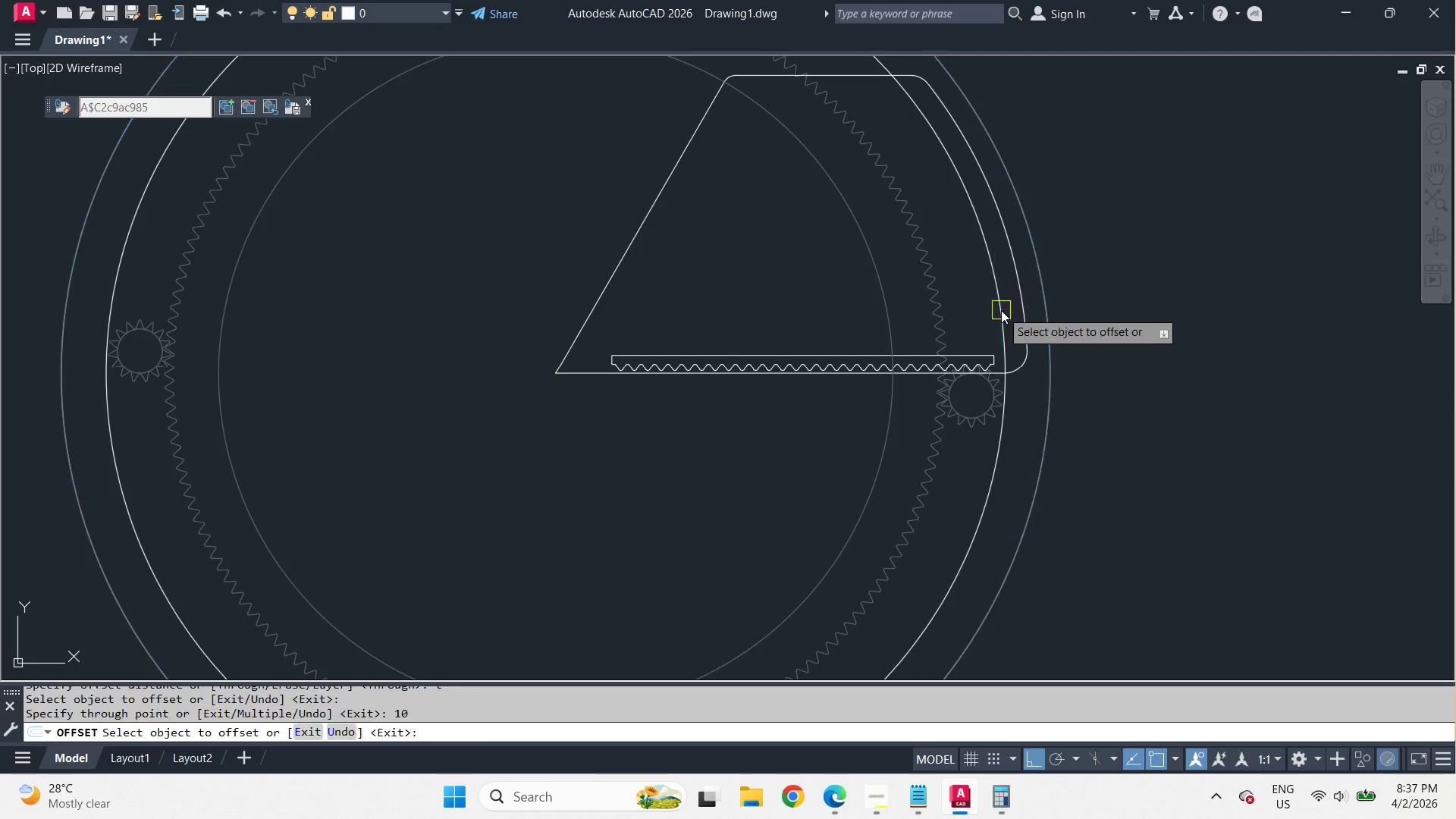 
key(Space)
 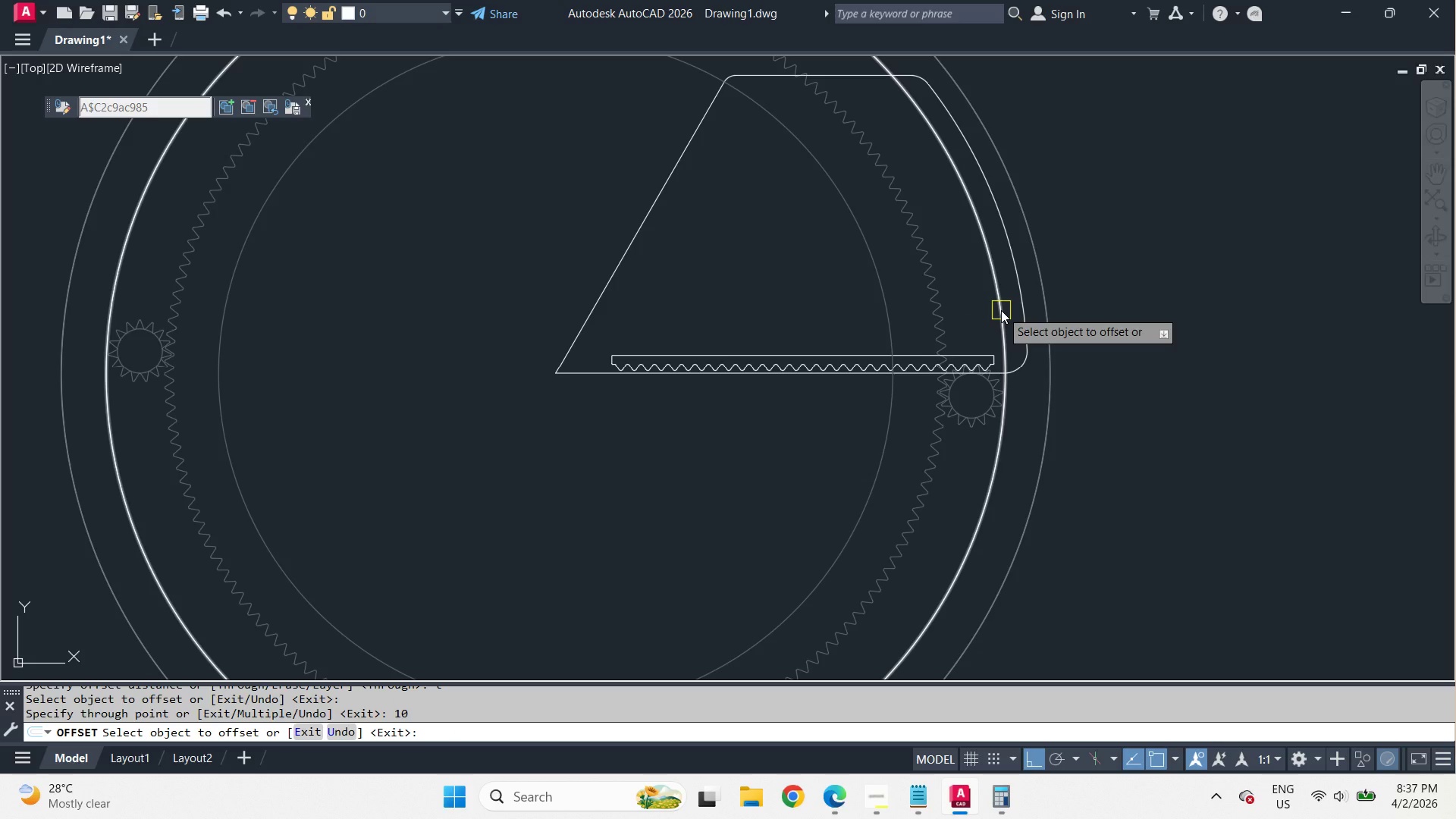 
key(Space)
 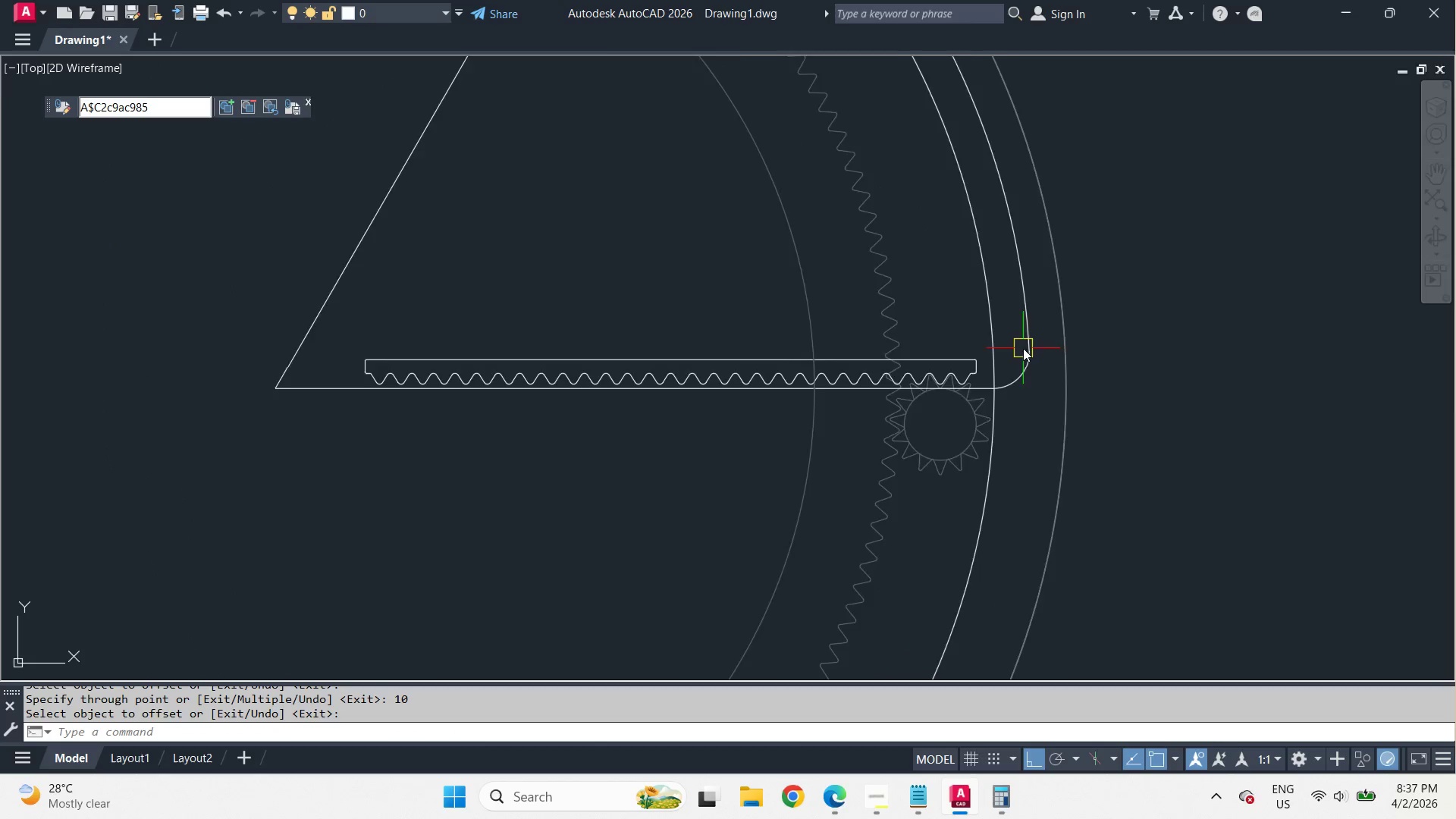 
scroll: coordinate [1023, 348], scroll_direction: up, amount: 2.0
 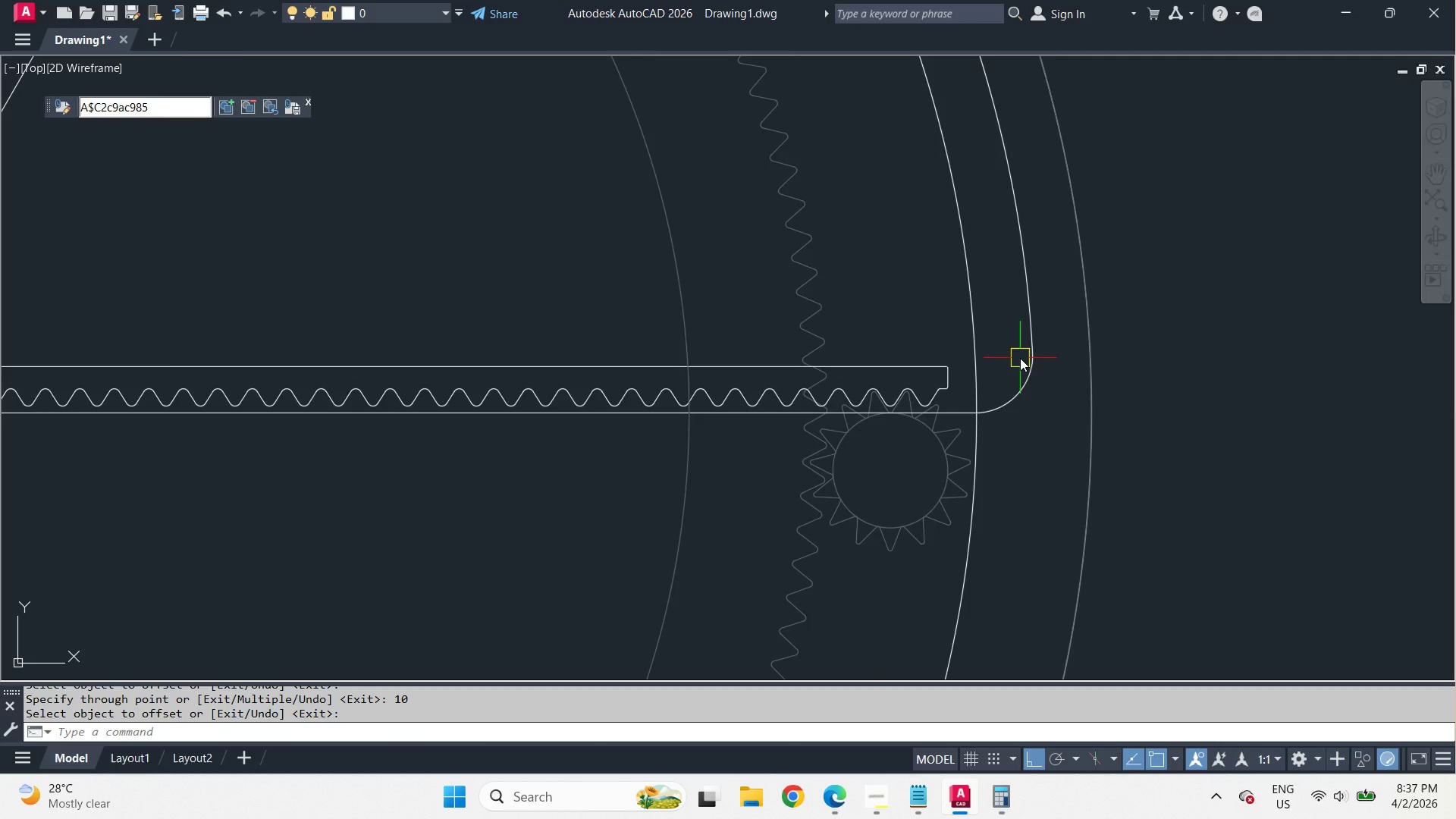 
key(B)
 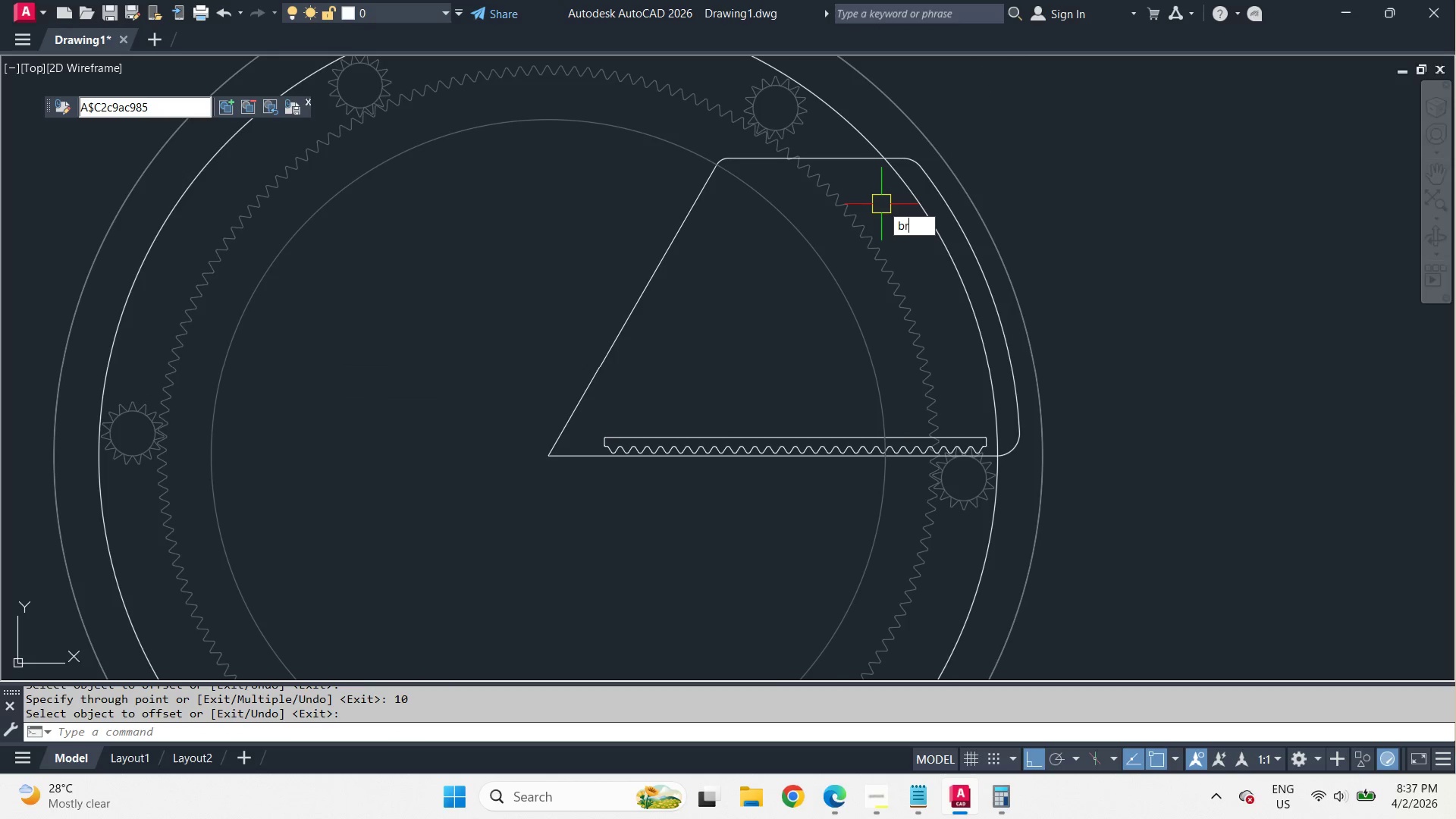 
scroll: coordinate [1020, 359], scroll_direction: down, amount: 2.0
 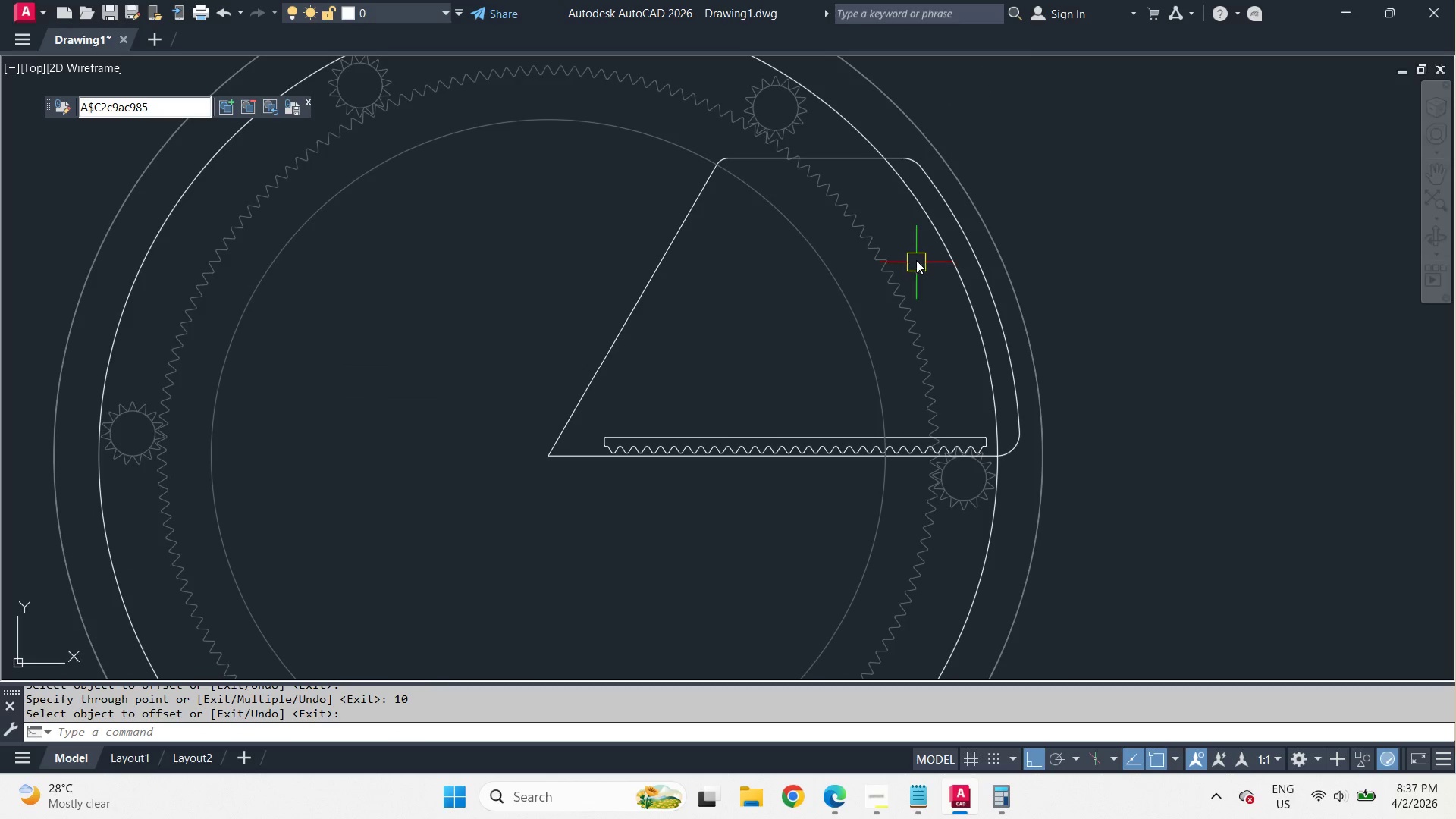 
key(R)
 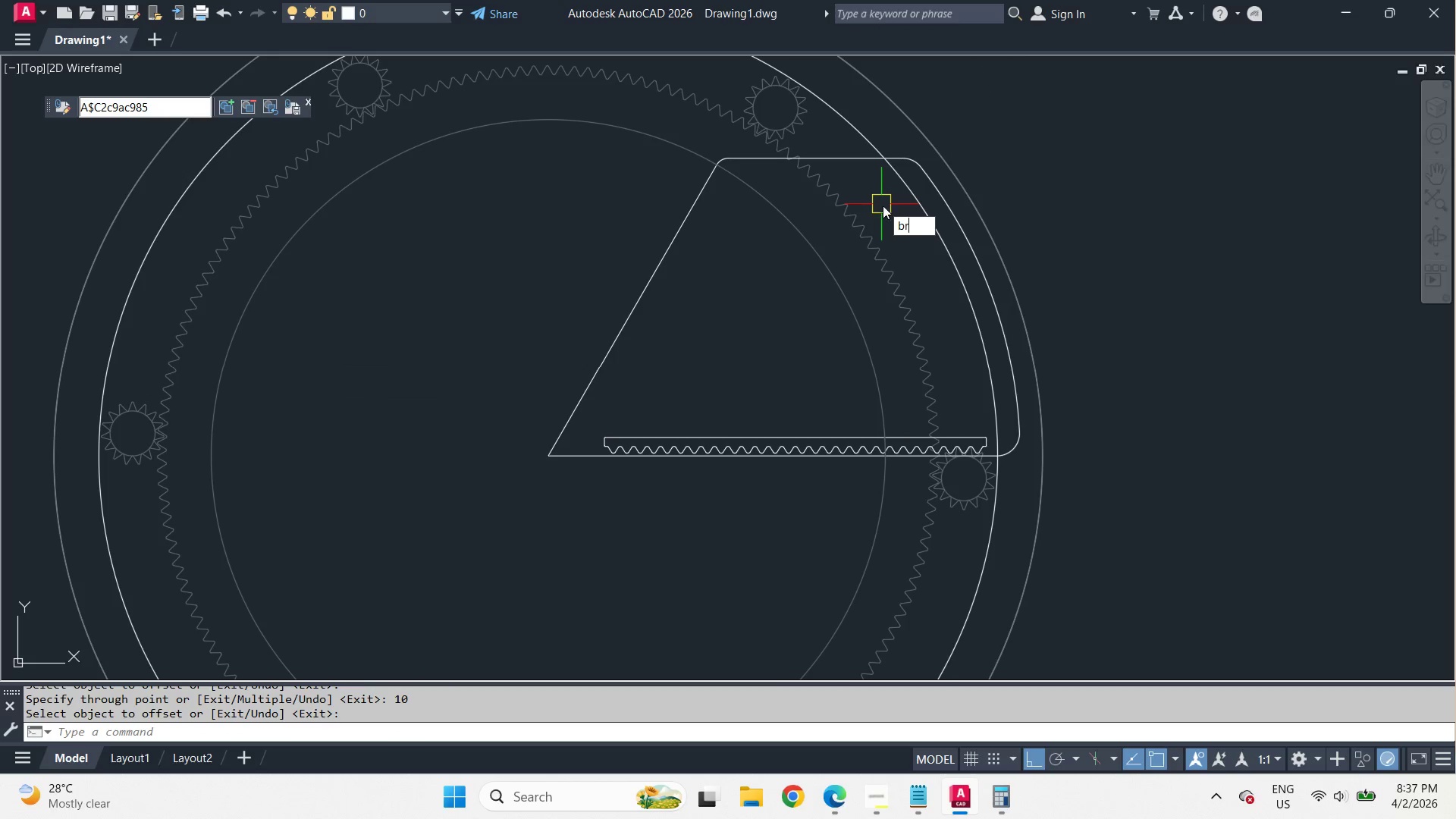 
key(Space)
 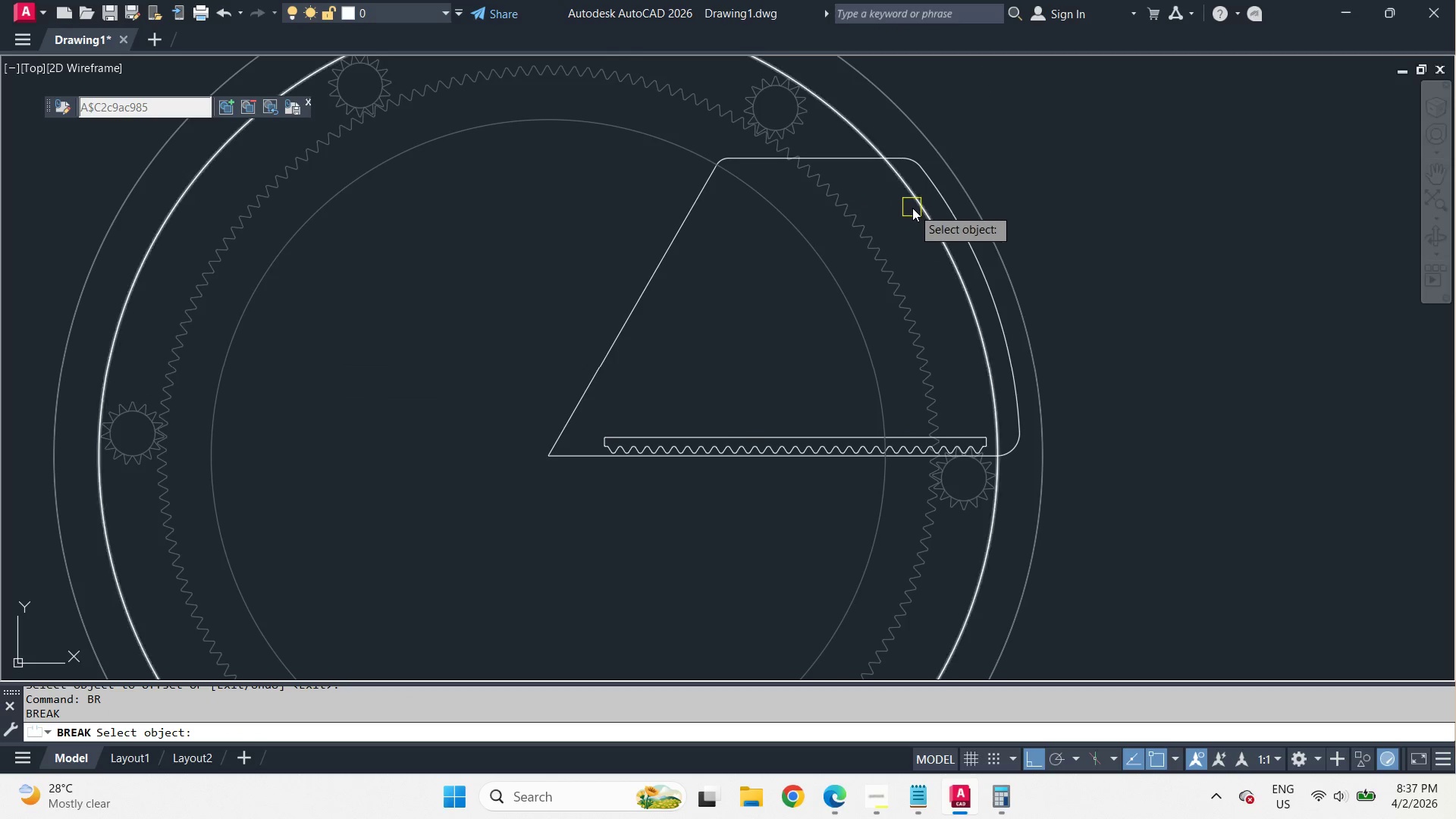 
left_click_drag(start_coordinate=[912, 208], to_coordinate=[891, 182])
 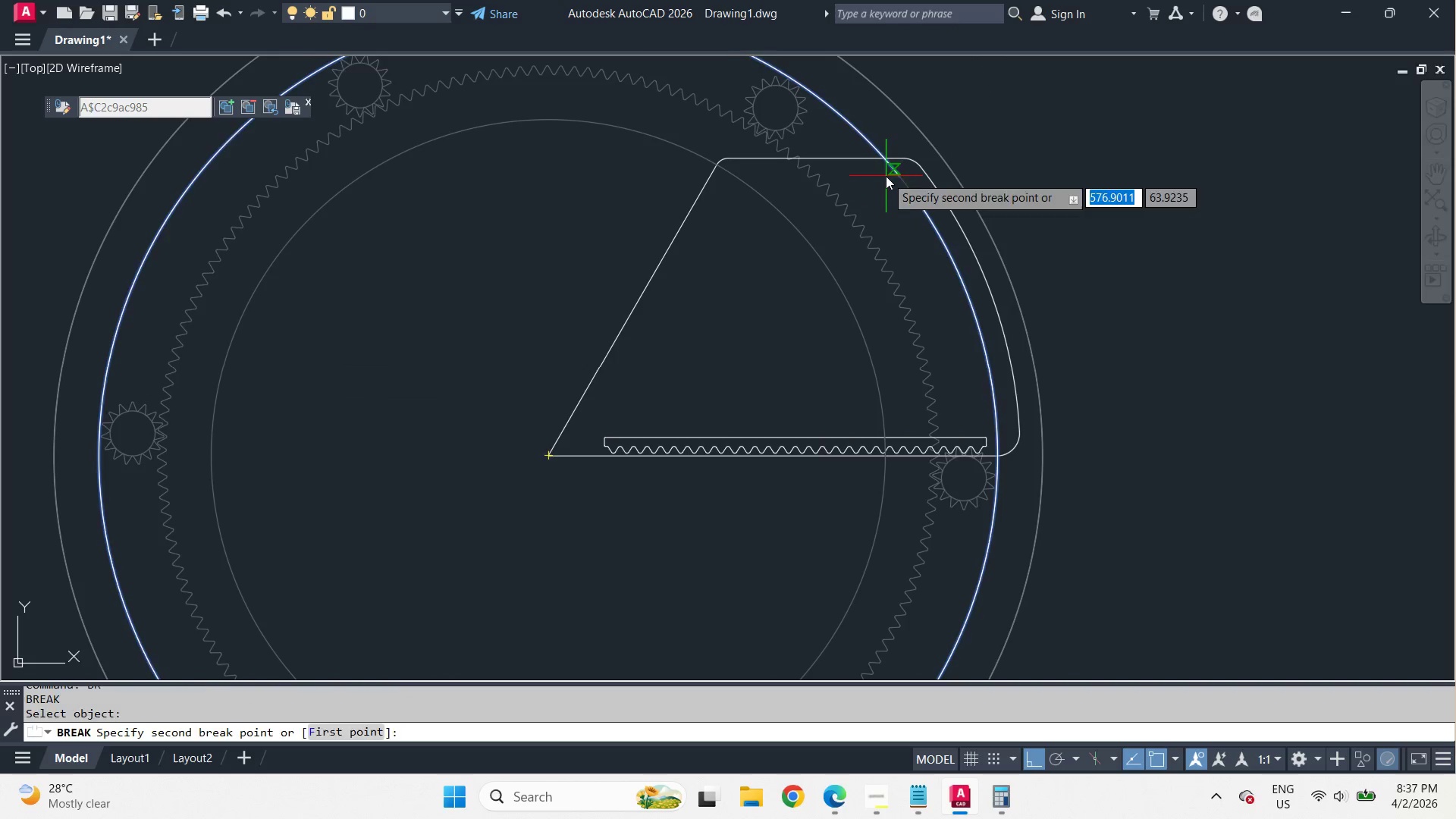 
double_click([886, 176])
 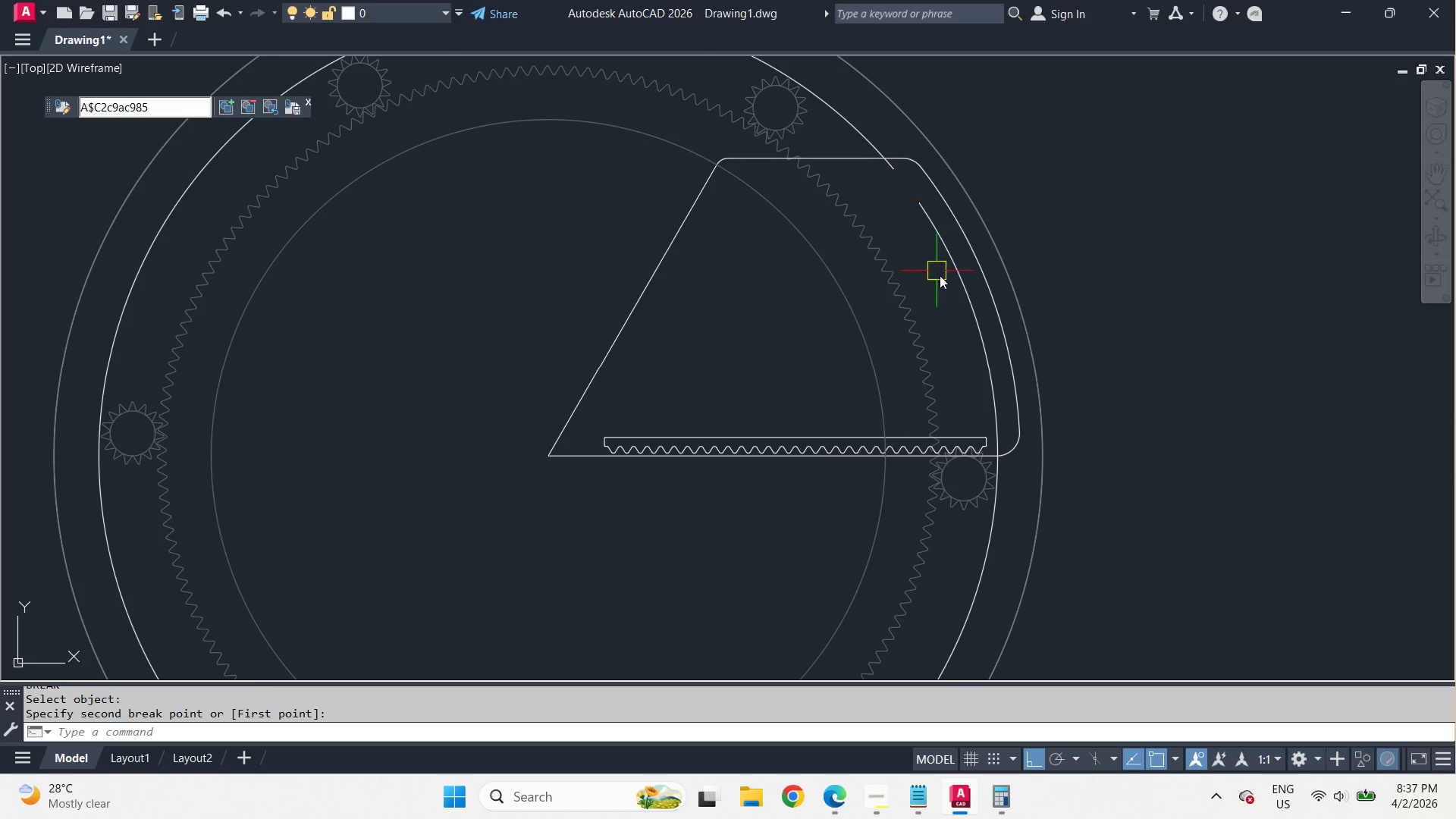 
key(Space)
 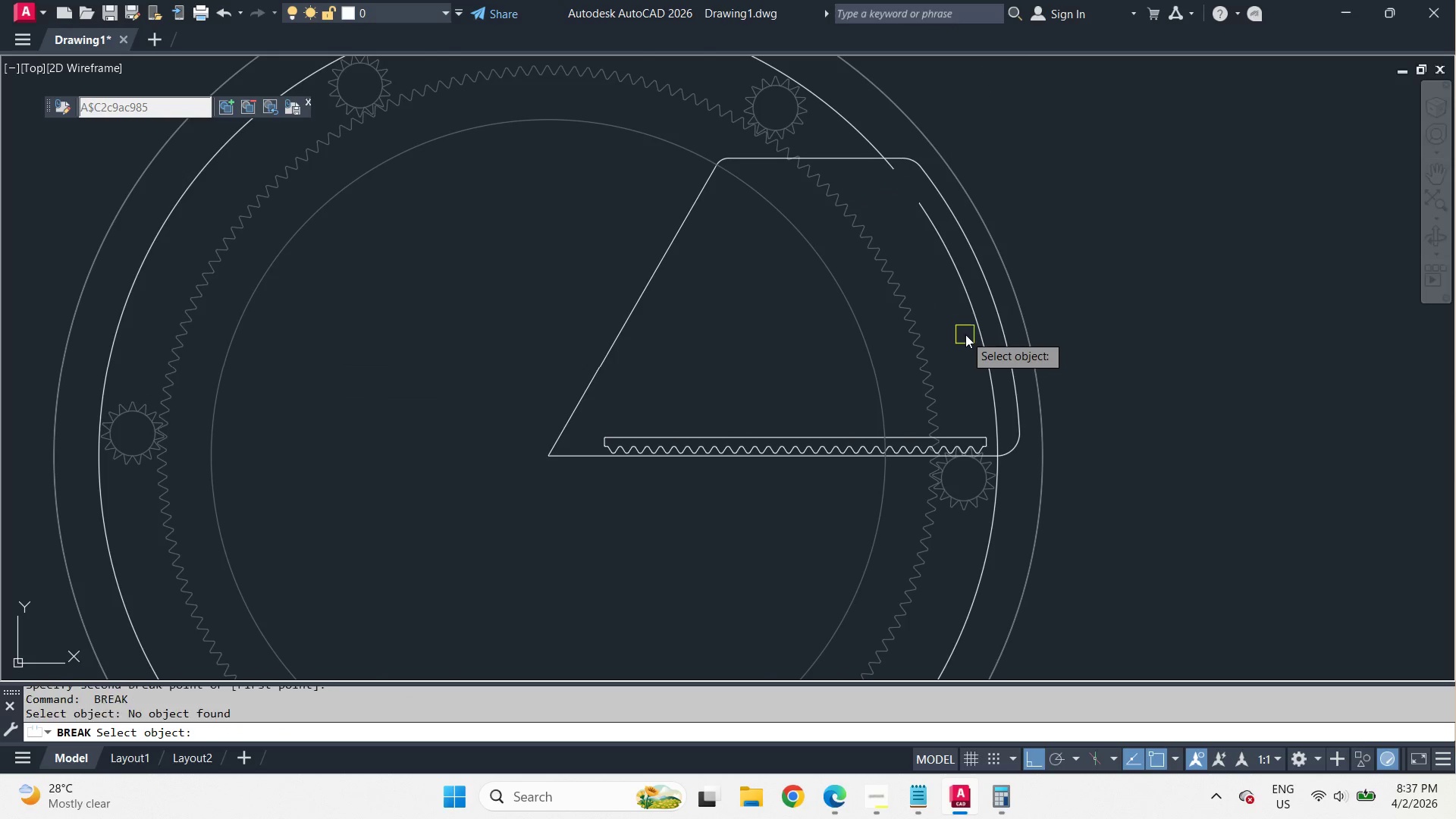 
left_click_drag(start_coordinate=[963, 333], to_coordinate=[975, 353])
 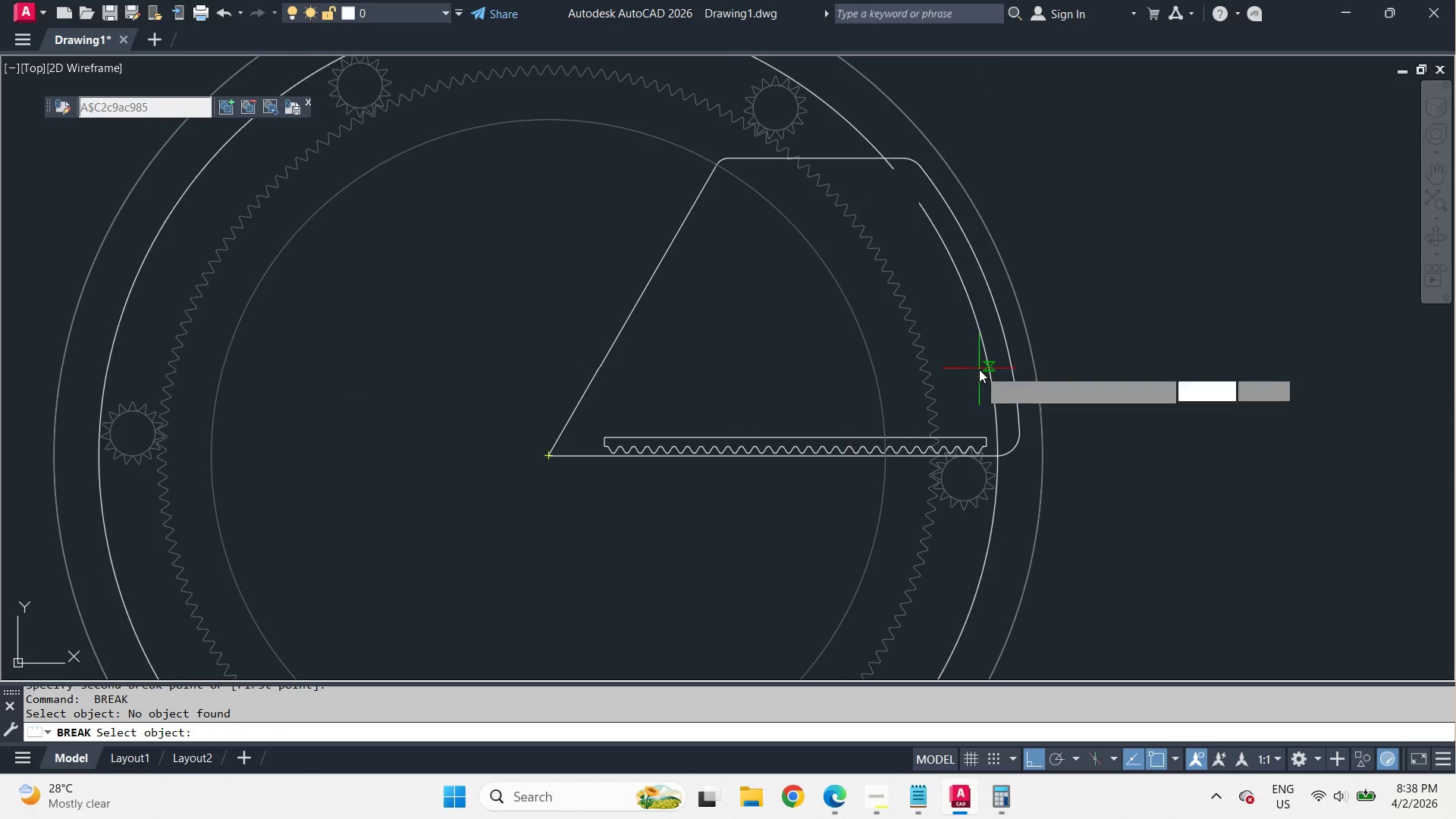 
left_click_drag(start_coordinate=[979, 369], to_coordinate=[981, 375])
 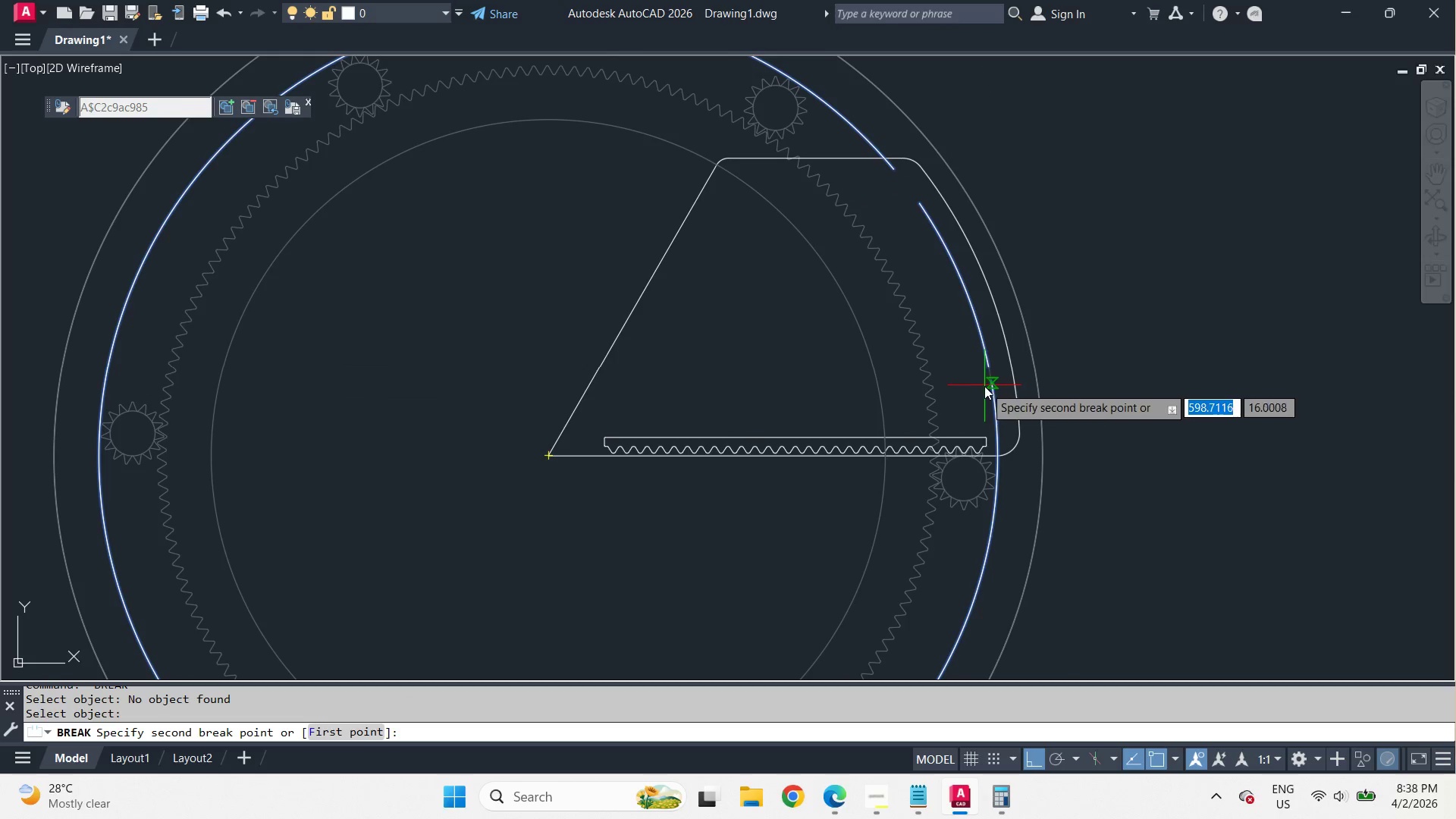 
left_click_drag(start_coordinate=[984, 386], to_coordinate=[988, 391])
 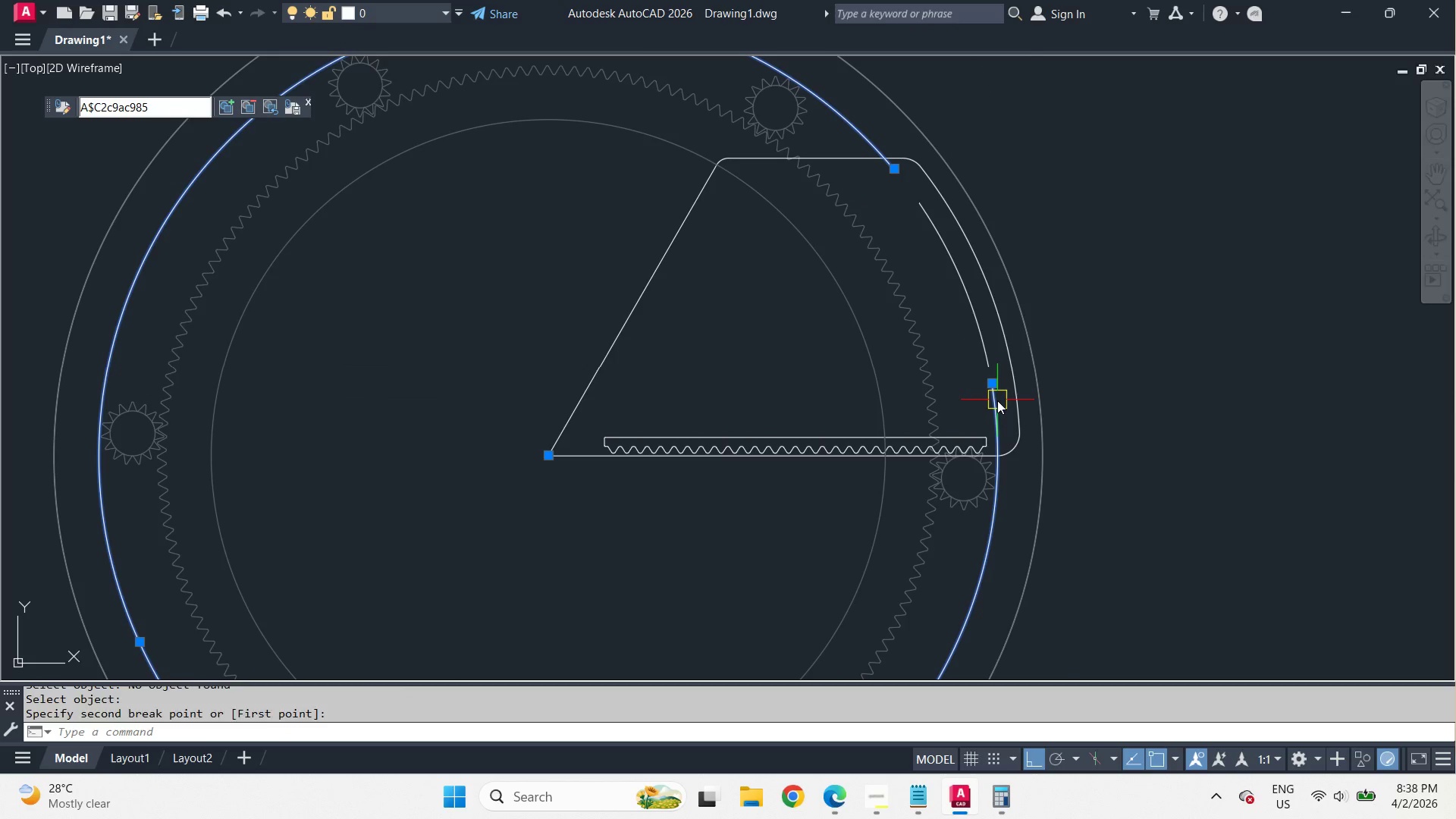 
triple_click([997, 400])
 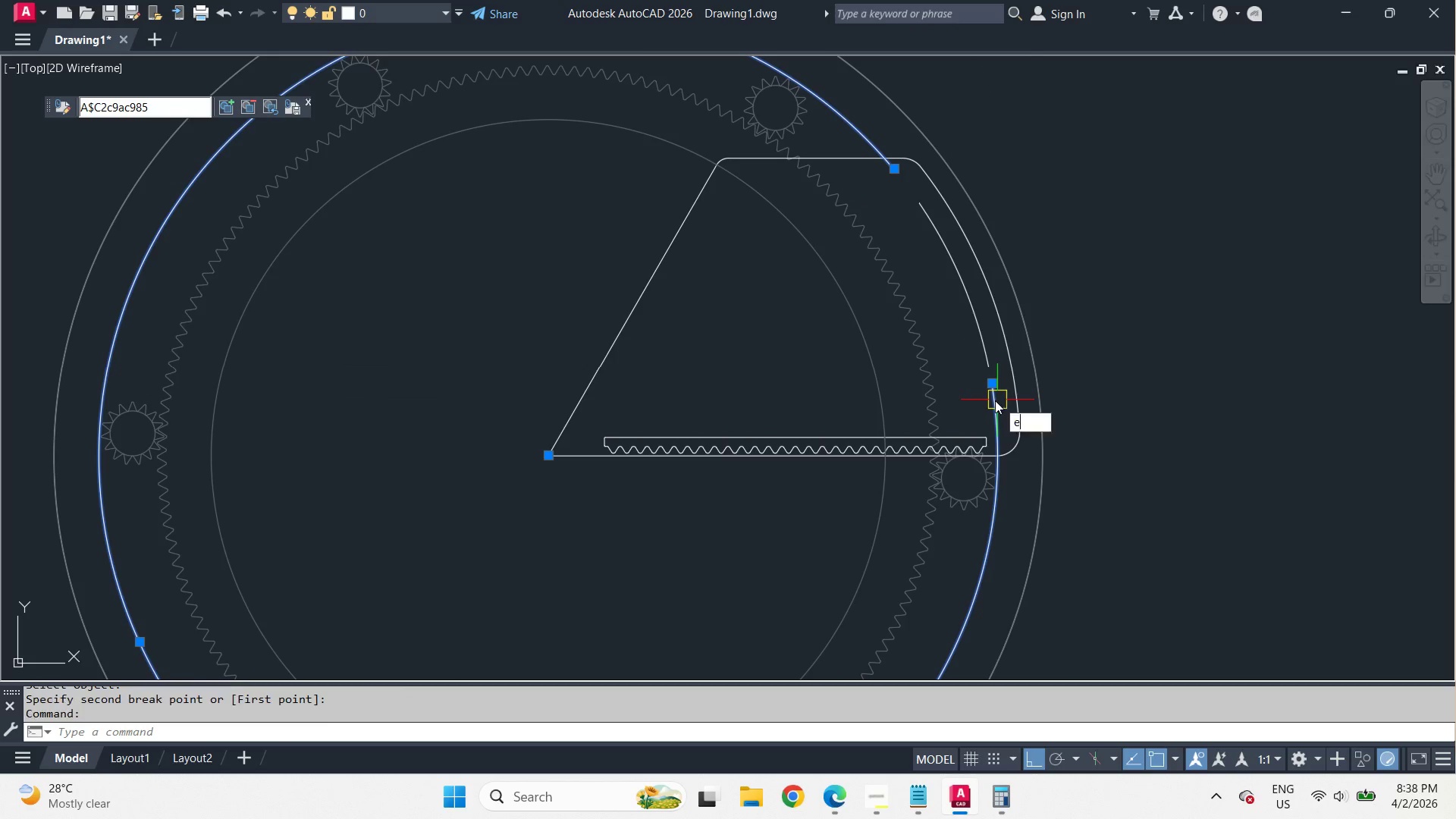 
type(e br  )
 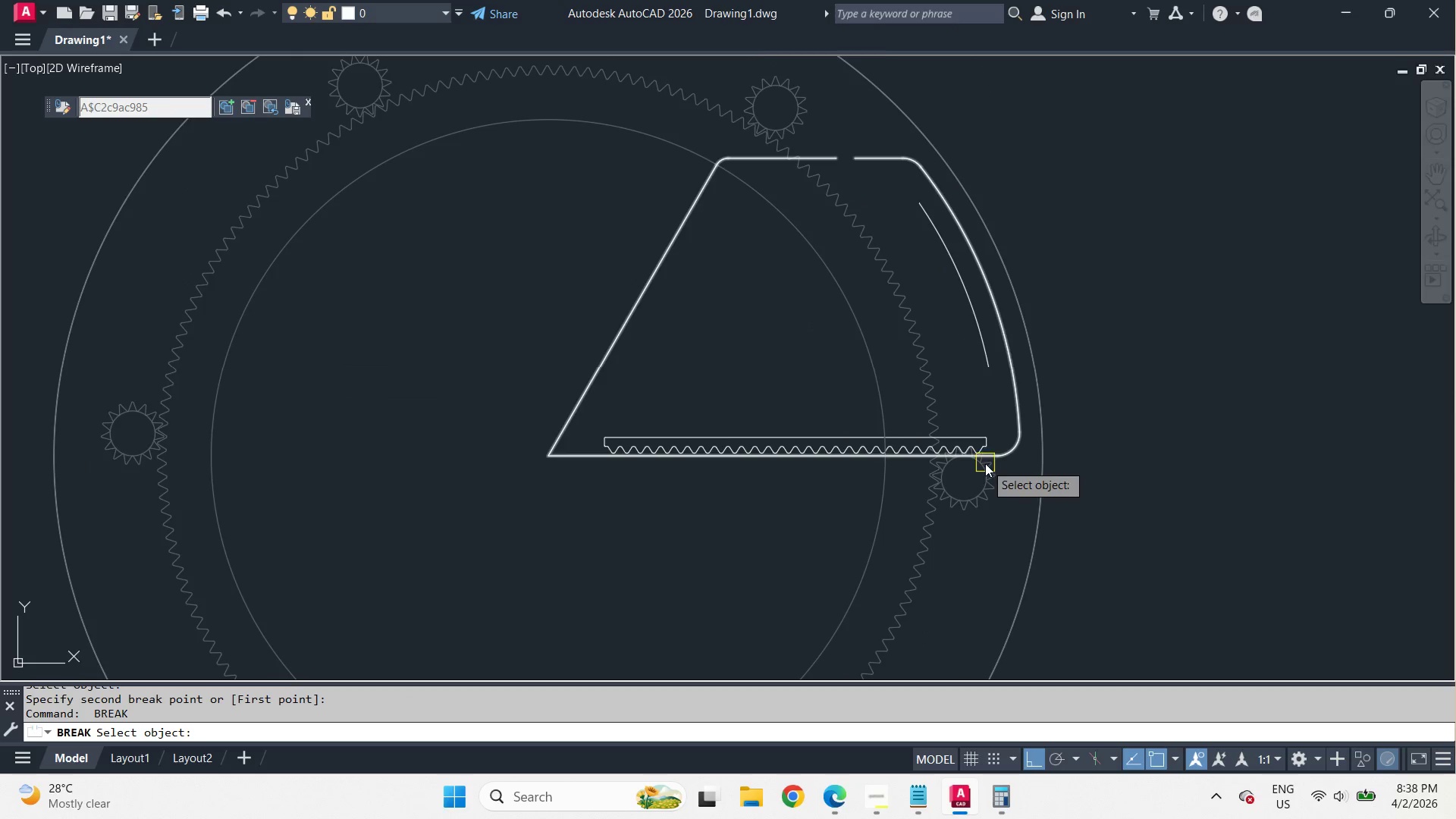 
left_click_drag(start_coordinate=[836, 157], to_coordinate=[852, 169])
 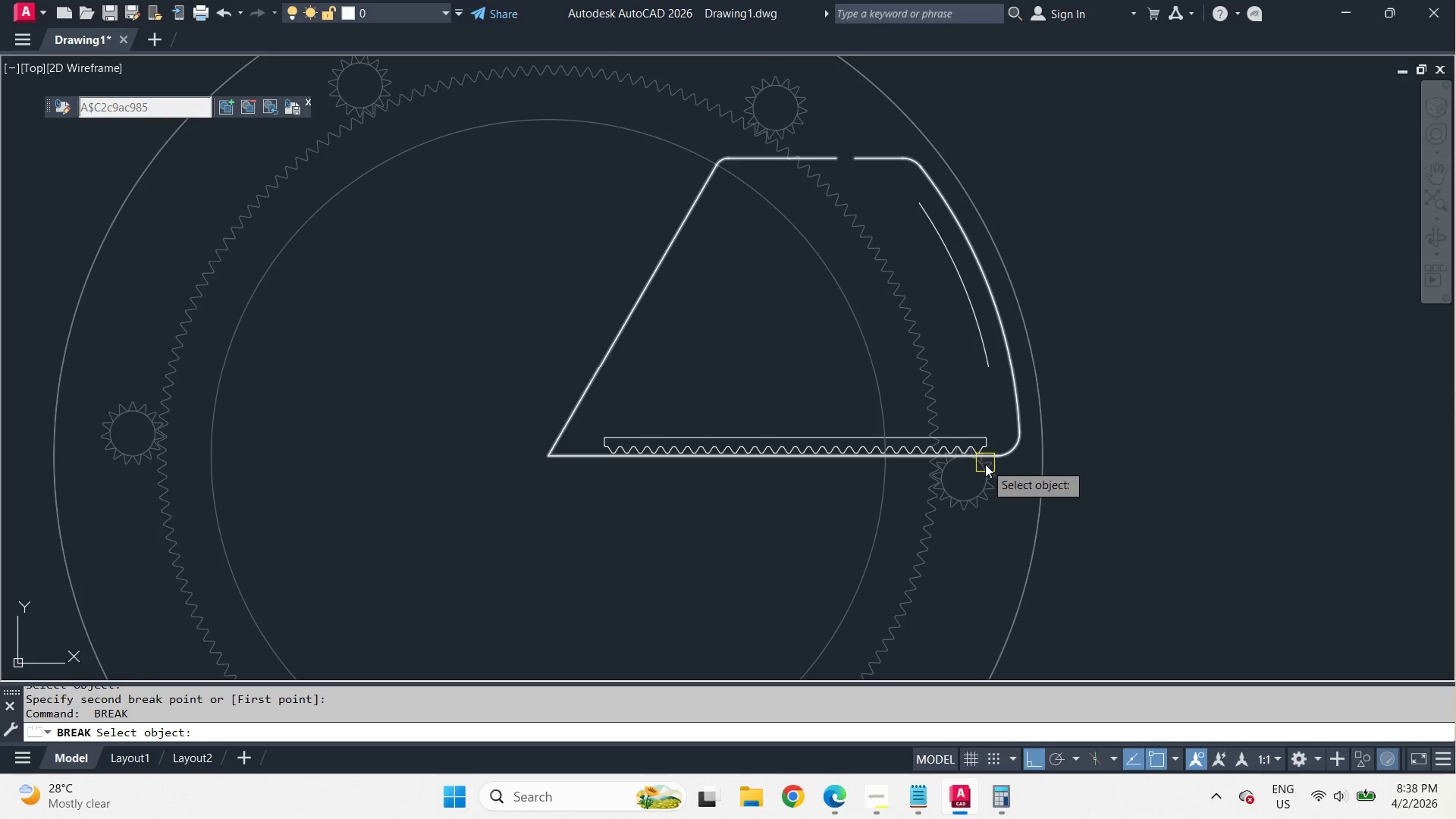 
left_click_drag(start_coordinate=[988, 458], to_coordinate=[1013, 460])
 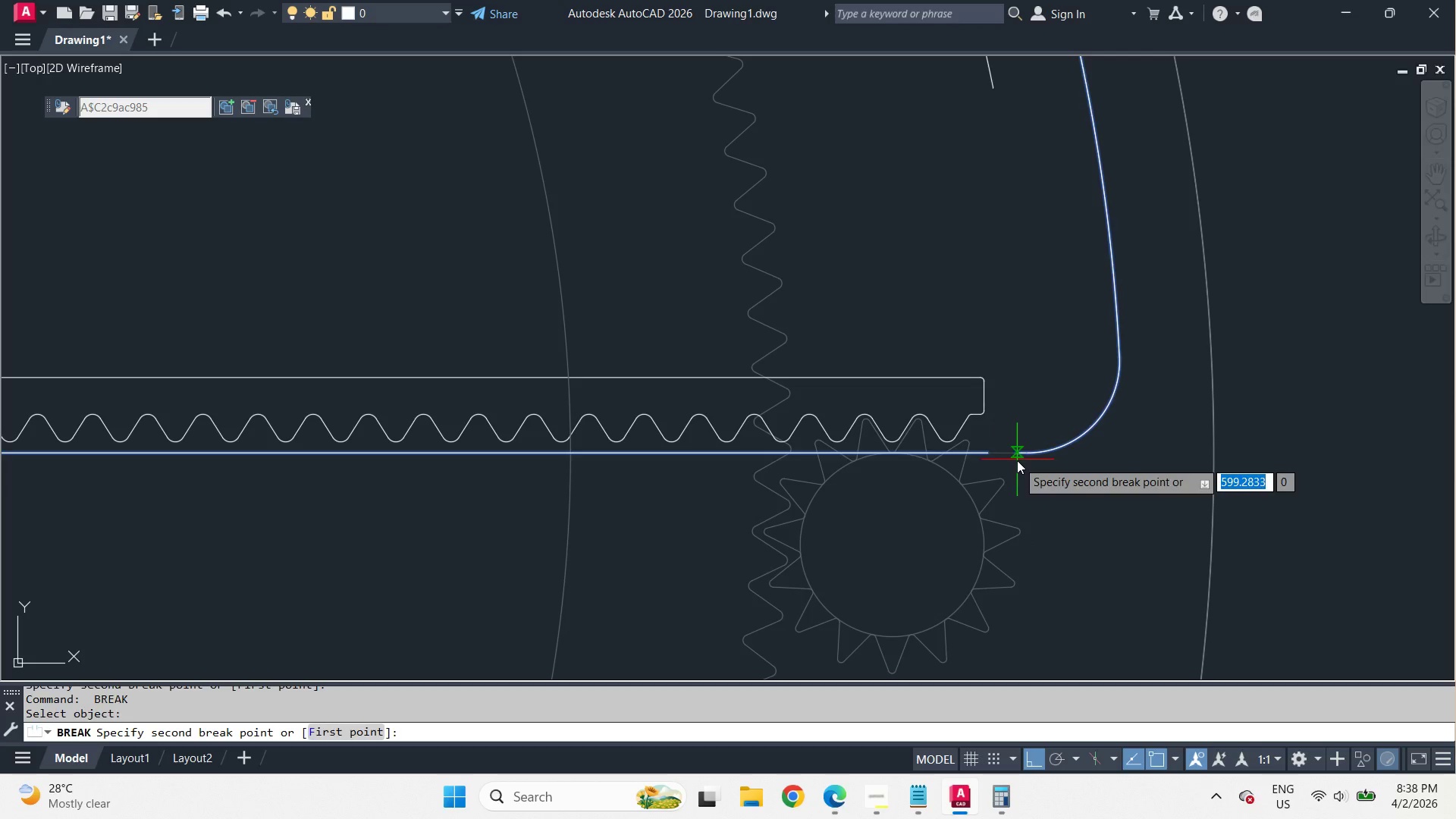 
double_click([1017, 460])
 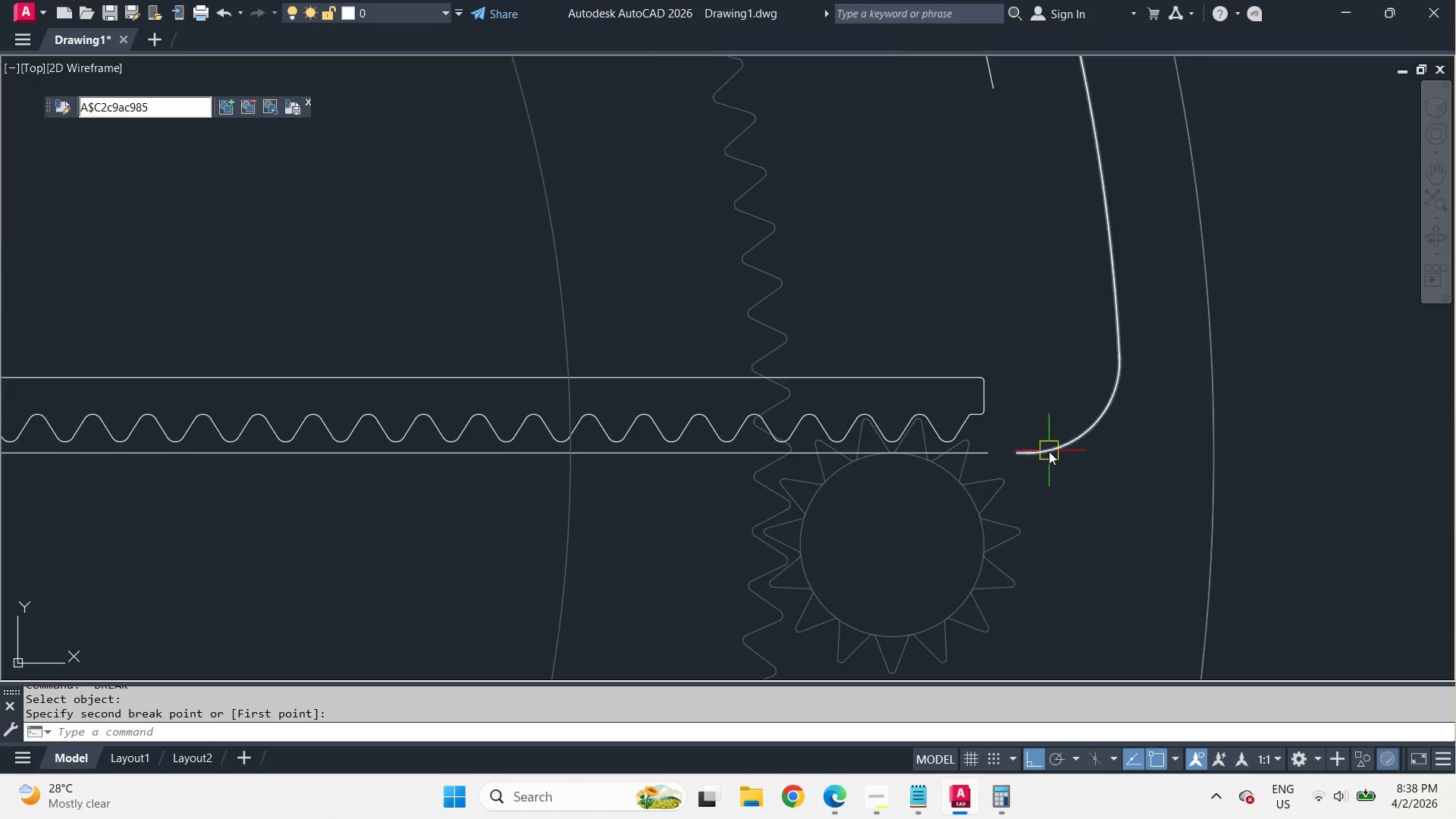 
left_click([1053, 376])
 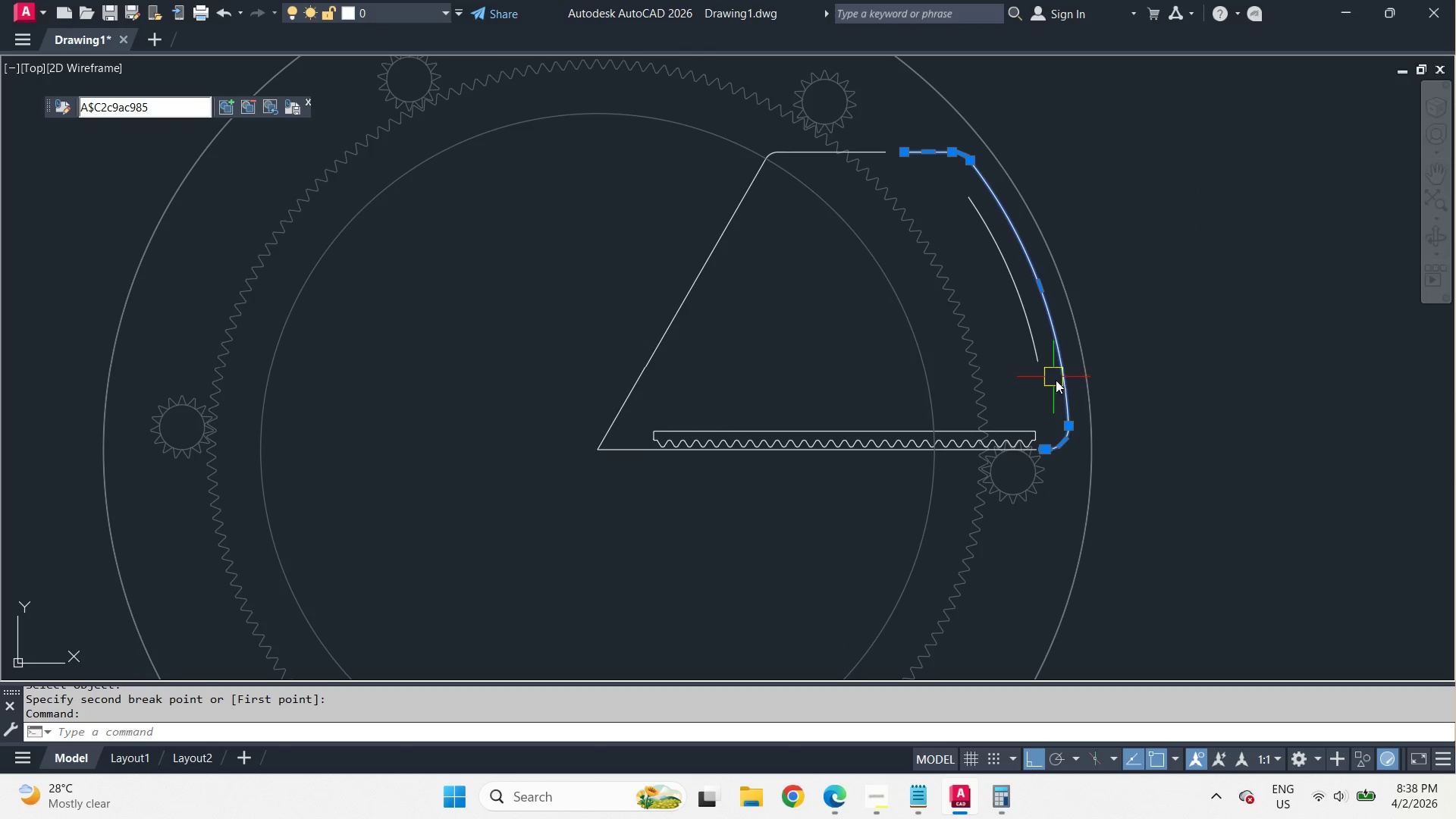 
key(E)
 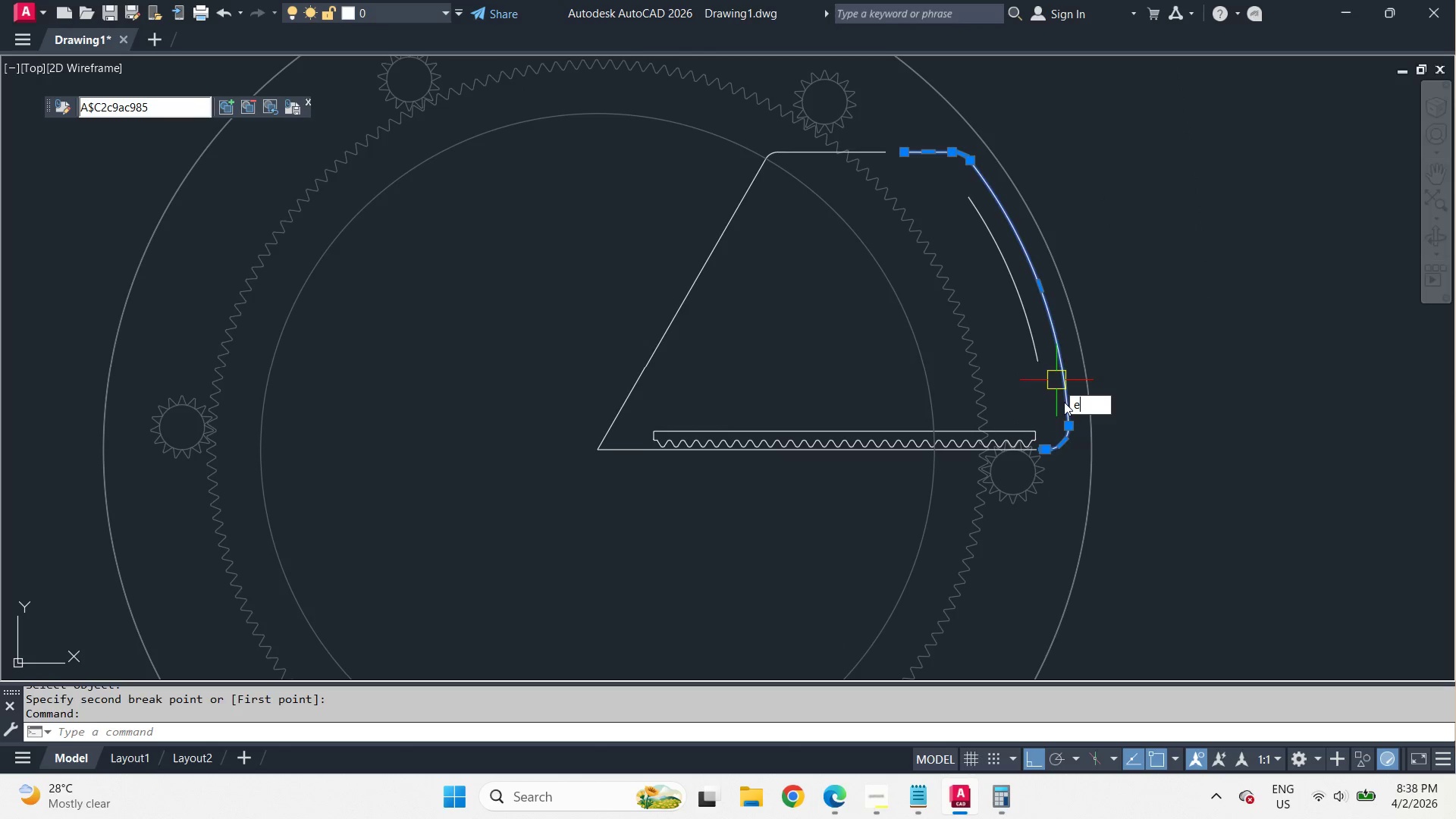 
key(Space)
 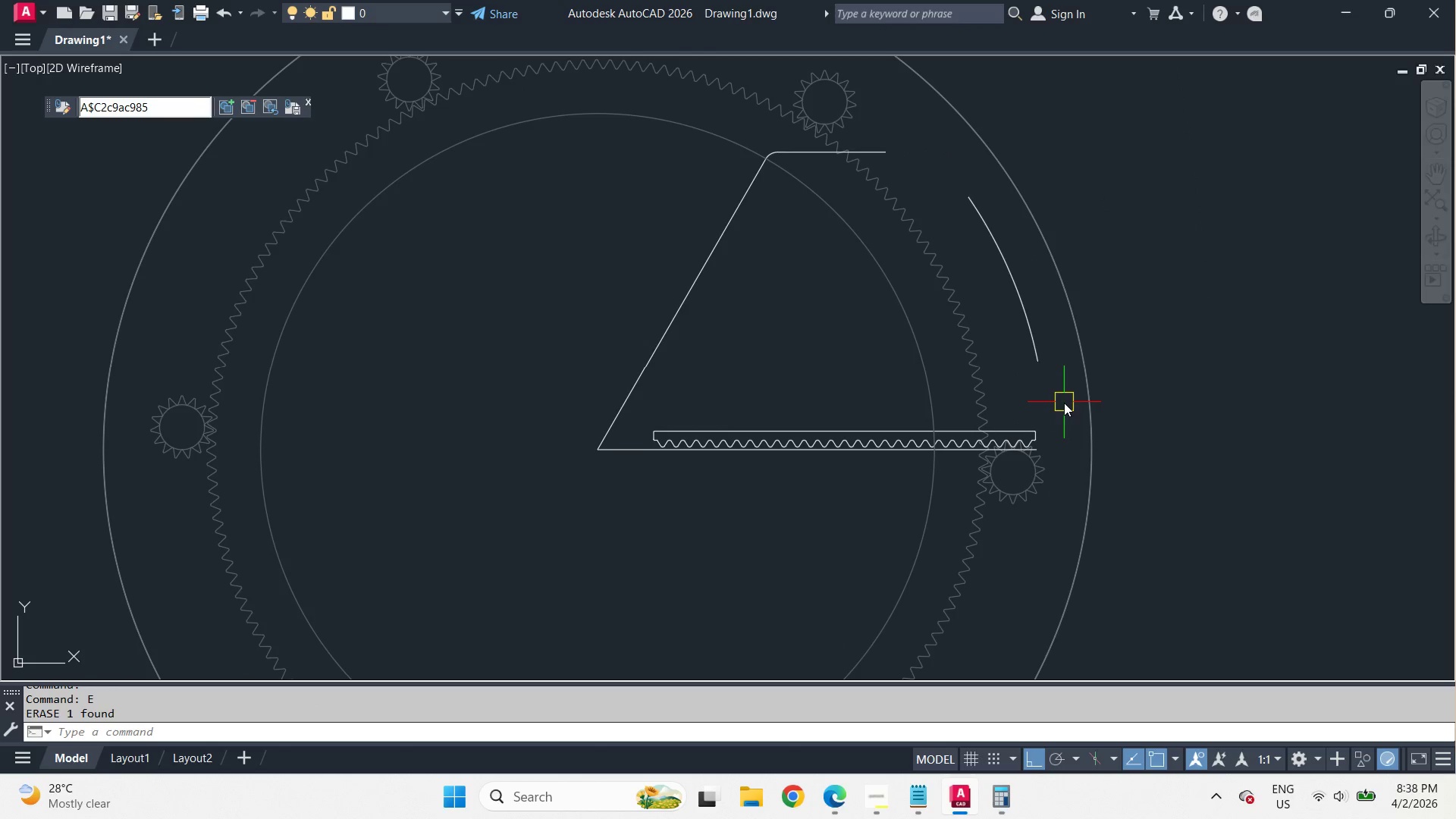 
key(F)
 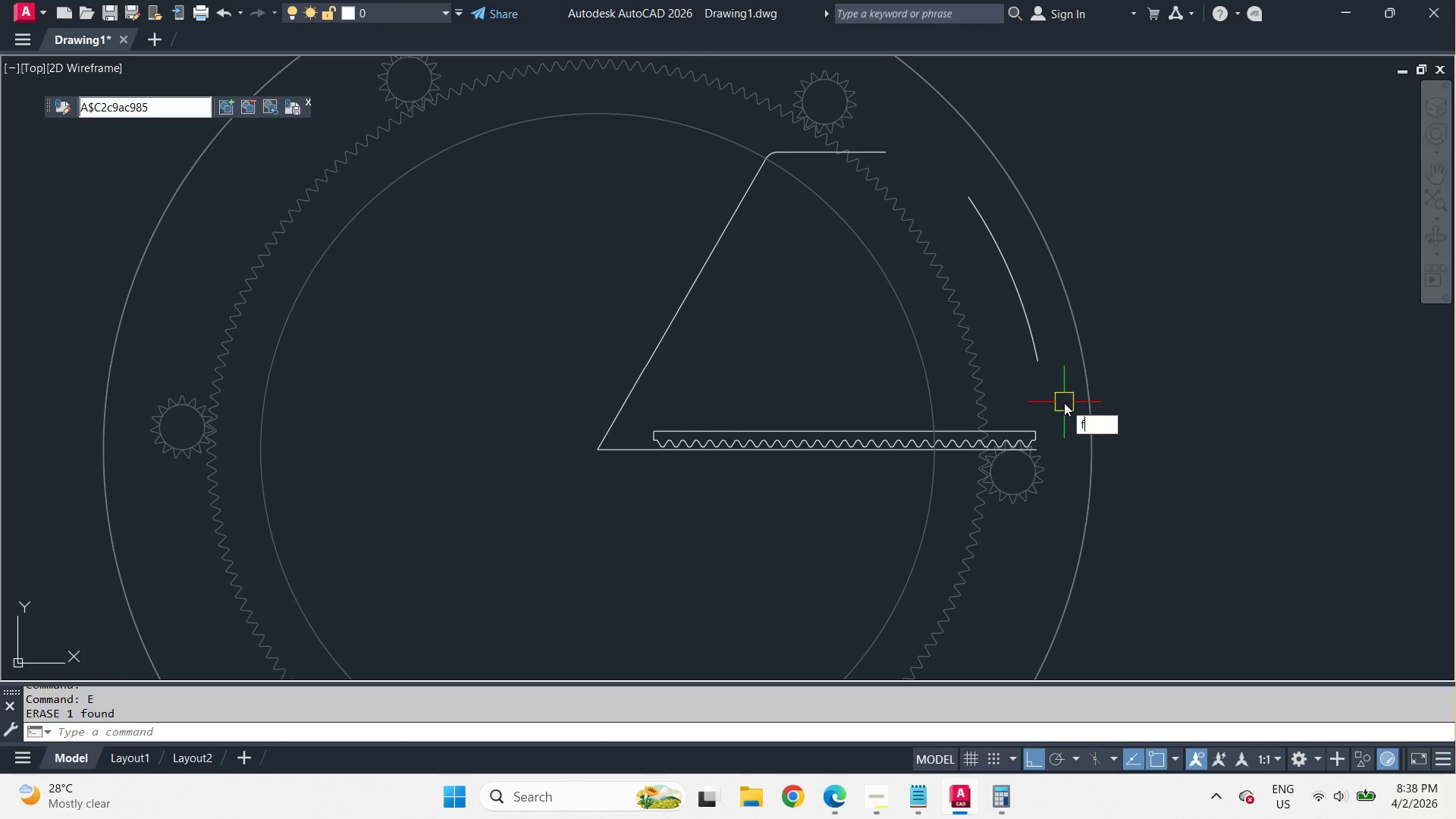 
key(Space)
 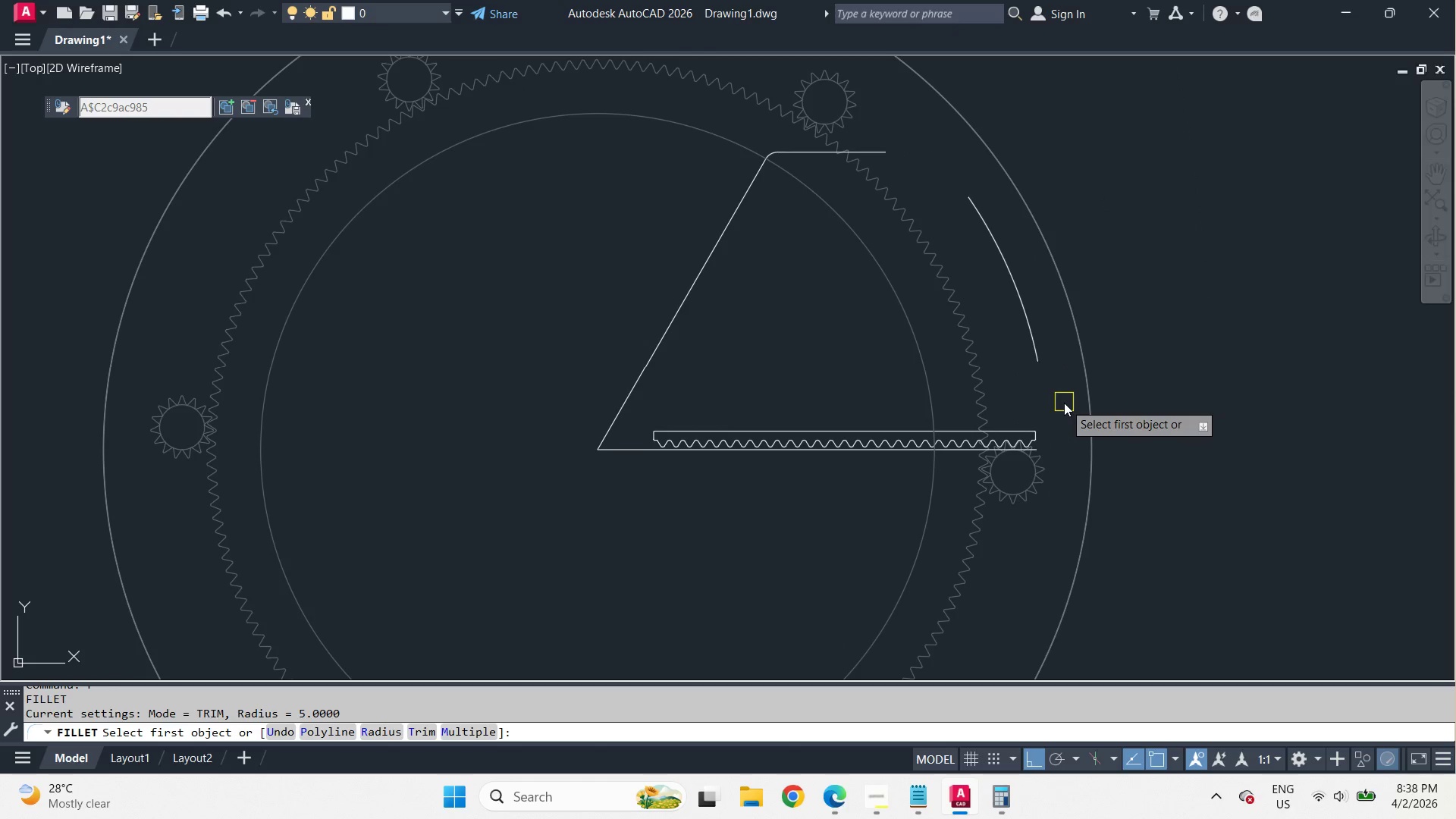 
scroll: coordinate [988, 458], scroll_direction: up, amount: 3.0
 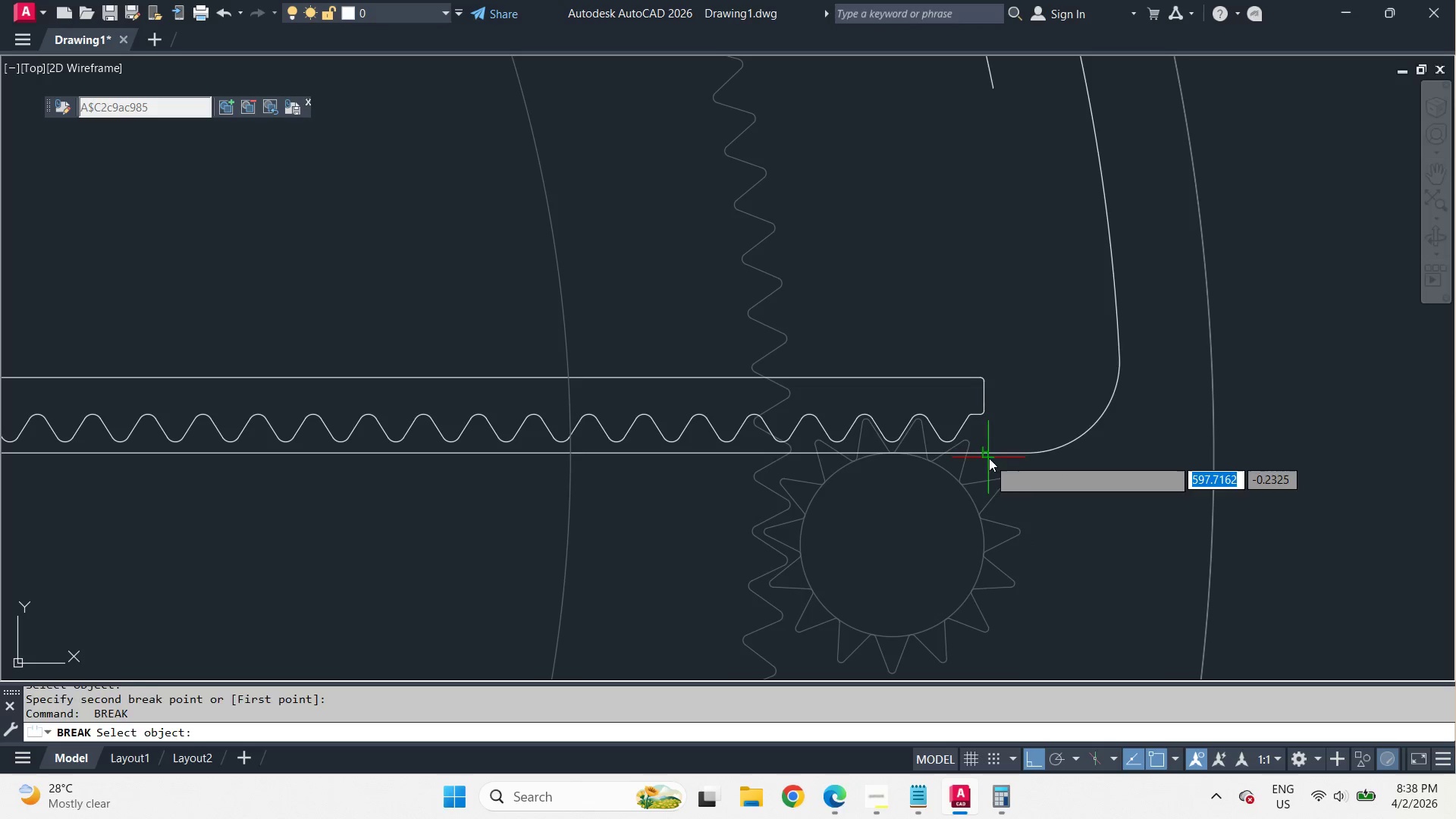 
key(R)
 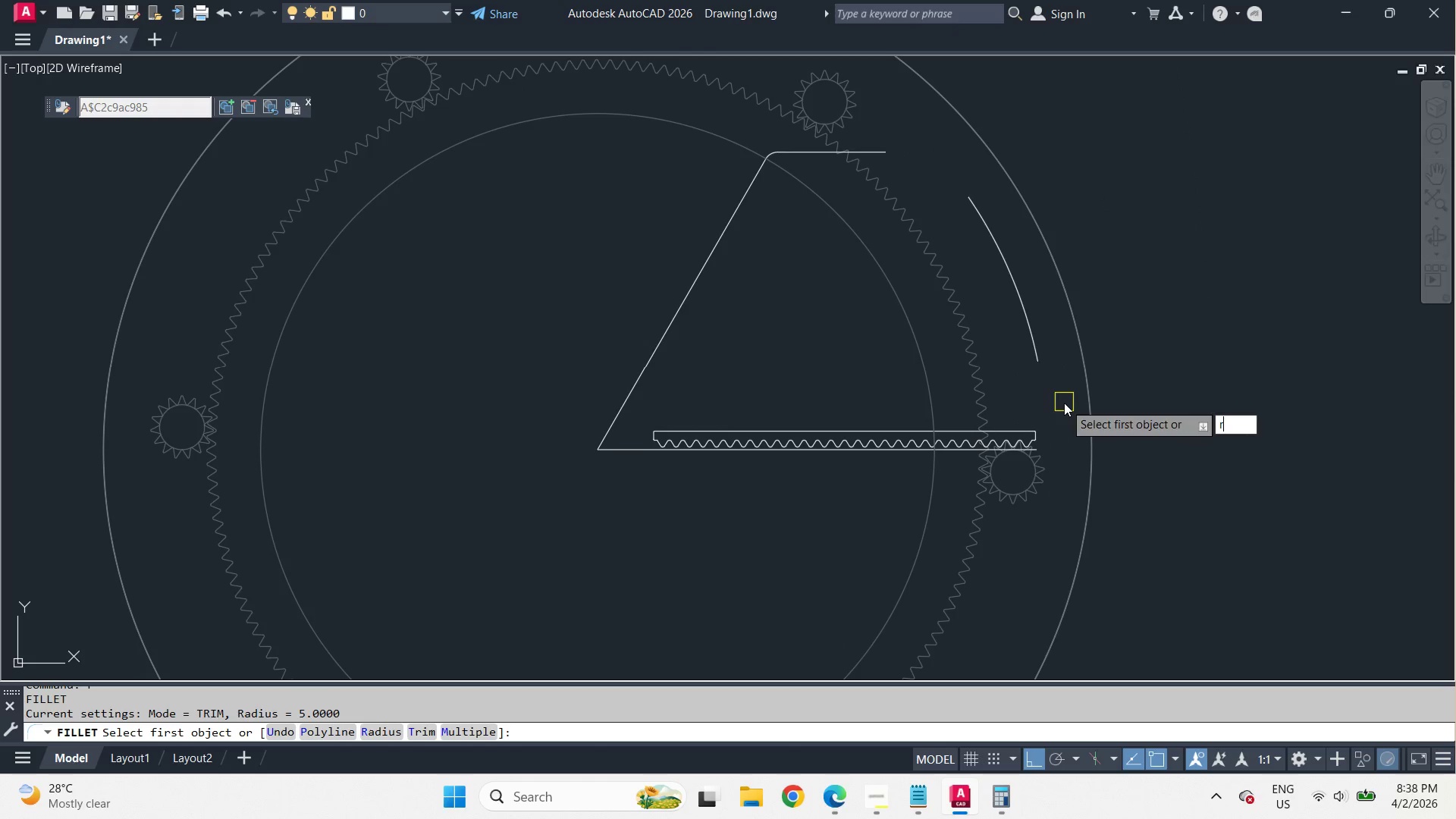 
key(Space)
 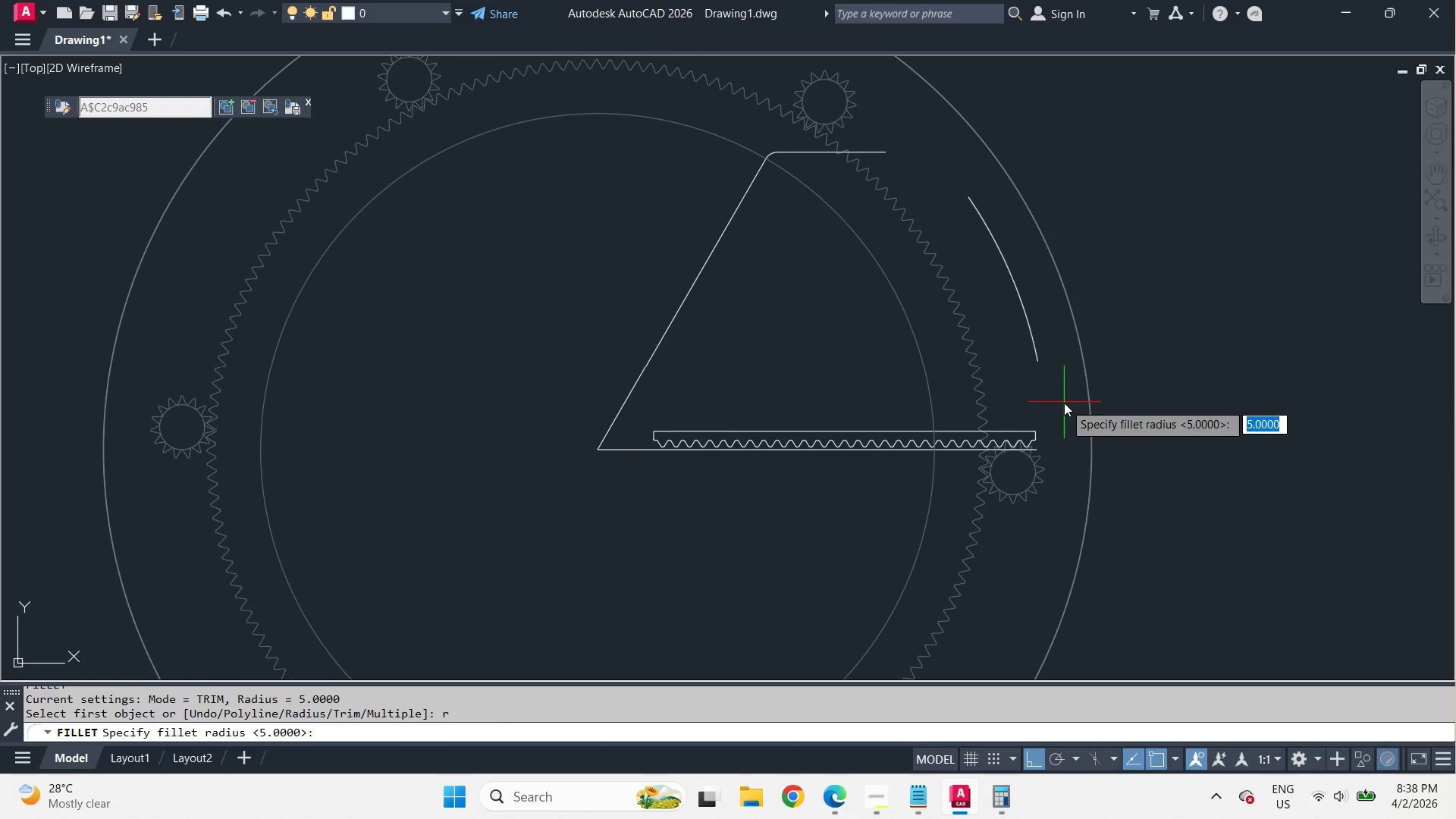 
scroll: coordinate [1056, 447], scroll_direction: down, amount: 3.0
 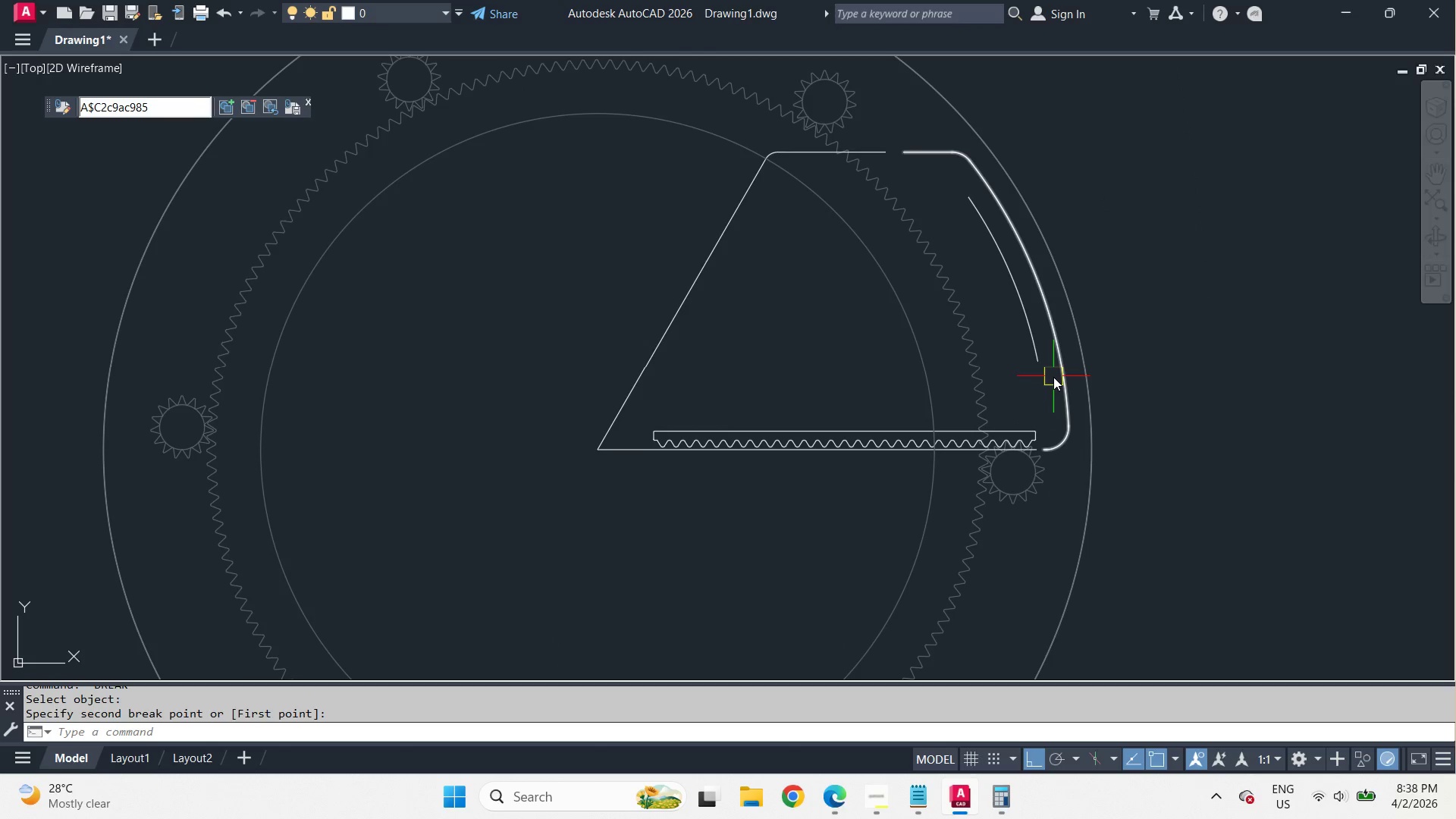 
key(Space)
 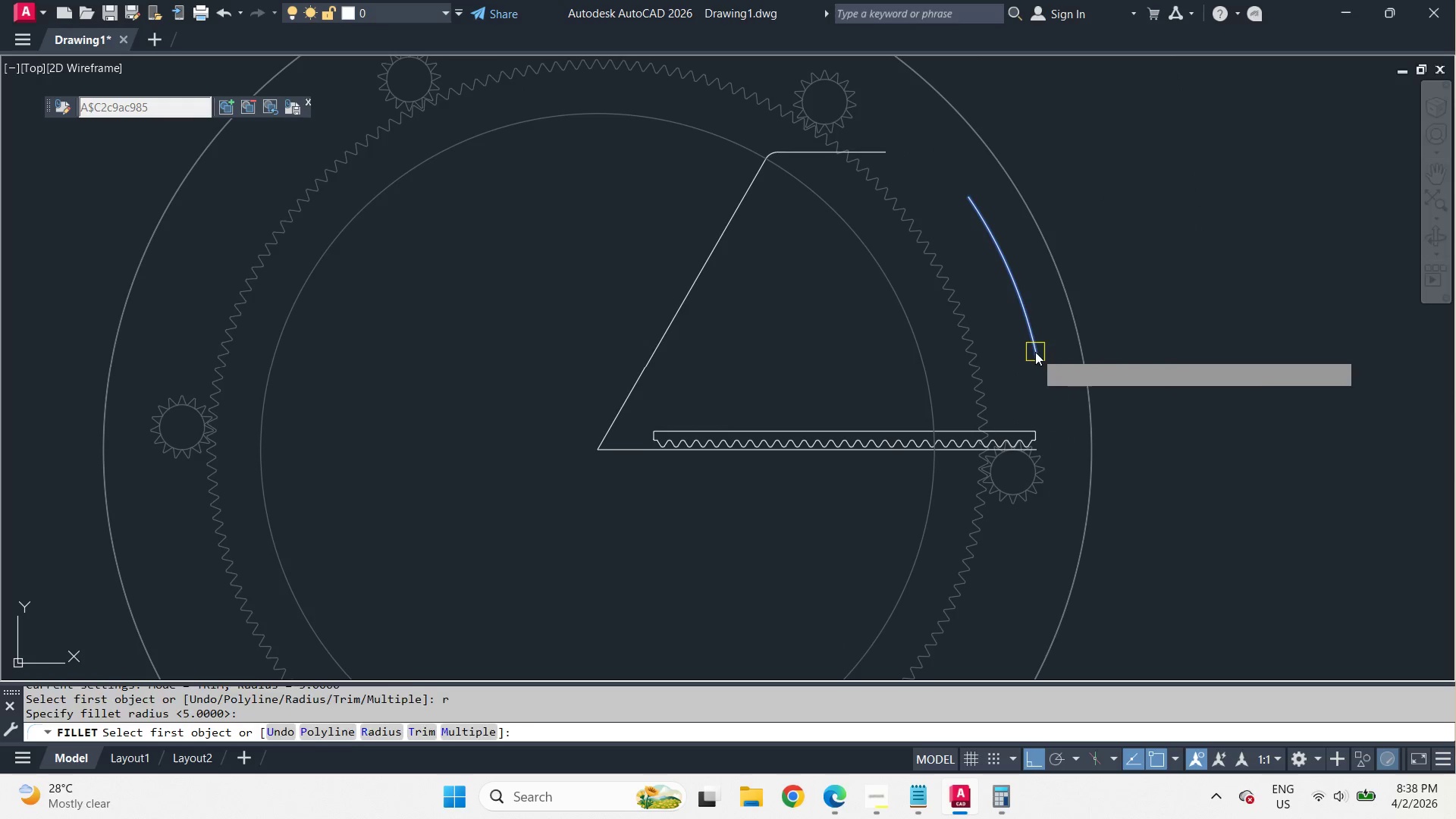 
left_click_drag(start_coordinate=[1035, 352], to_coordinate=[1035, 356])
 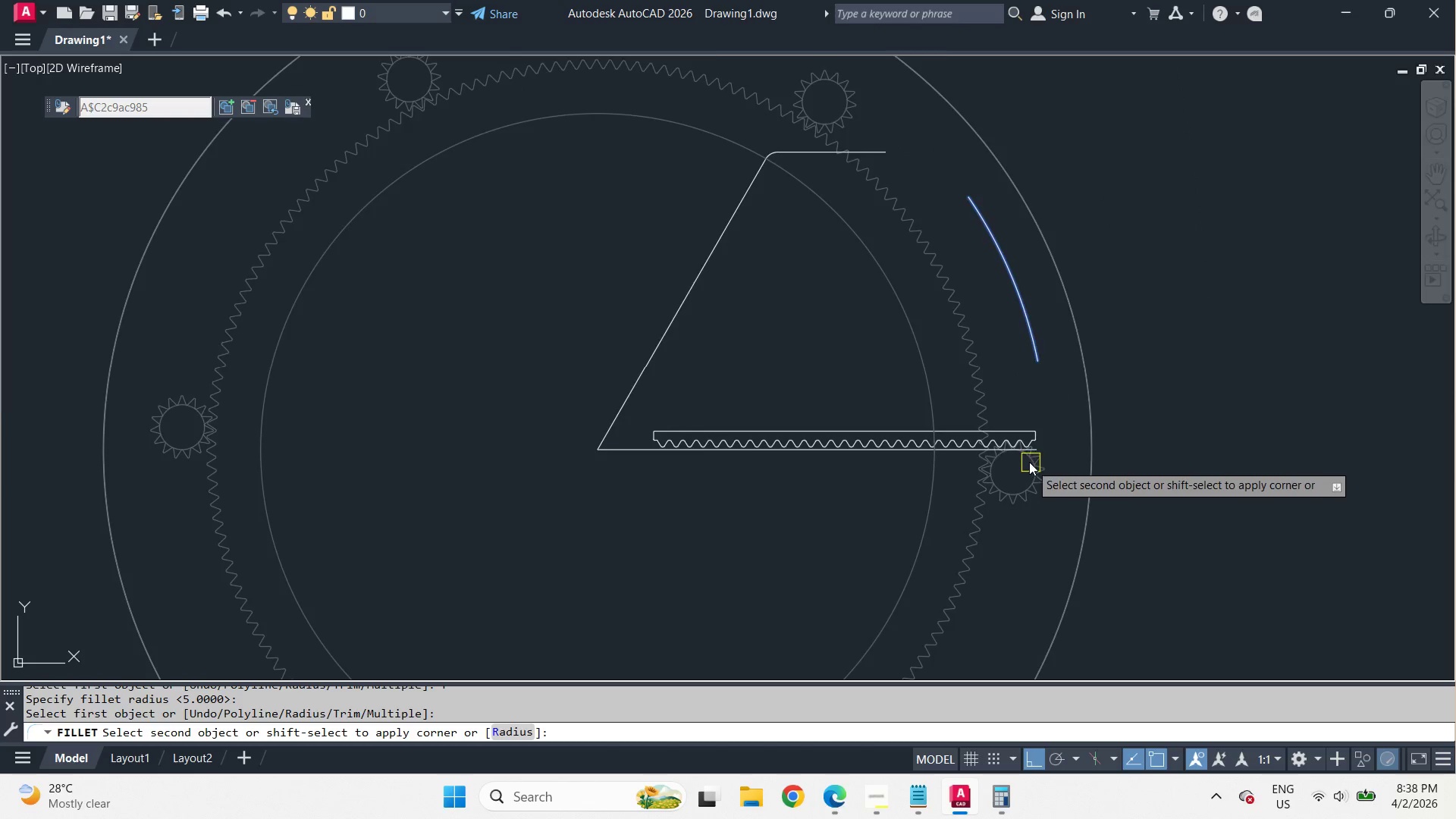 
left_click([1010, 436])
 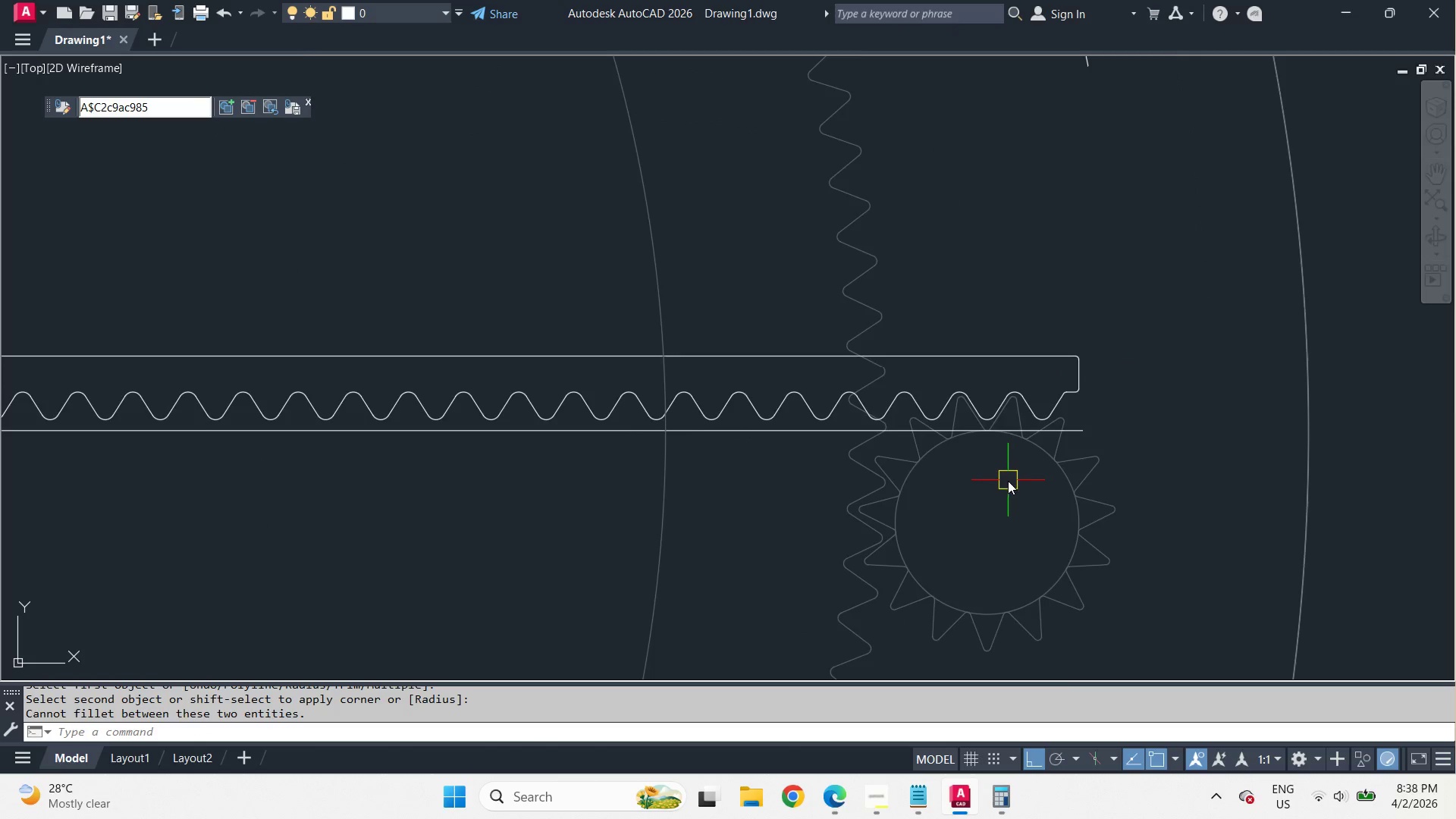 
left_click([1012, 330])
 